 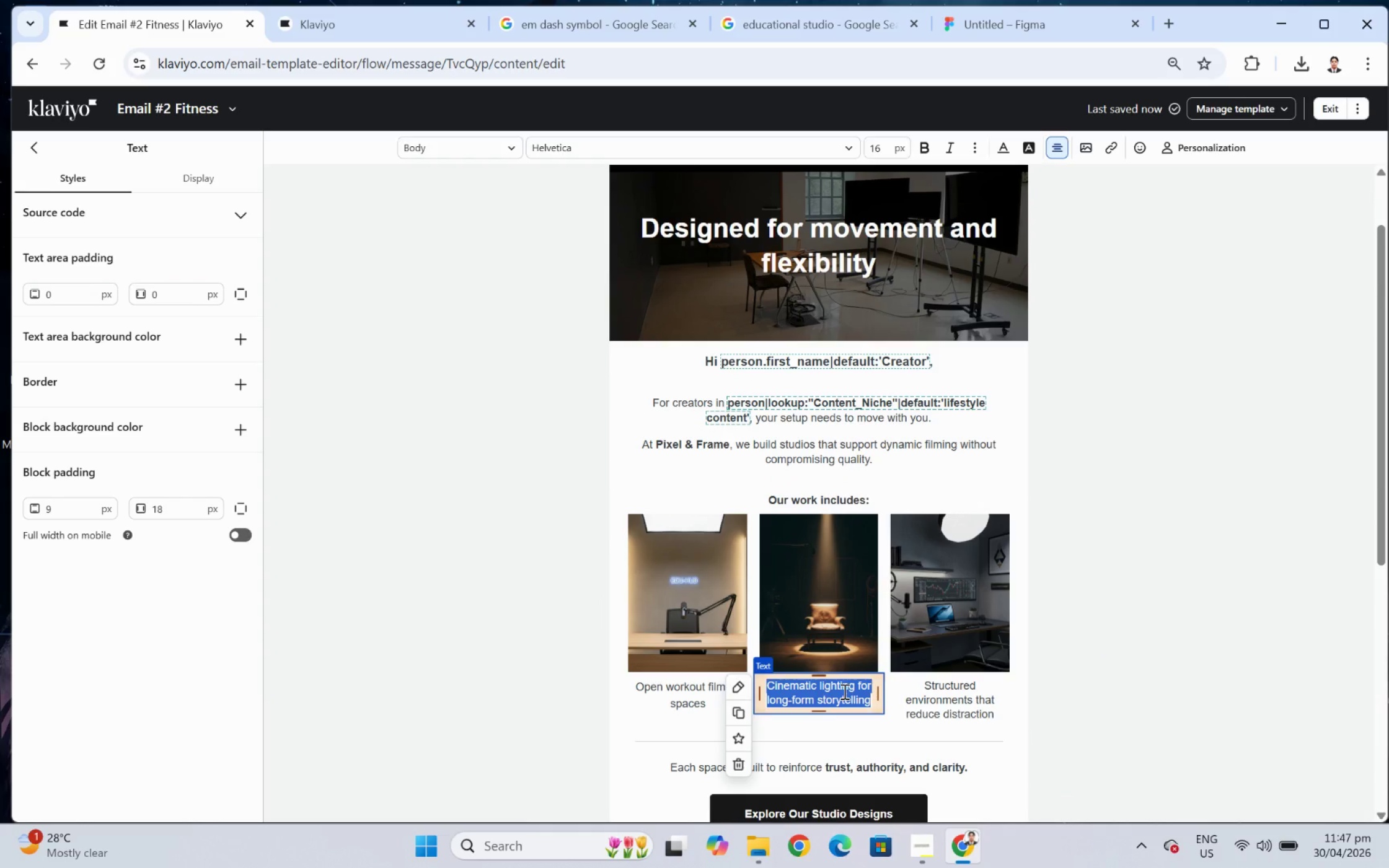 
type(Multi-angle camera setups)
 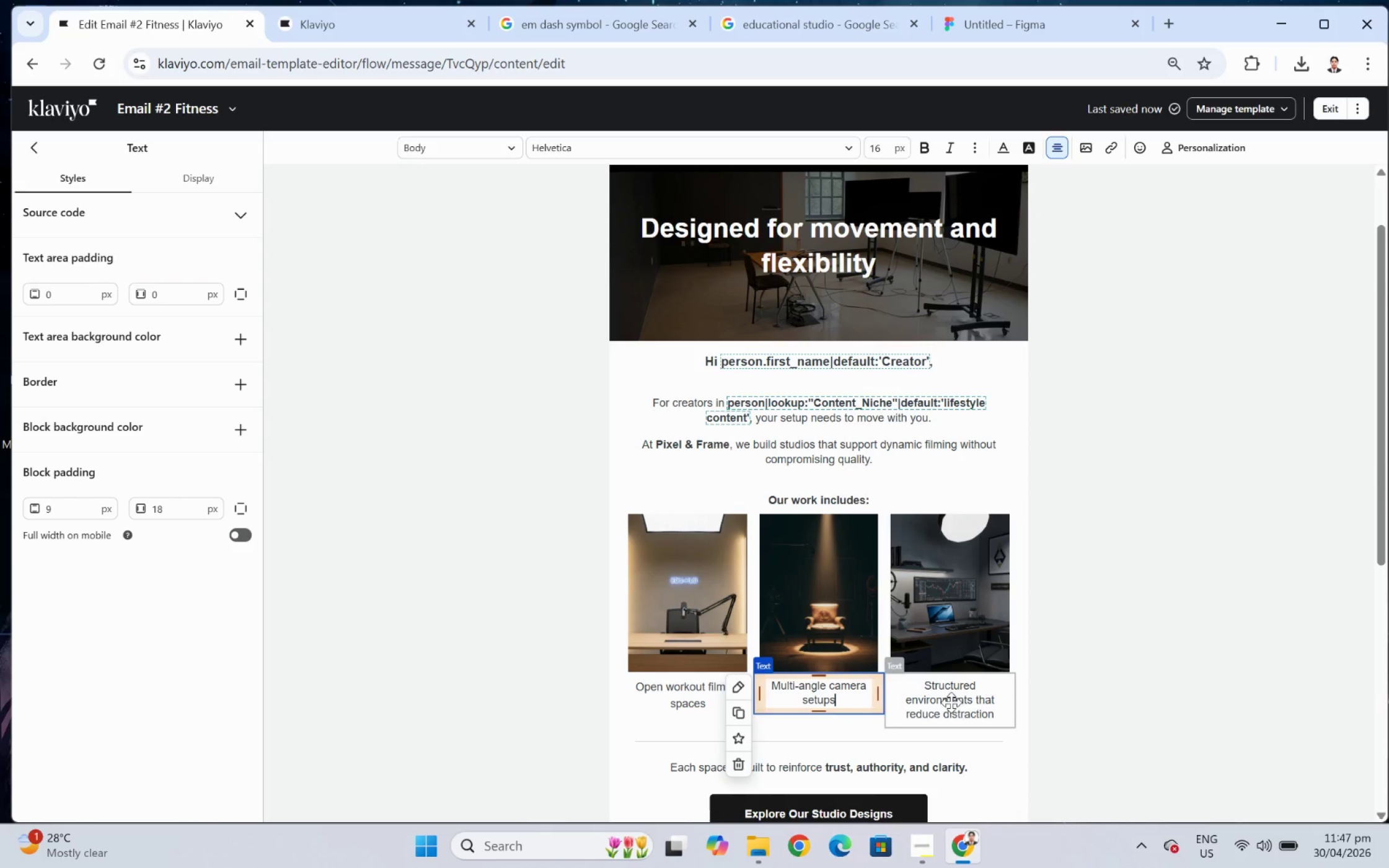 
left_click([981, 719])
 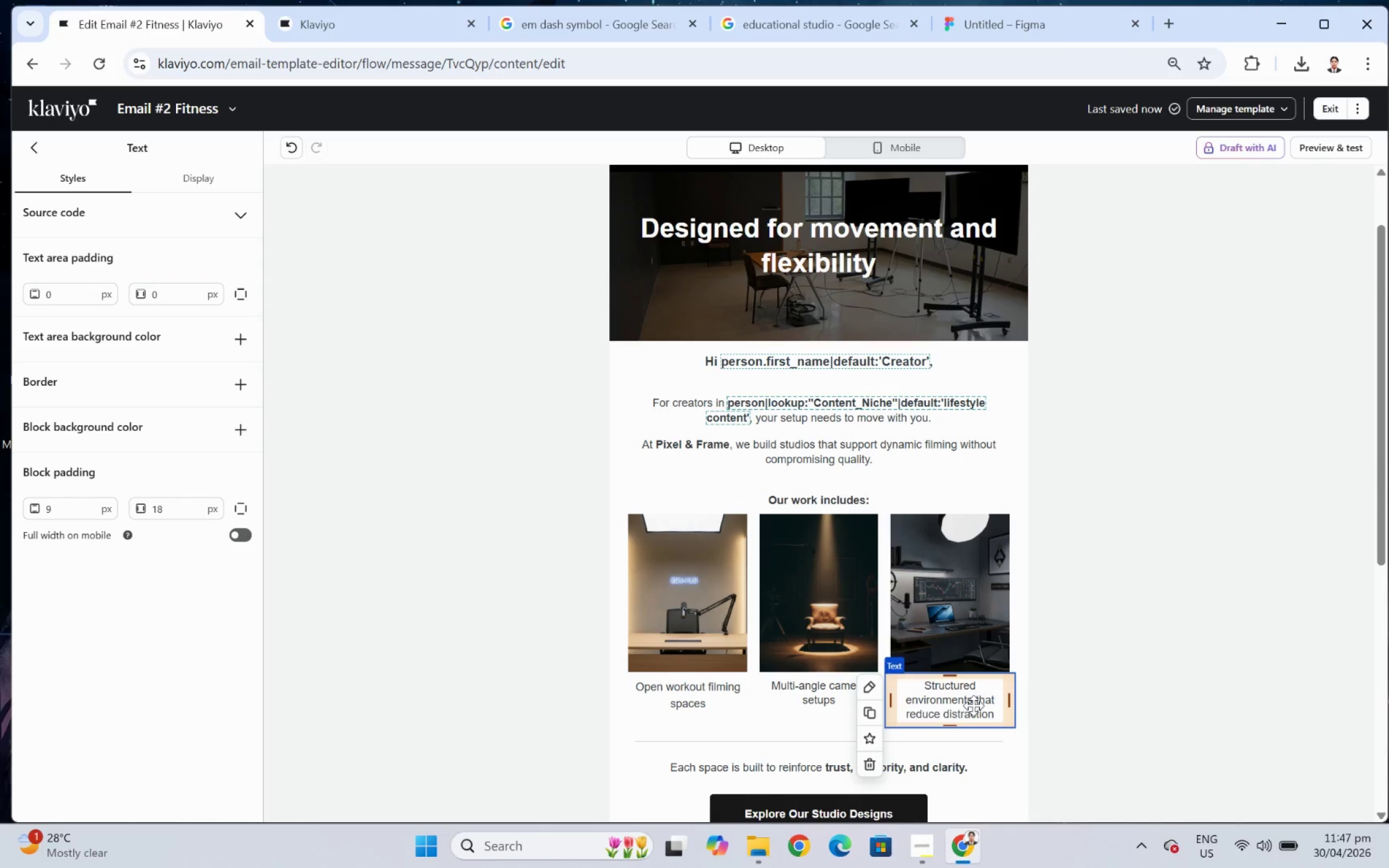 
double_click([972, 705])
 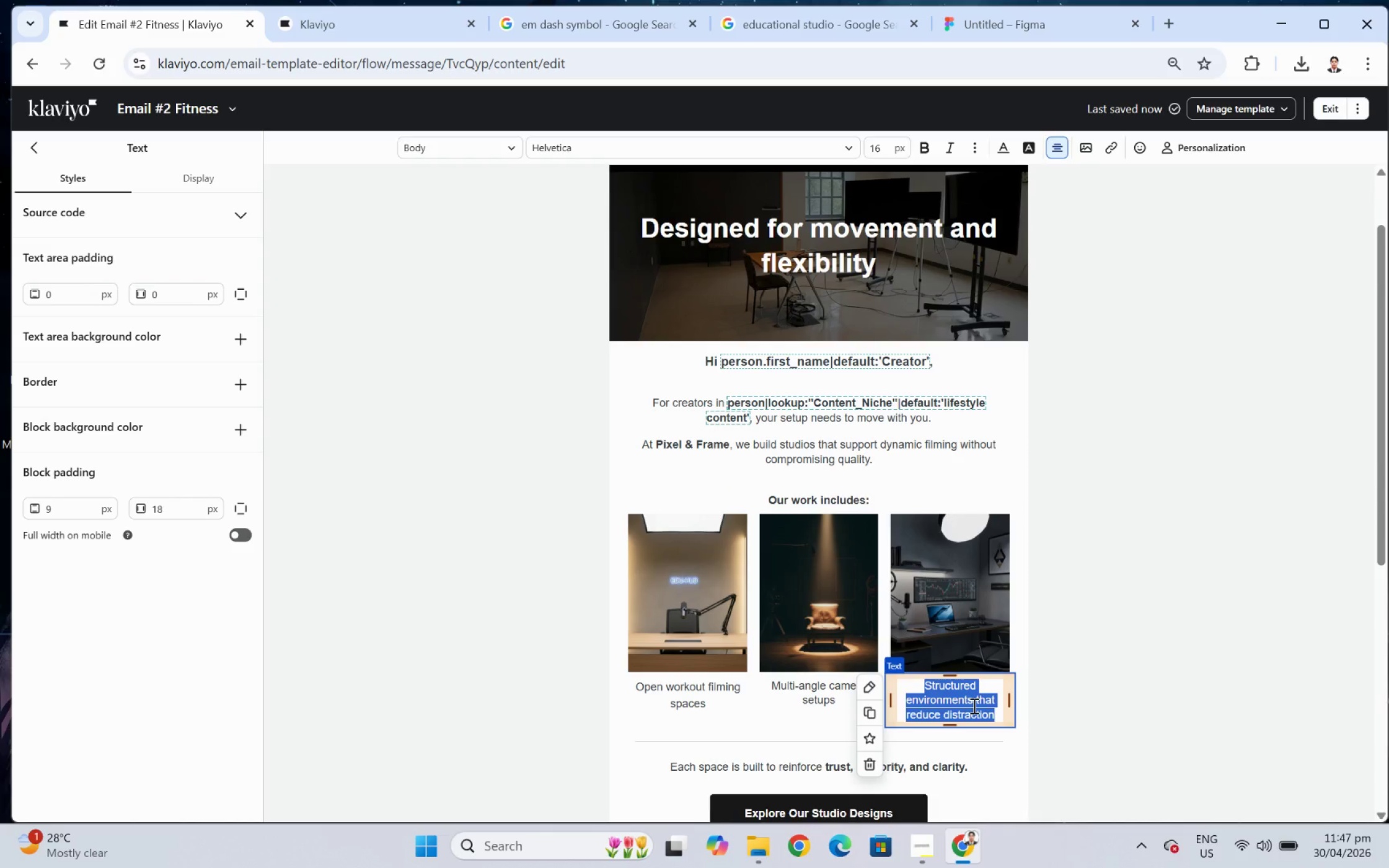 
type(Clean, adaptable environments for huide)
key(Backspace)
key(Backspace)
key(Backspace)
key(Backspace)
key(Backspace)
type(guided sessions)
 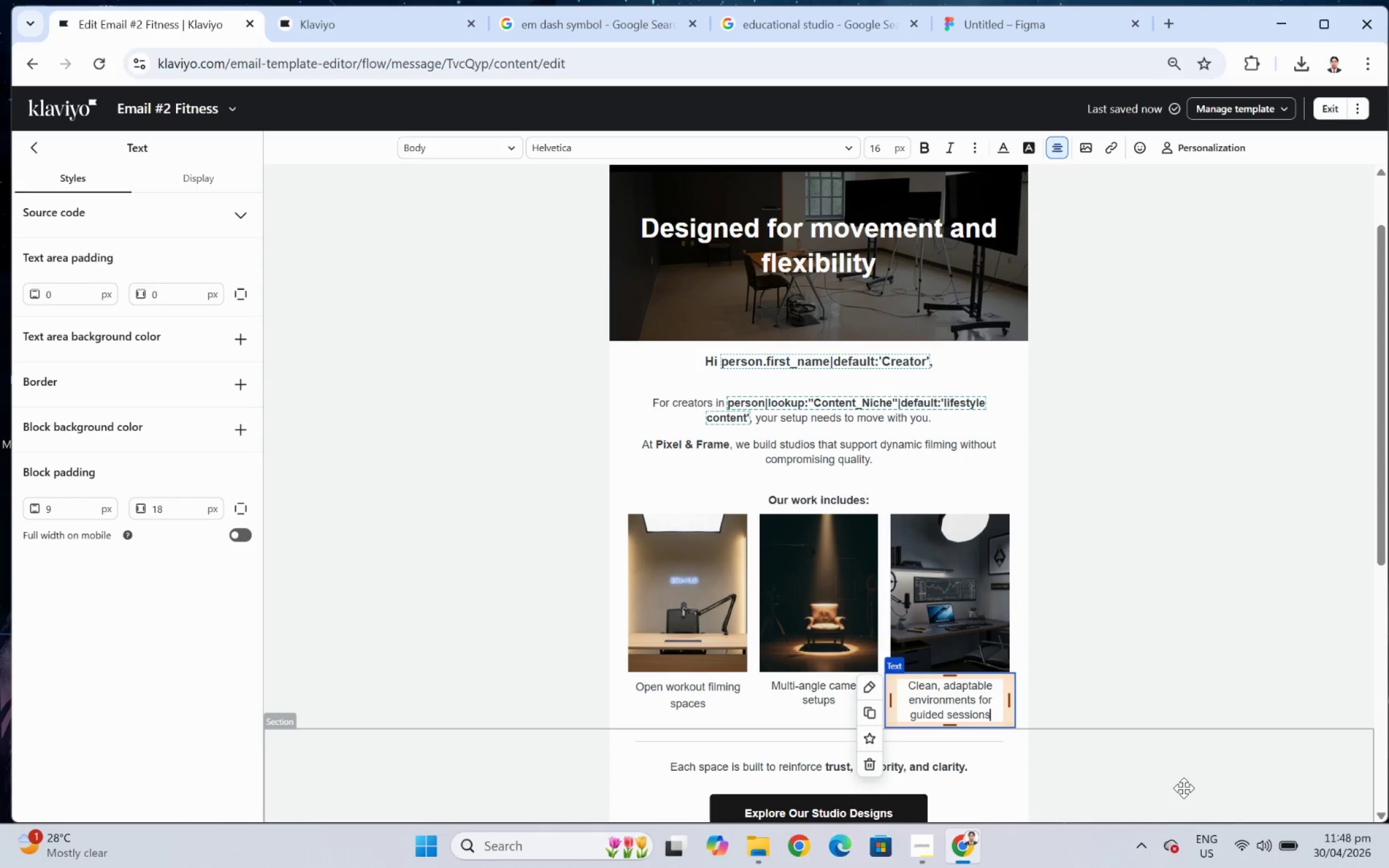 
left_click([1183, 787])
 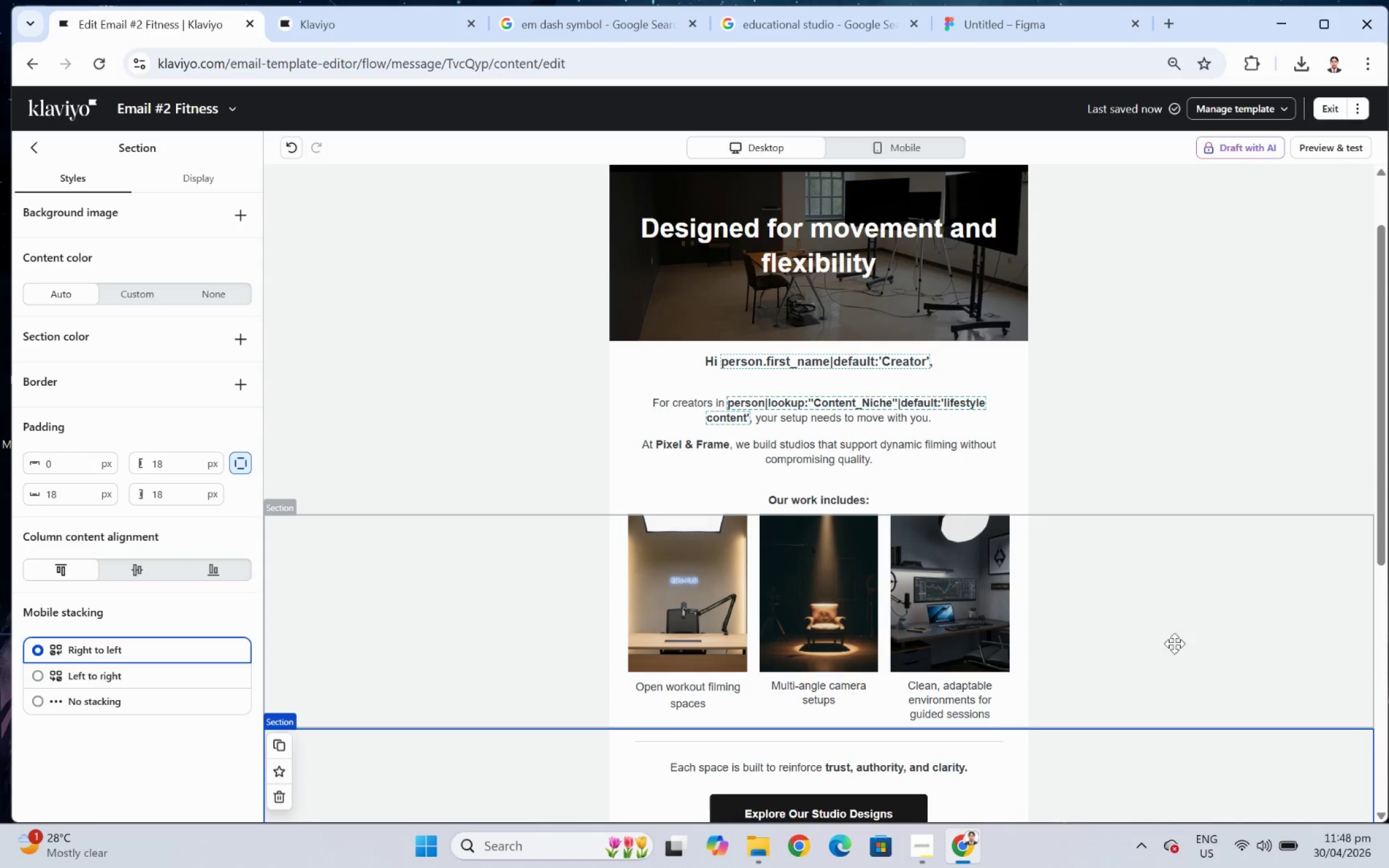 
left_click([577, 699])
 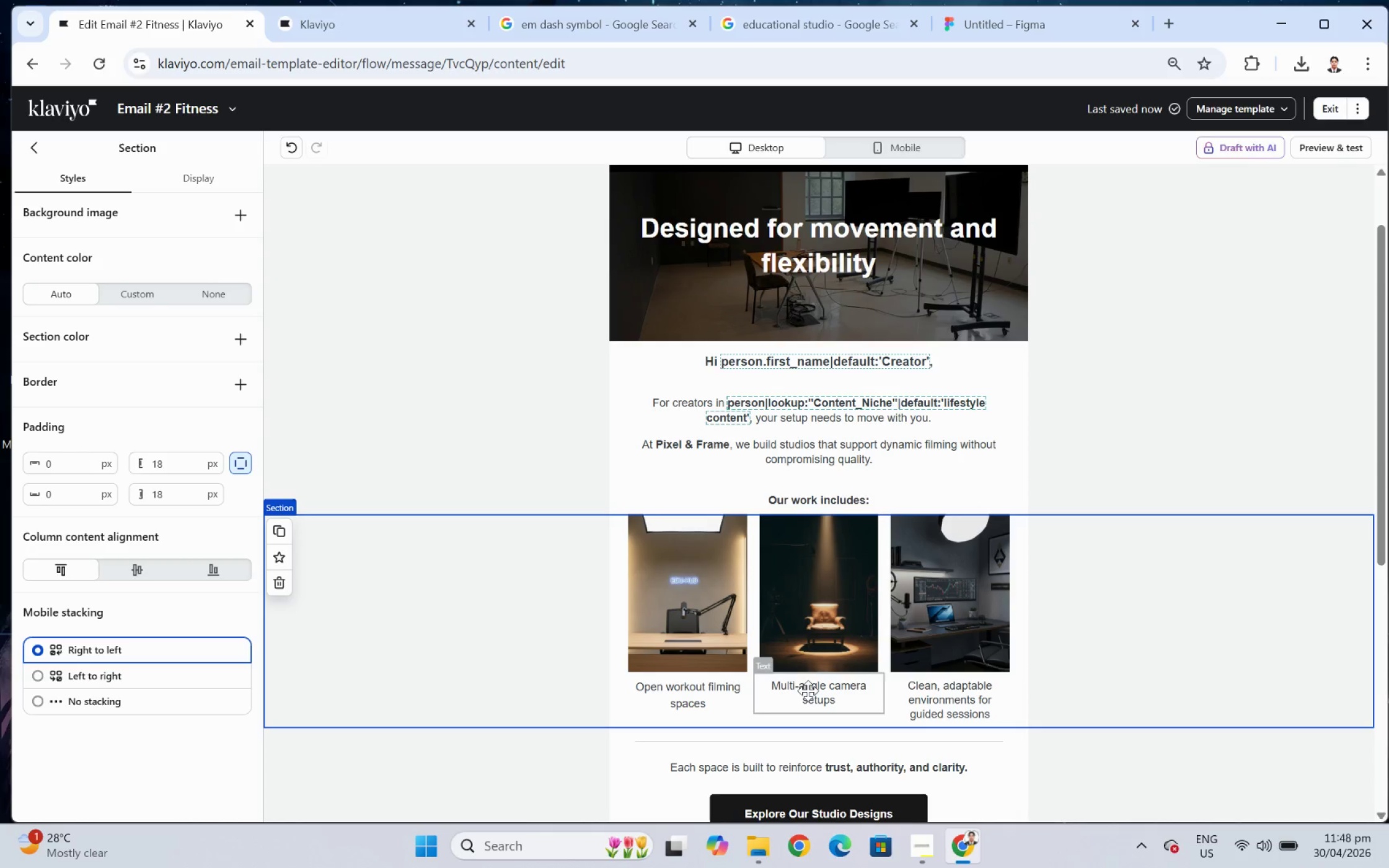 
left_click([808, 690])
 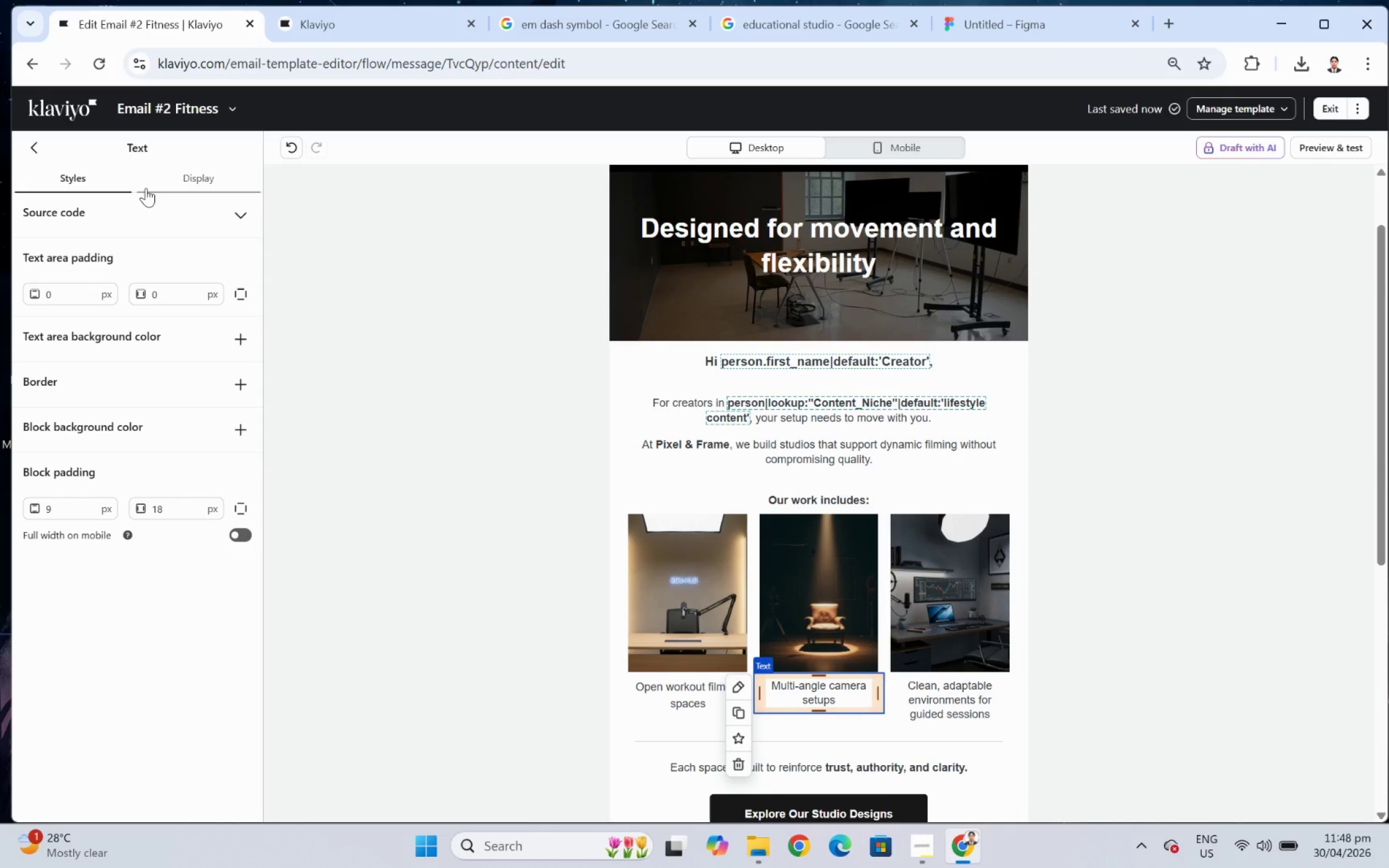 
left_click([146, 188])
 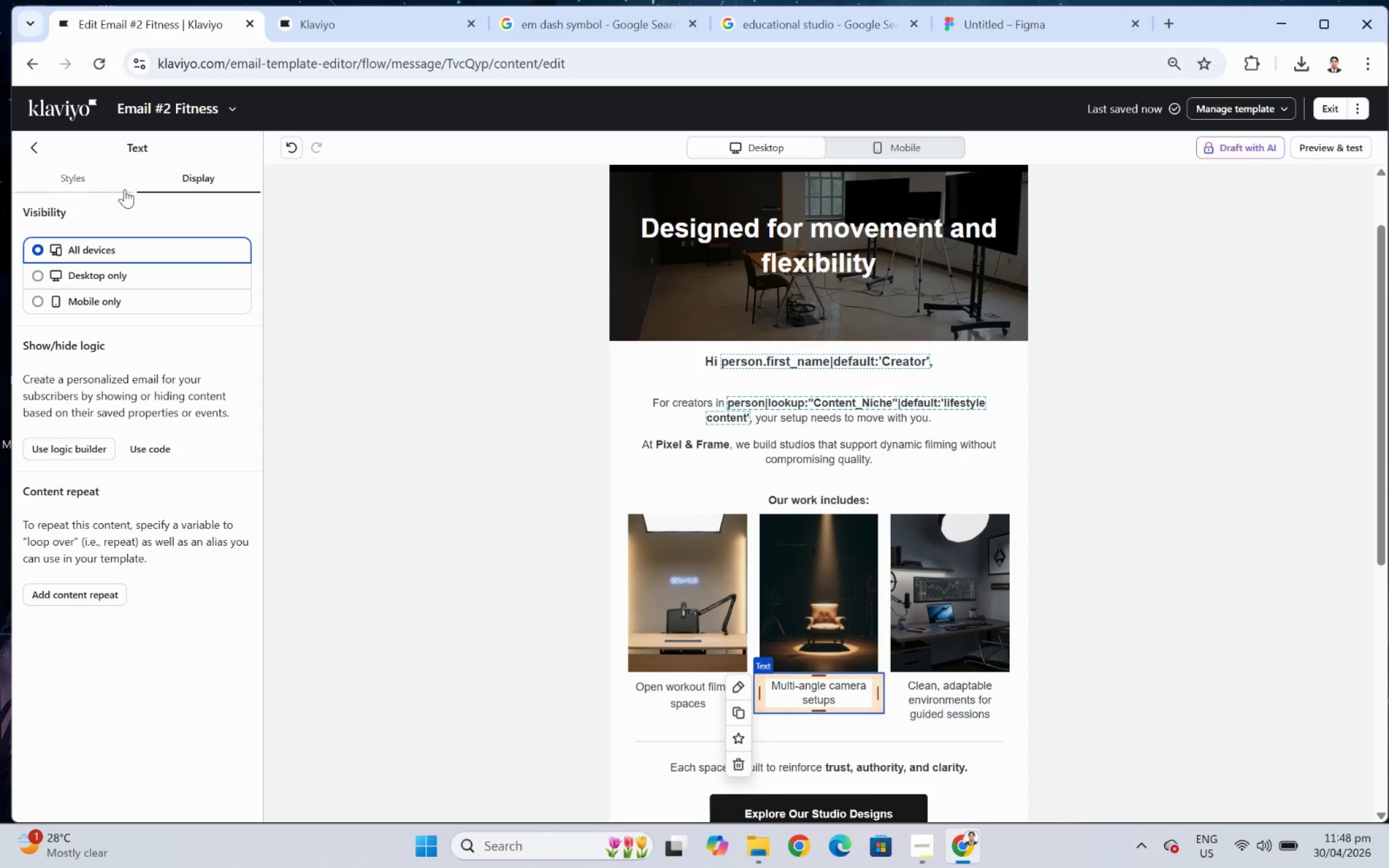 
left_click([82, 185])
 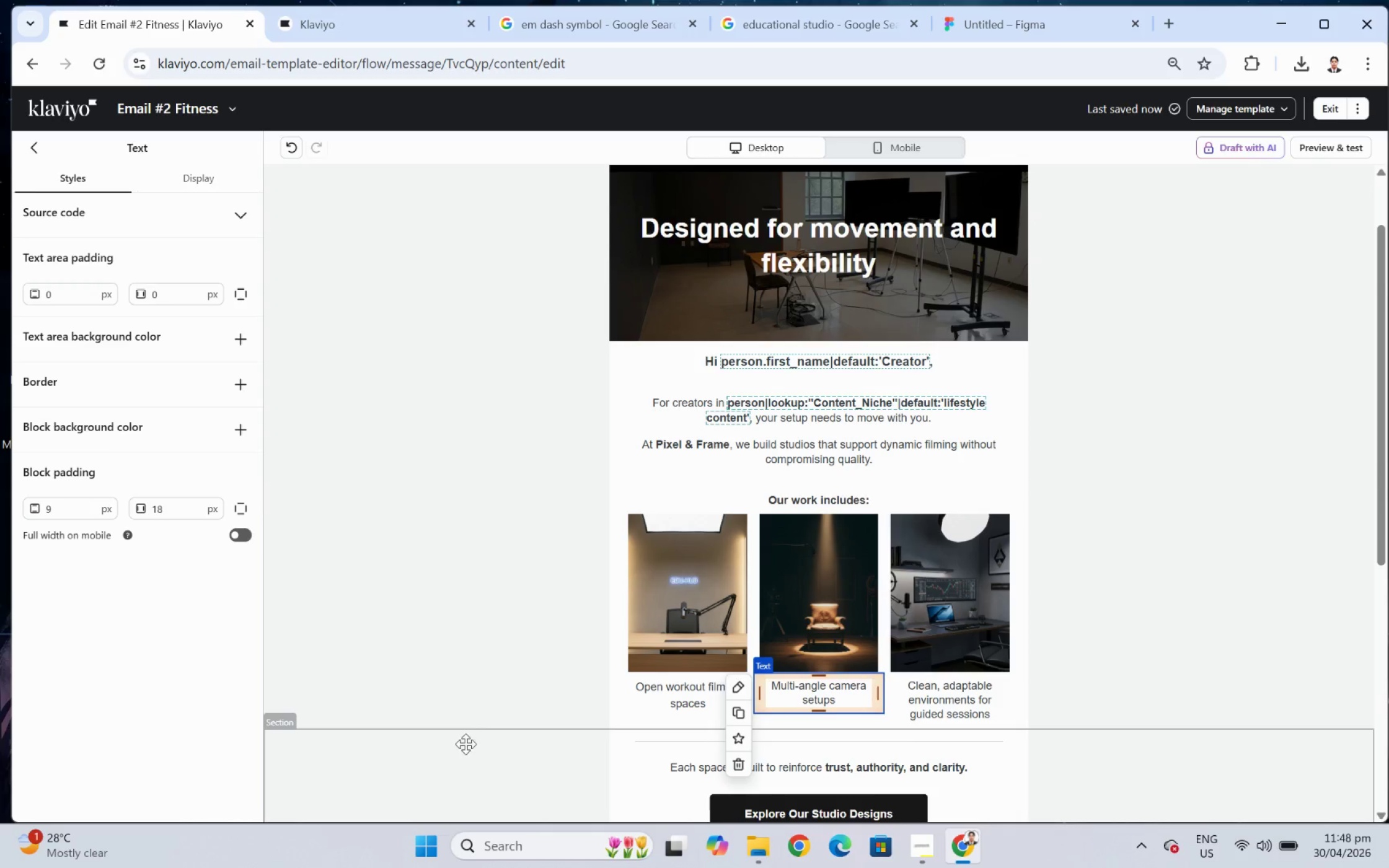 
left_click([485, 642])
 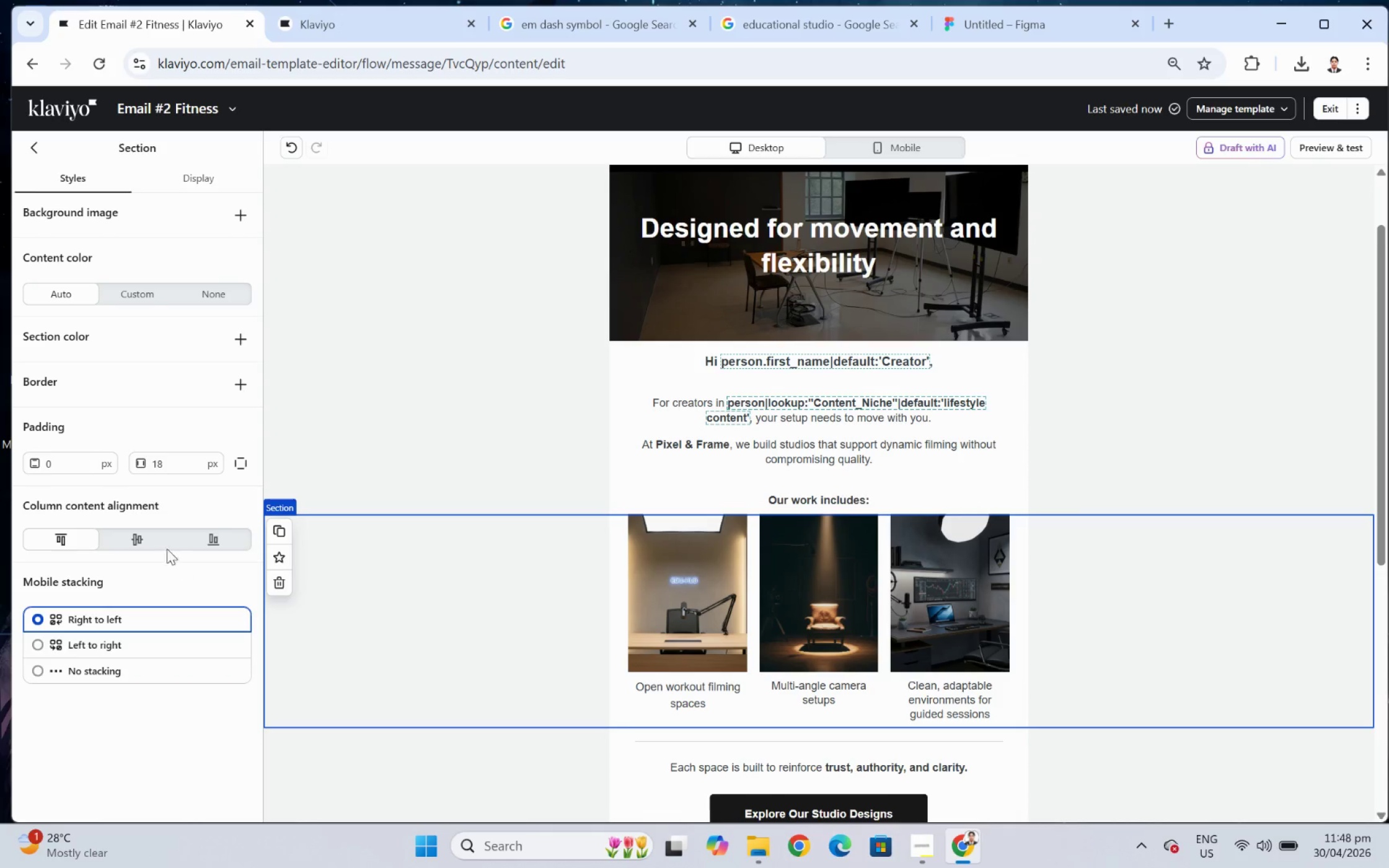 
left_click([154, 538])
 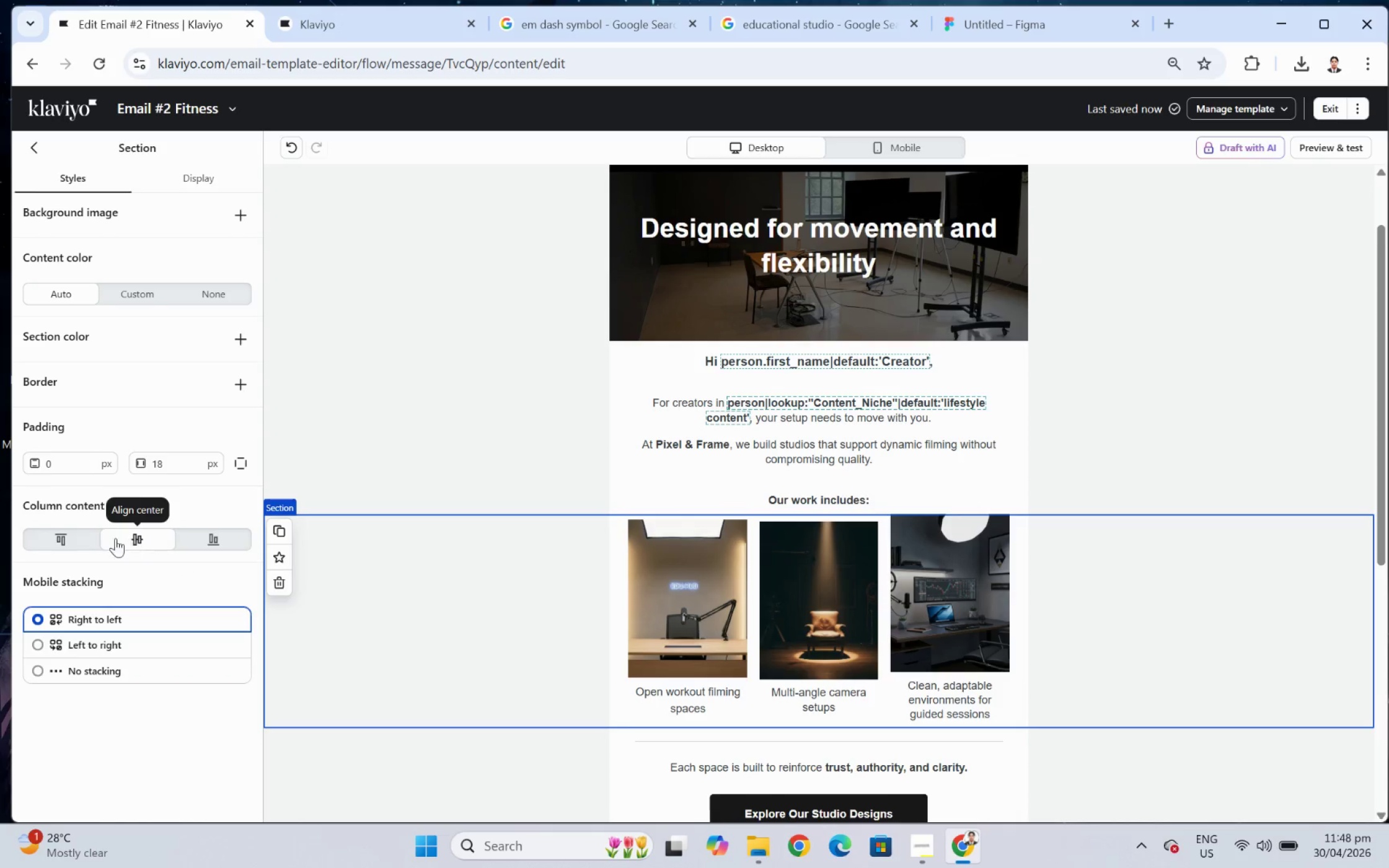 
left_click([82, 535])
 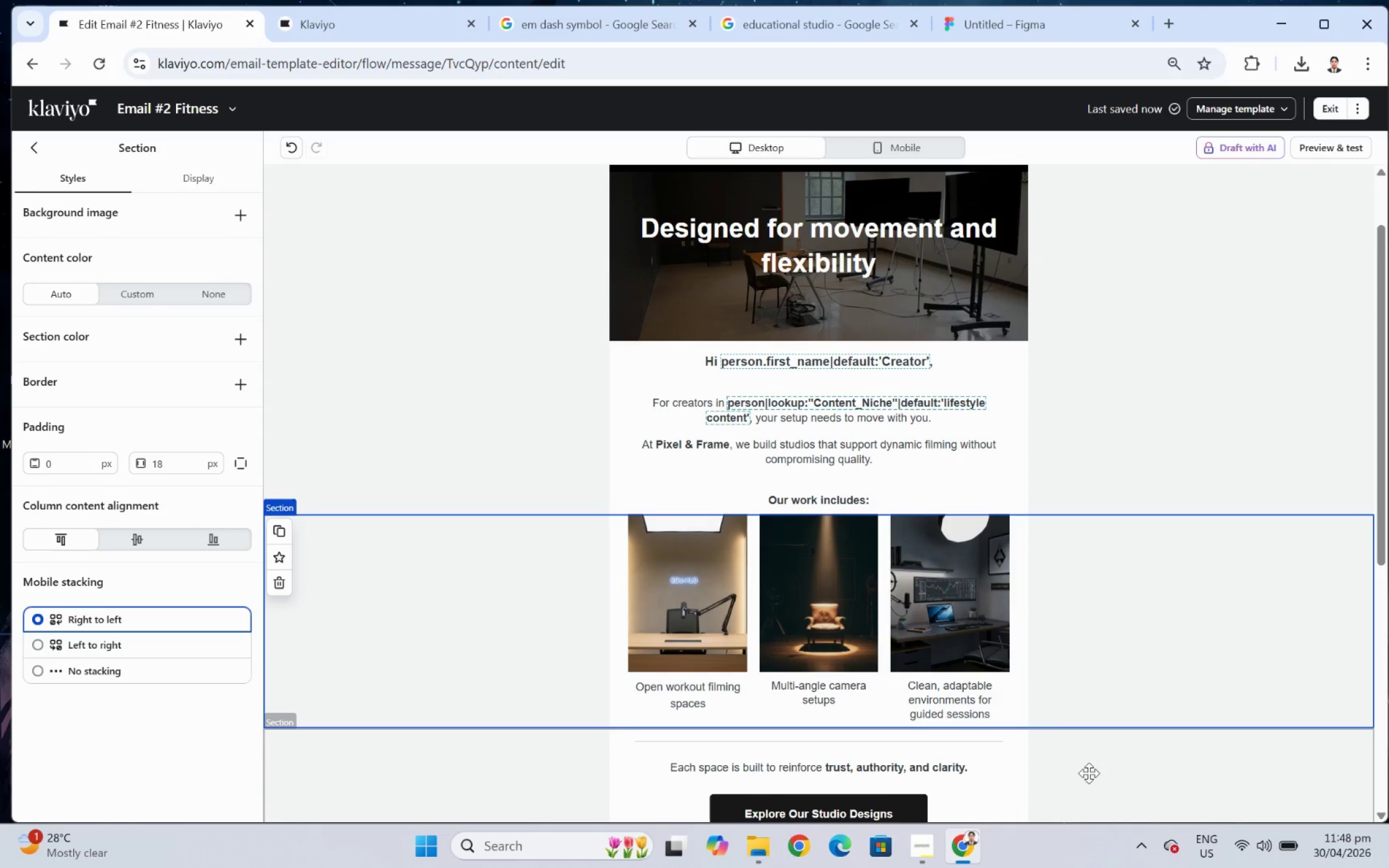 
scroll: coordinate [1121, 703], scroll_direction: down, amount: 2.0
 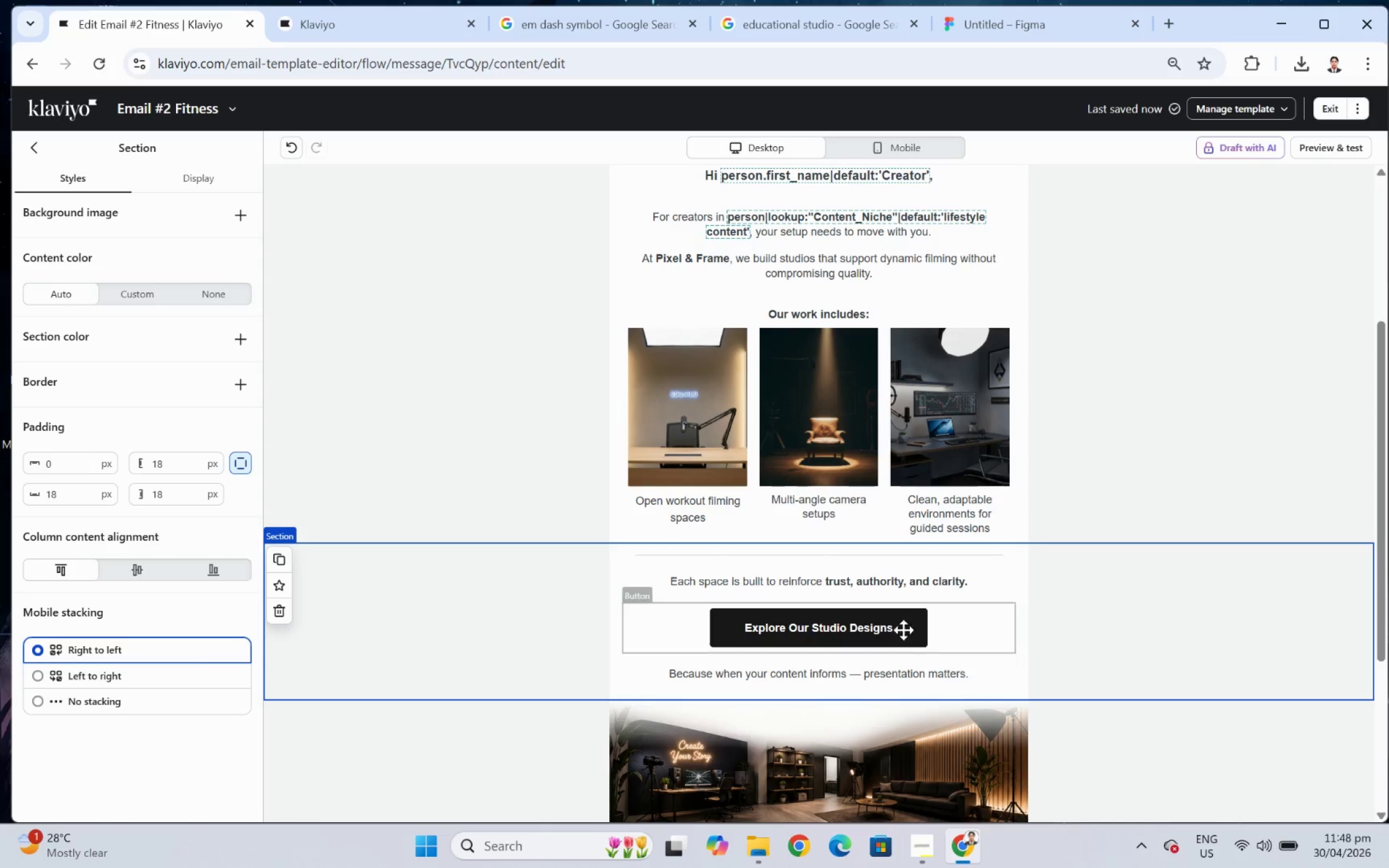 
left_click([700, 513])
 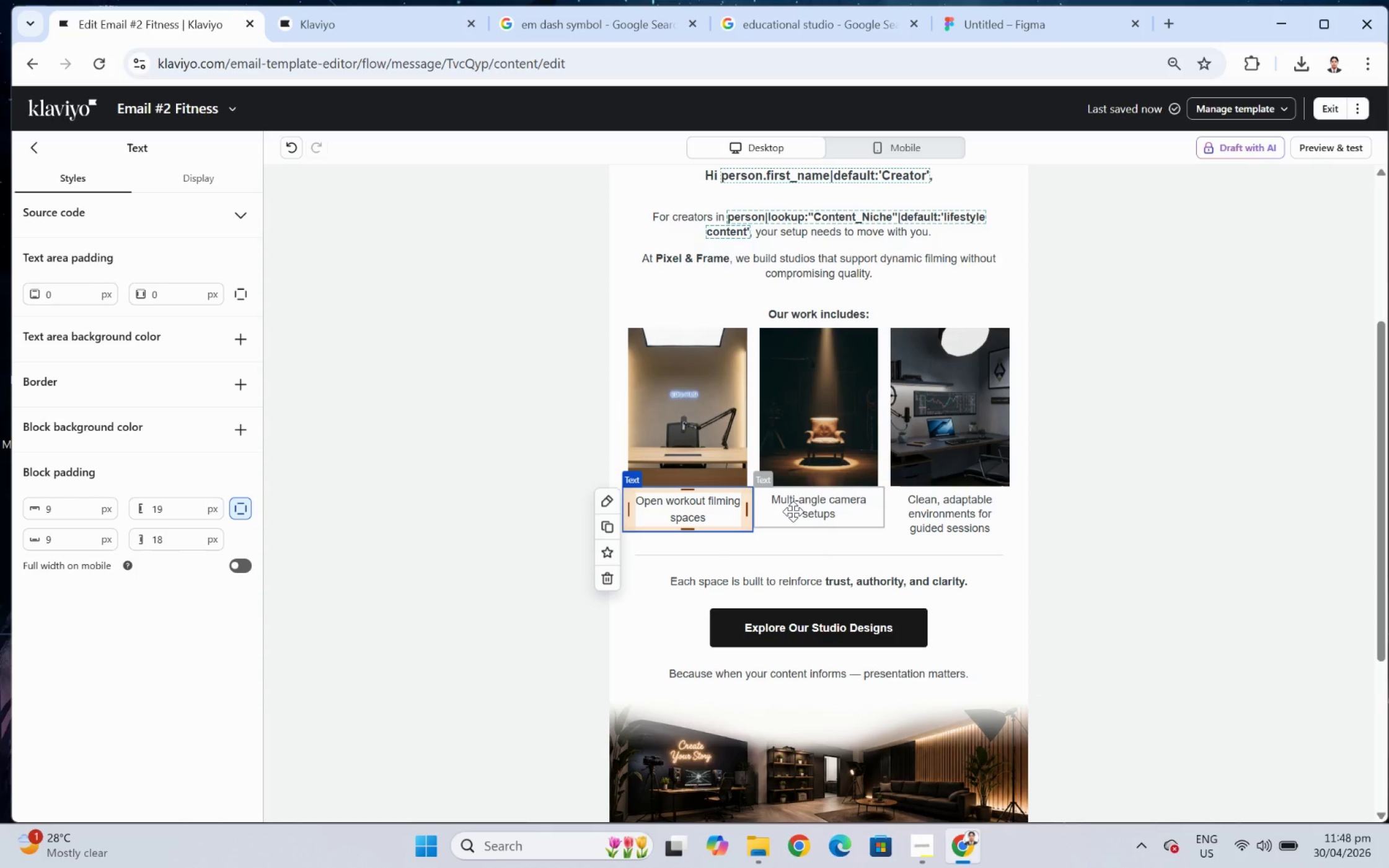 
left_click([793, 511])
 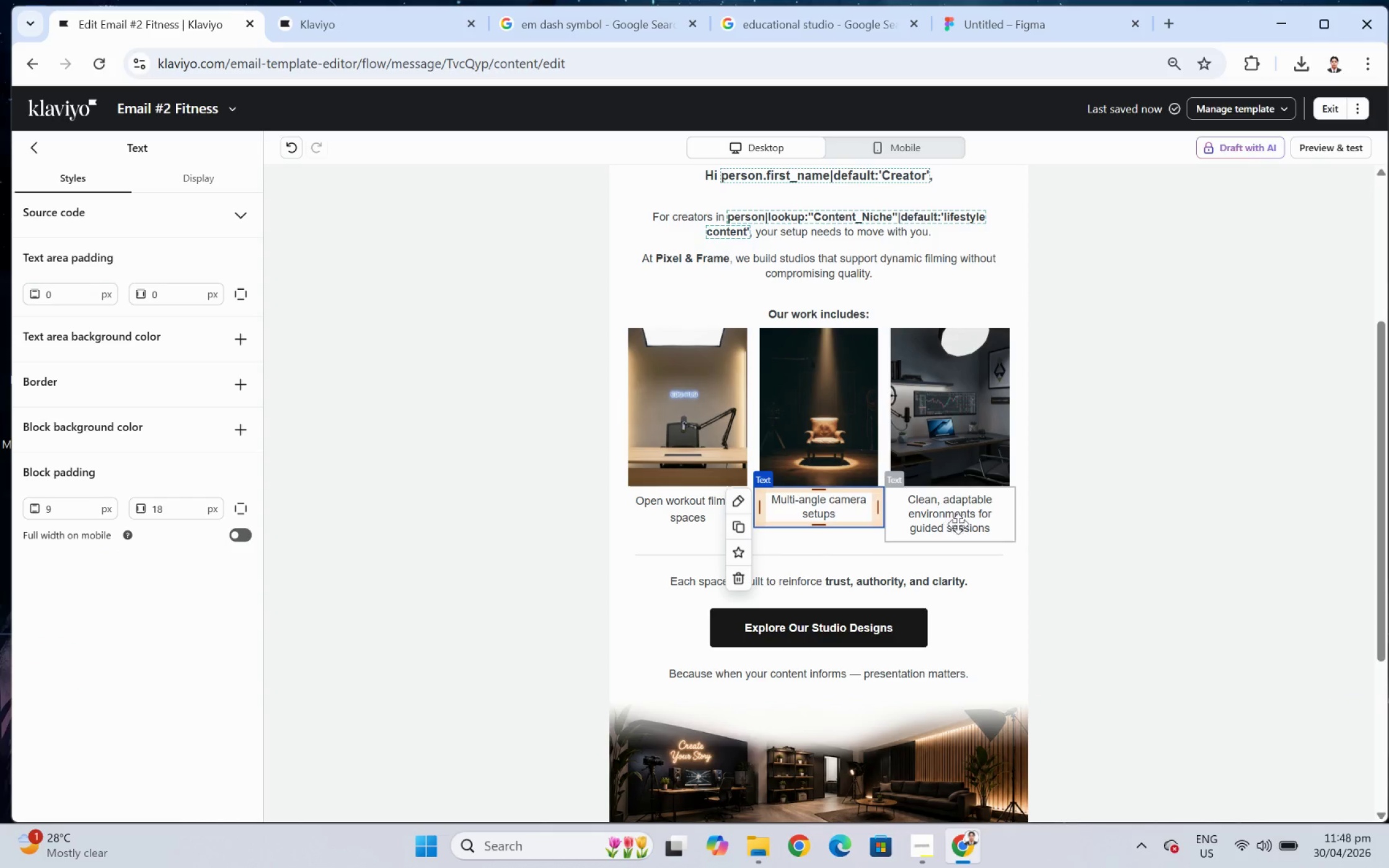 
left_click([1060, 597])
 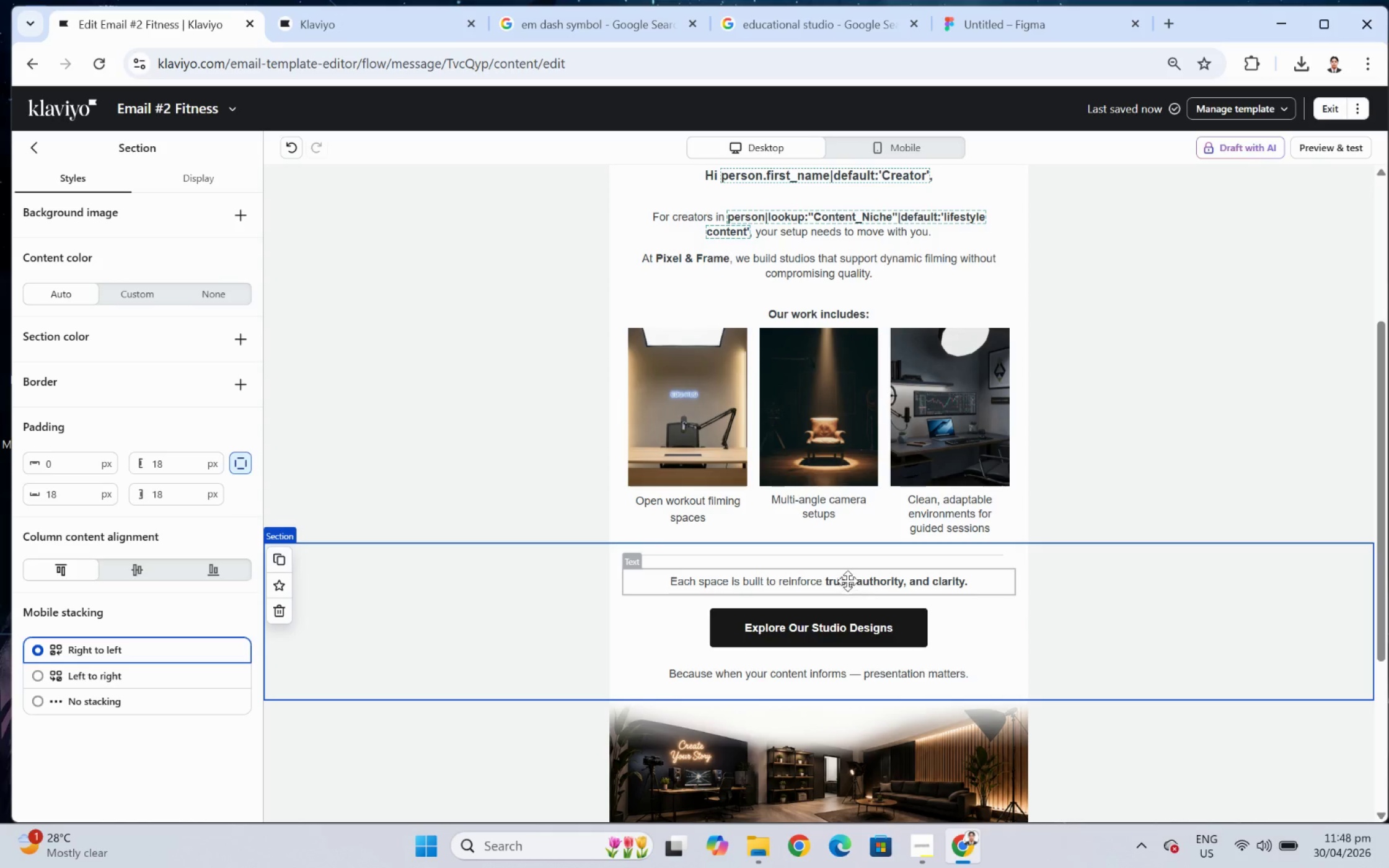 
left_click([847, 579])
 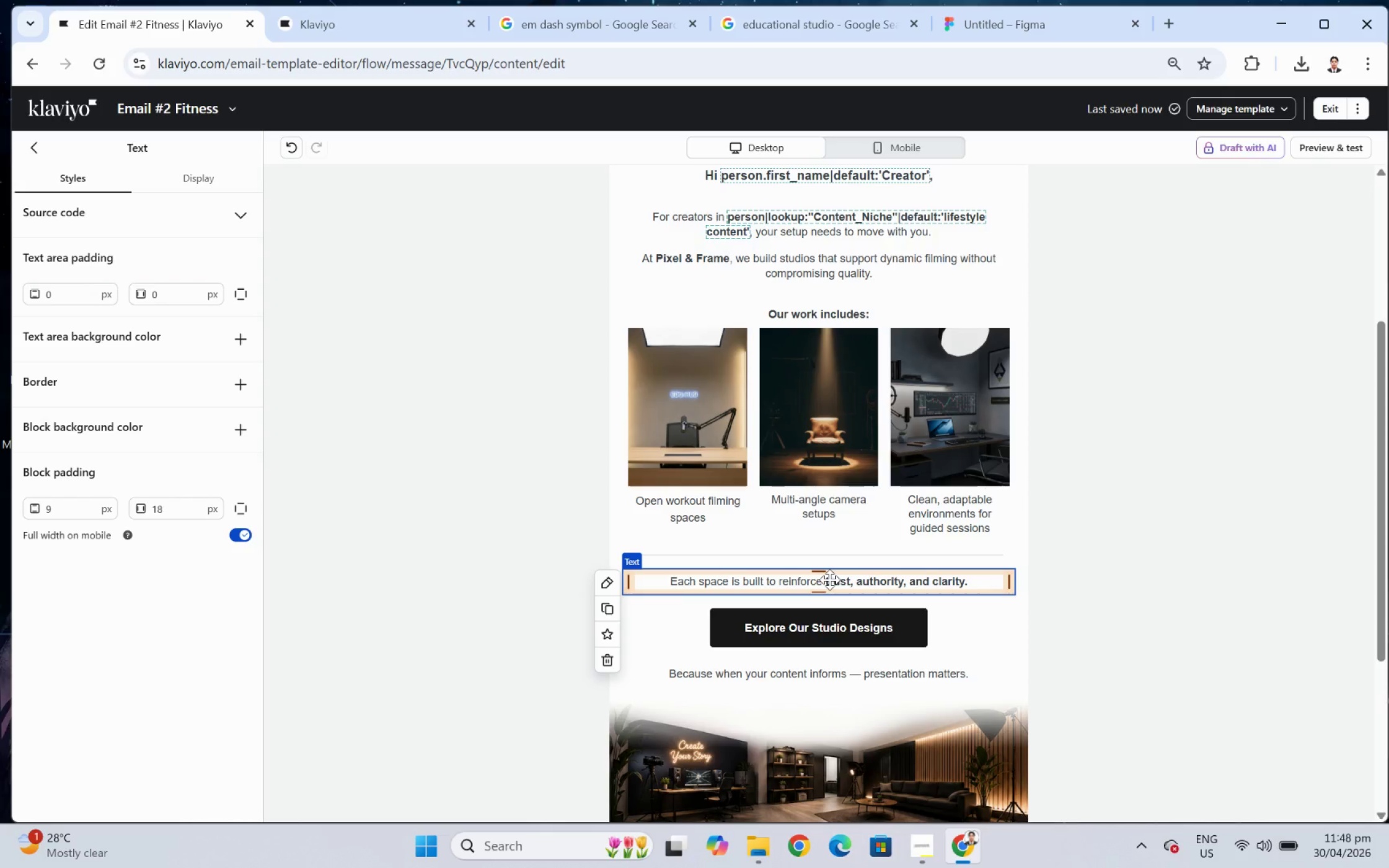 
double_click([829, 579])
 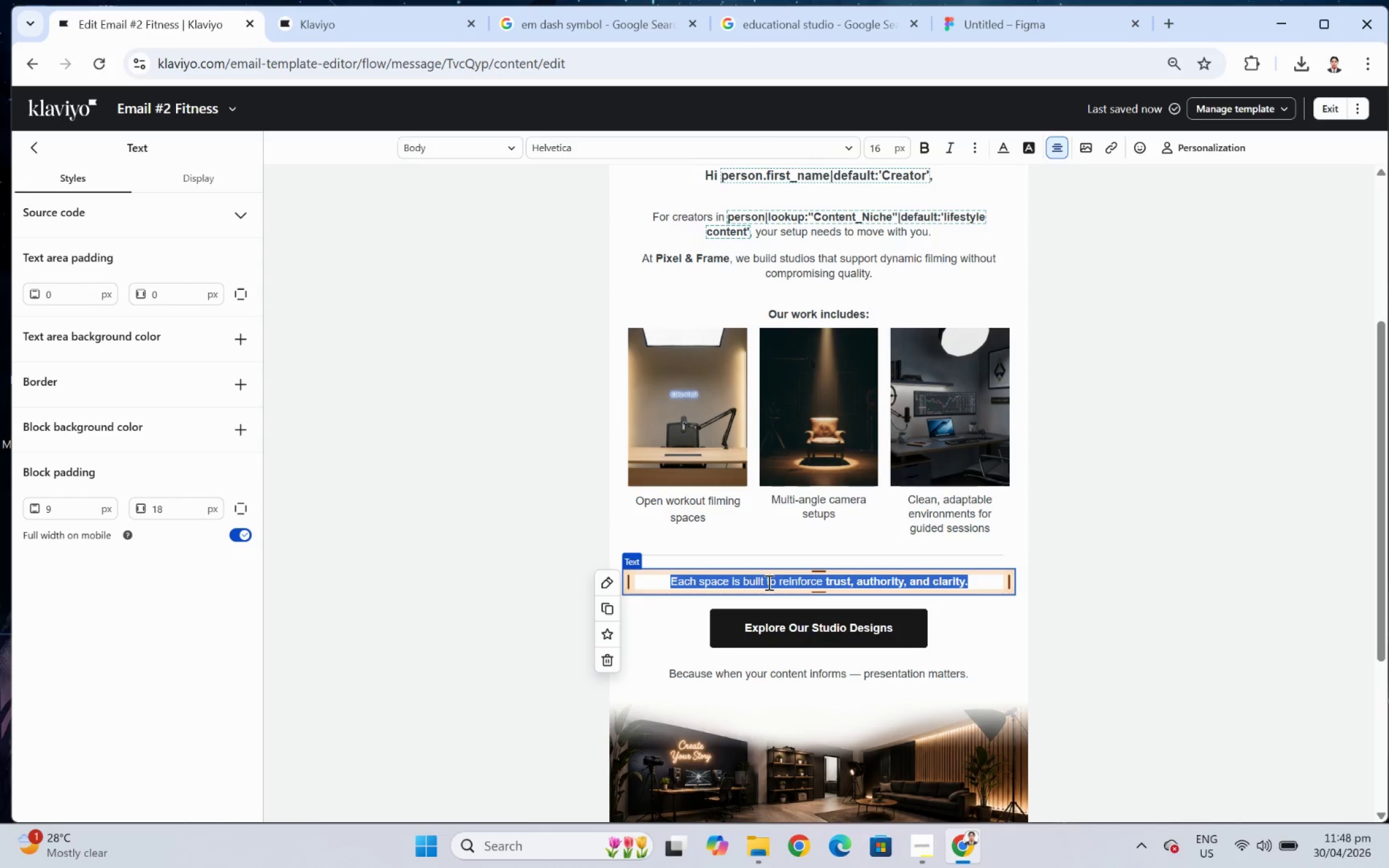 
wait(7.04)
 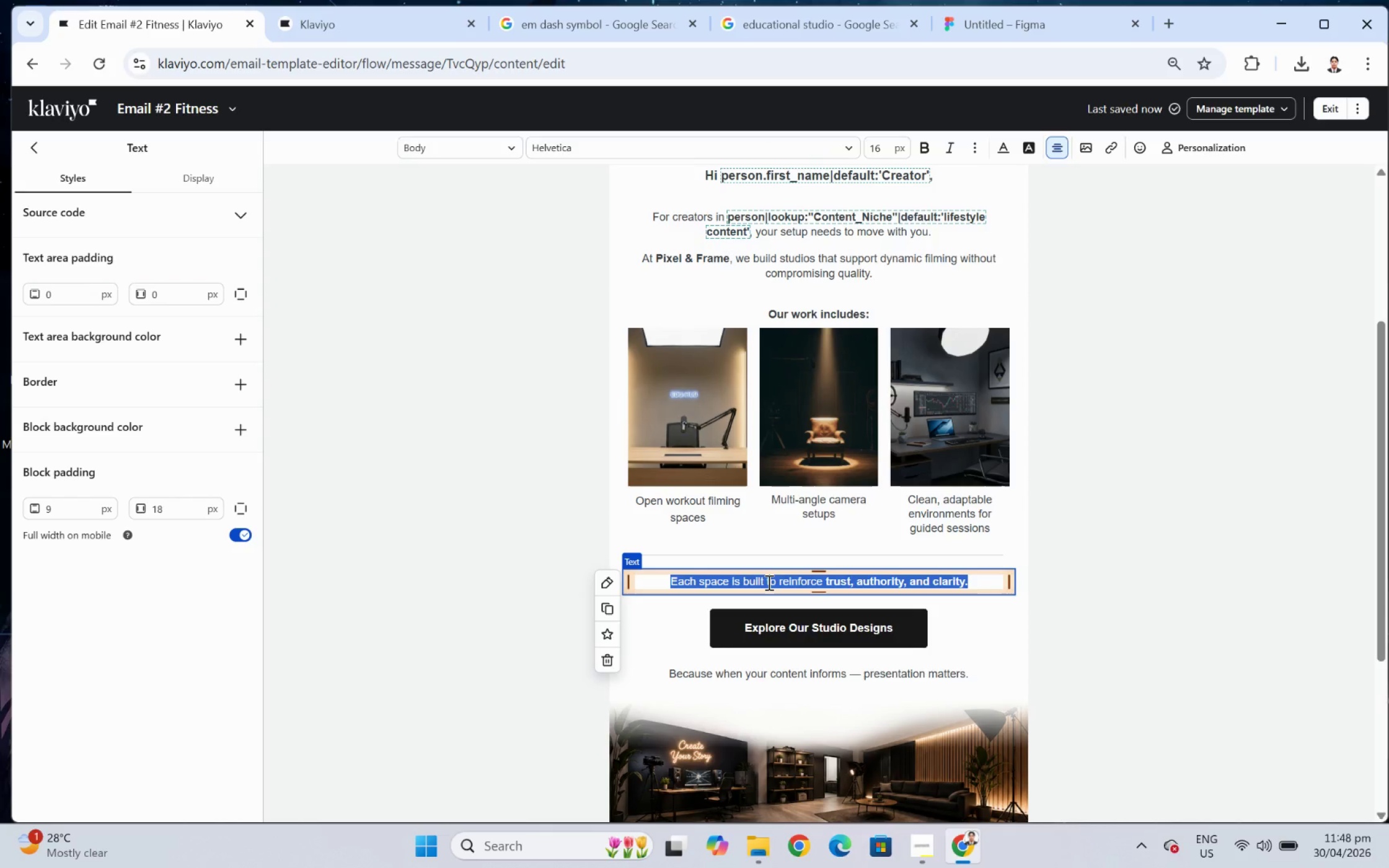 
type(Every se)
 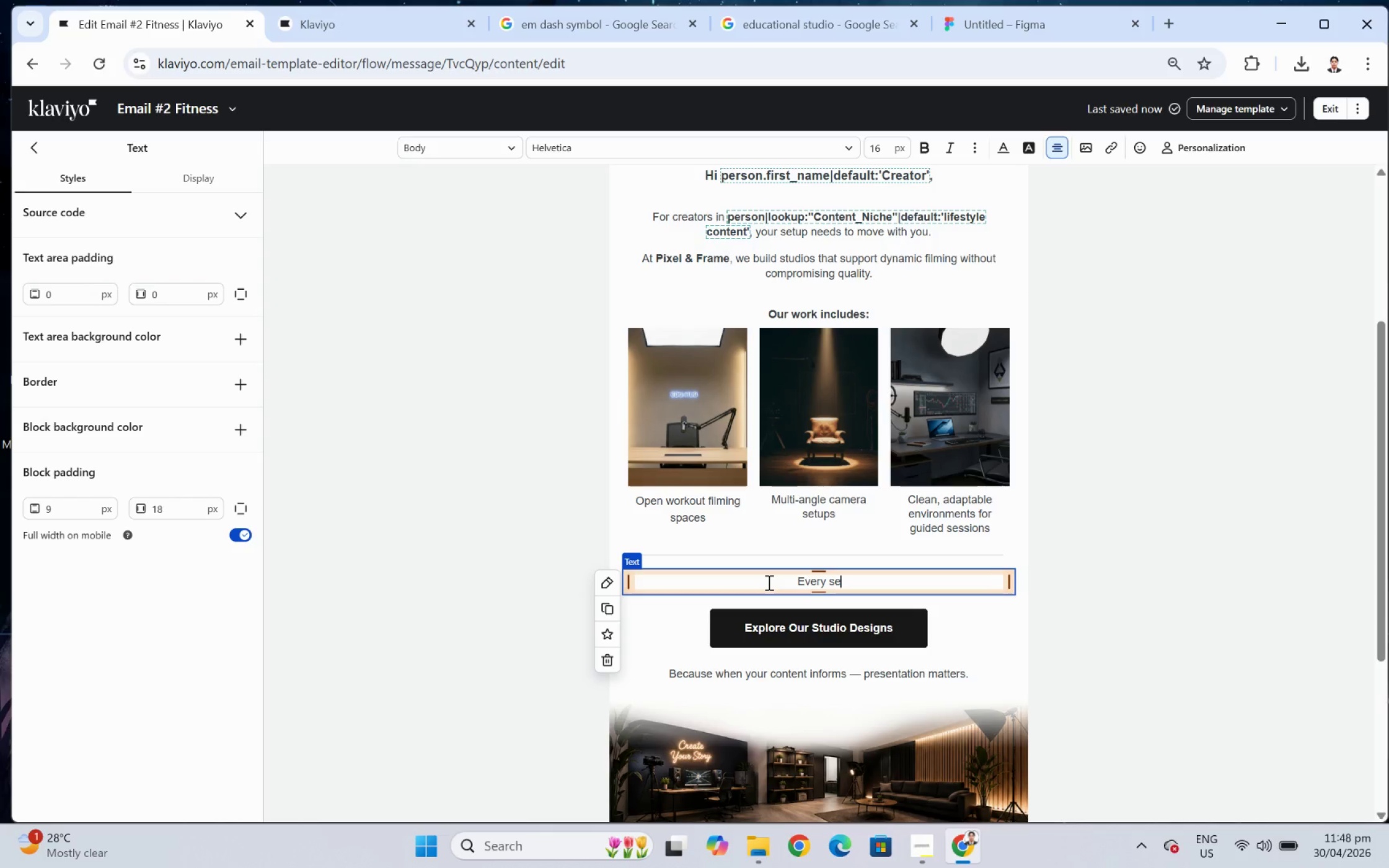 
type(tup is designed to balance )
 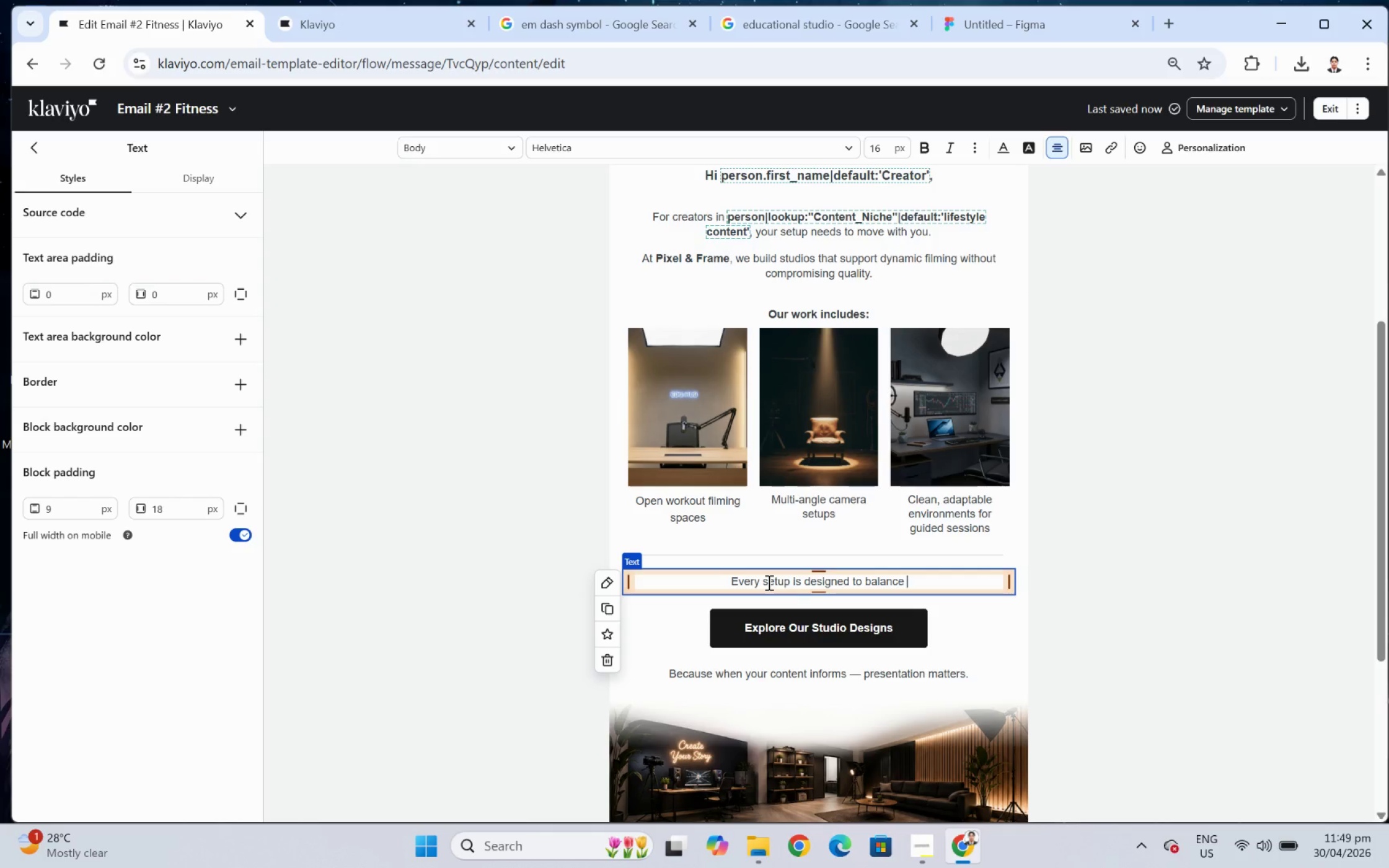 
type(function, )
 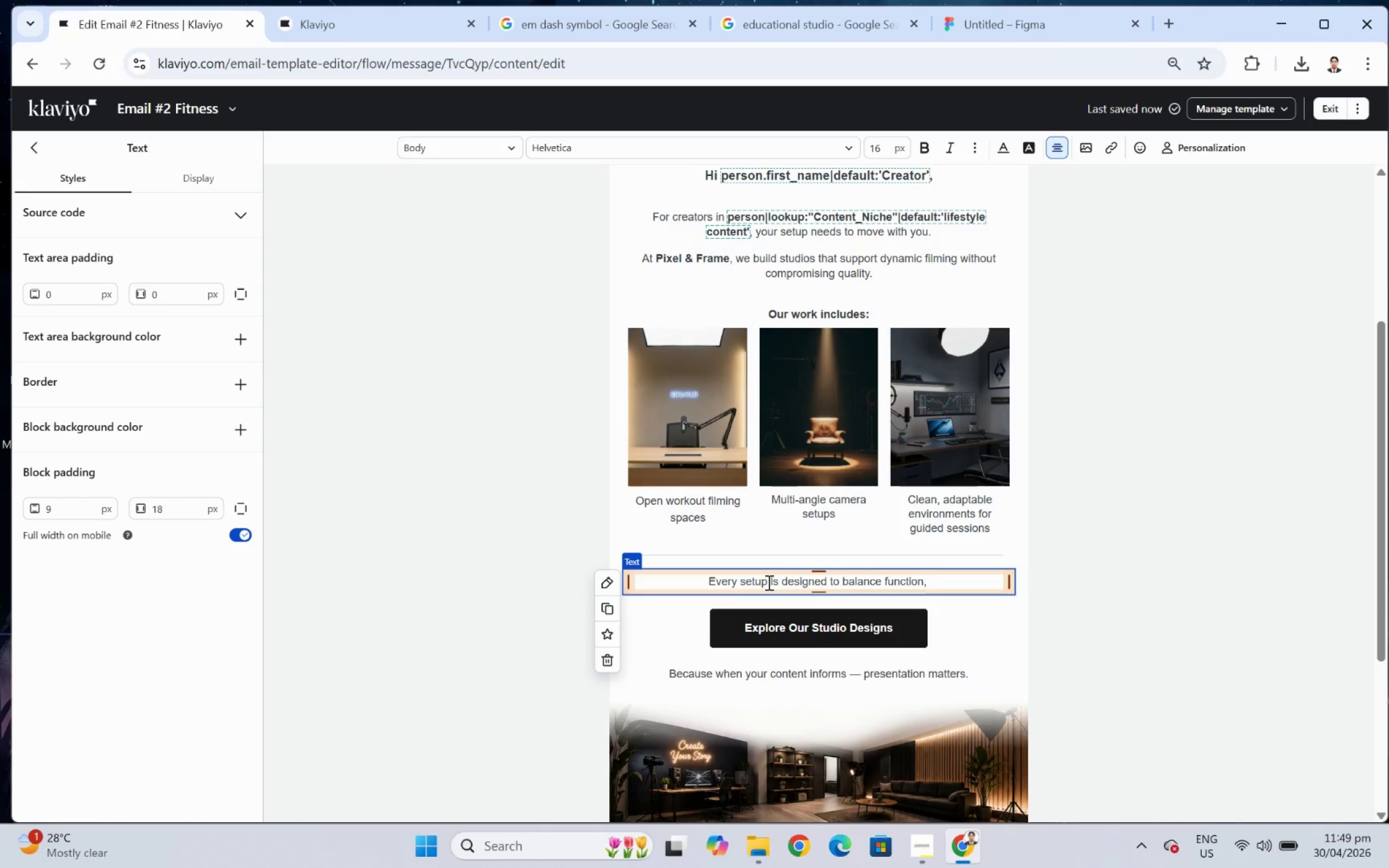 
type(space,m)
key(Backspace)
type( and vus)
key(Backspace)
key(Backspace)
type(isual clarity.)
 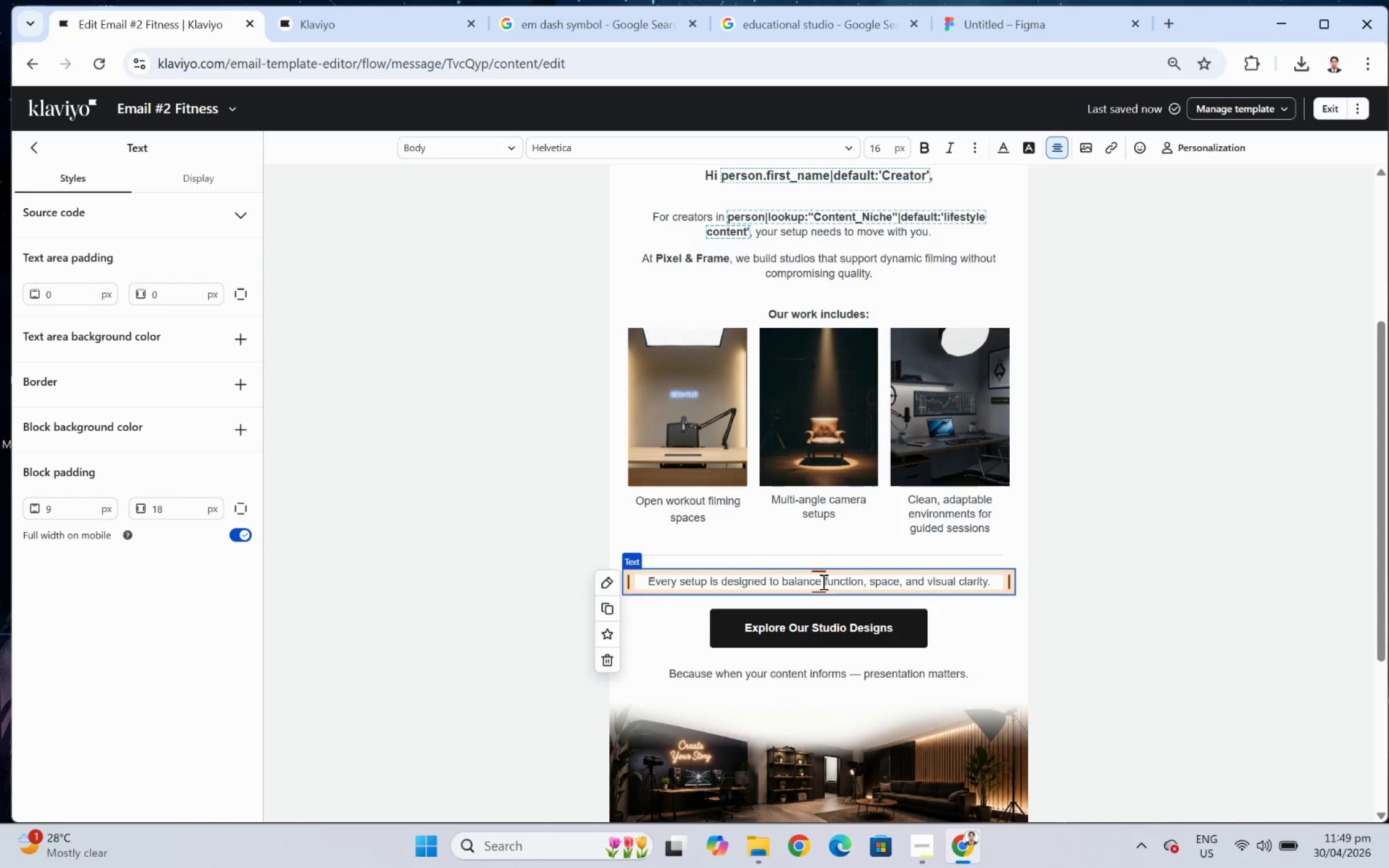 
hold_key(key=ShiftLeft, duration=2.4)
left_click([828, 580])
 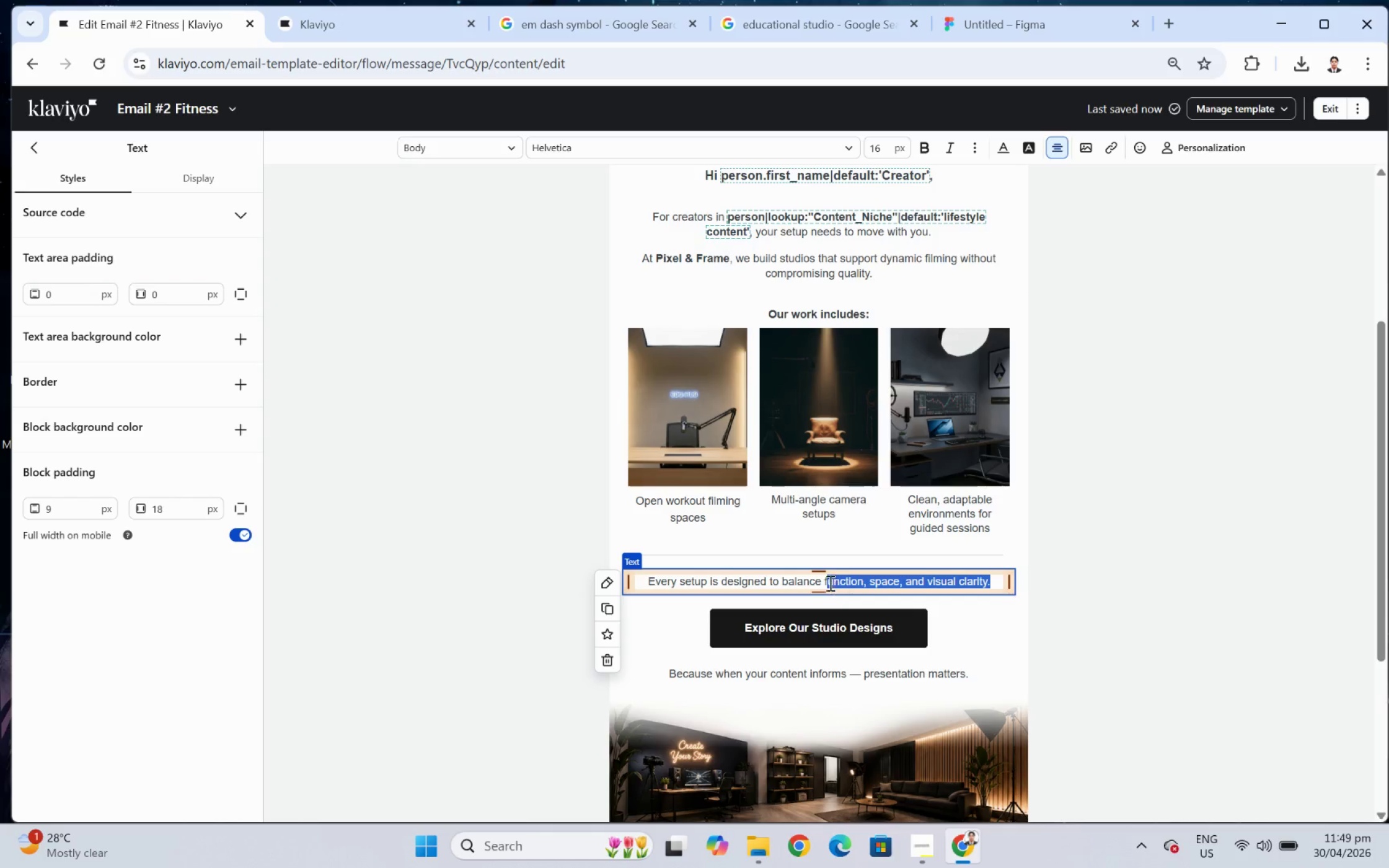 
left_click([823, 579])
 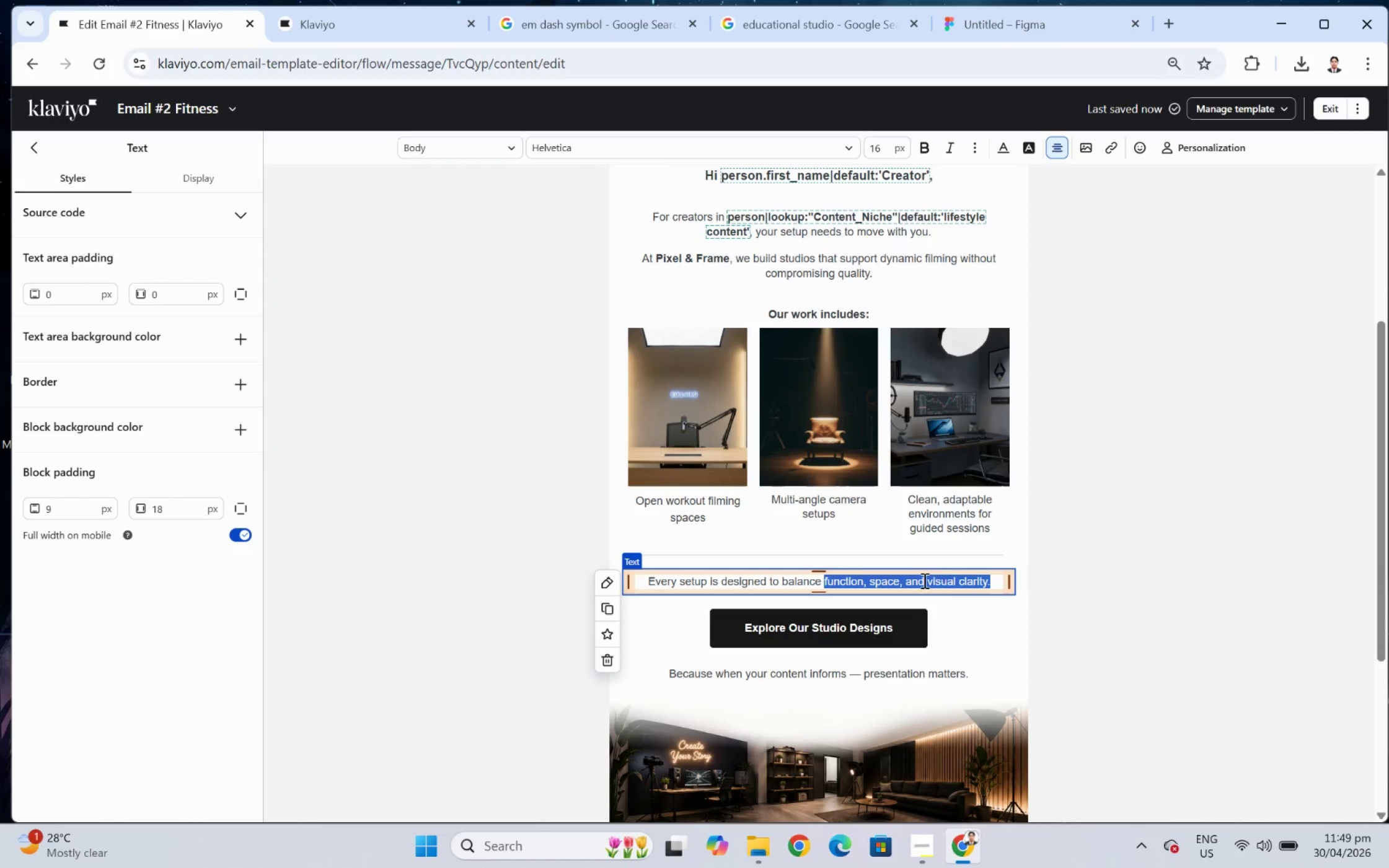 
key(Control+B)
 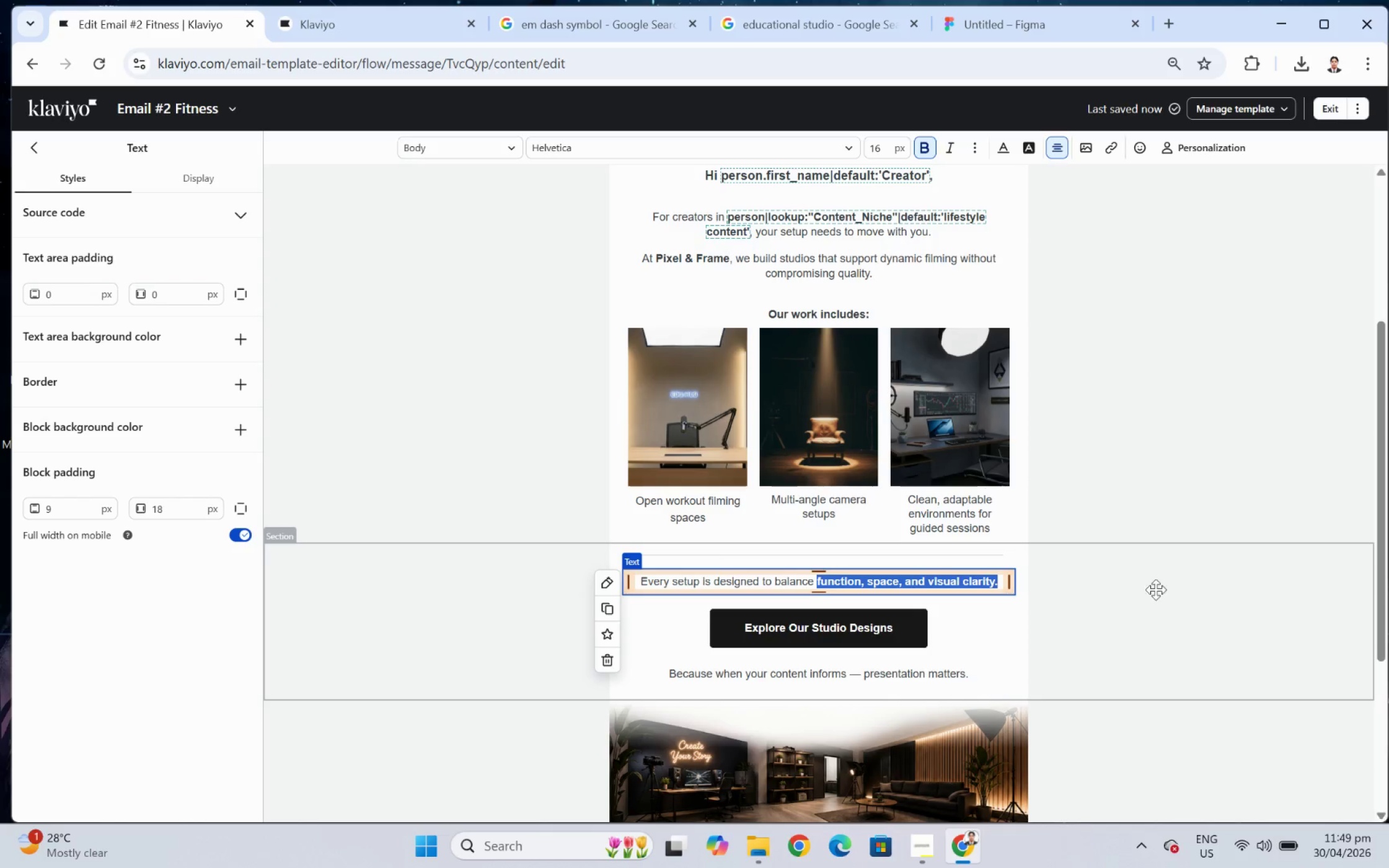 
left_click([1160, 592])
 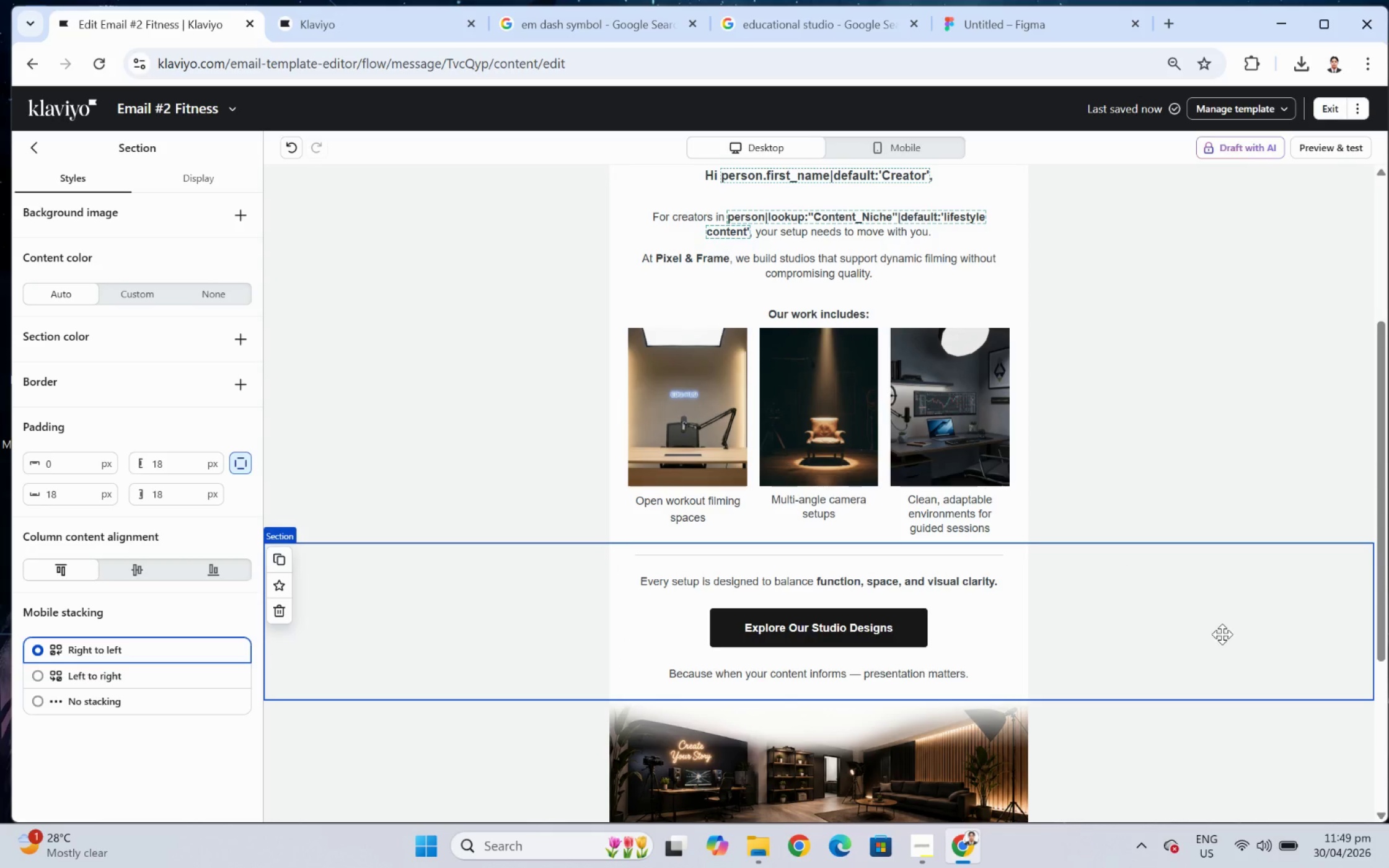 
wait(5.12)
 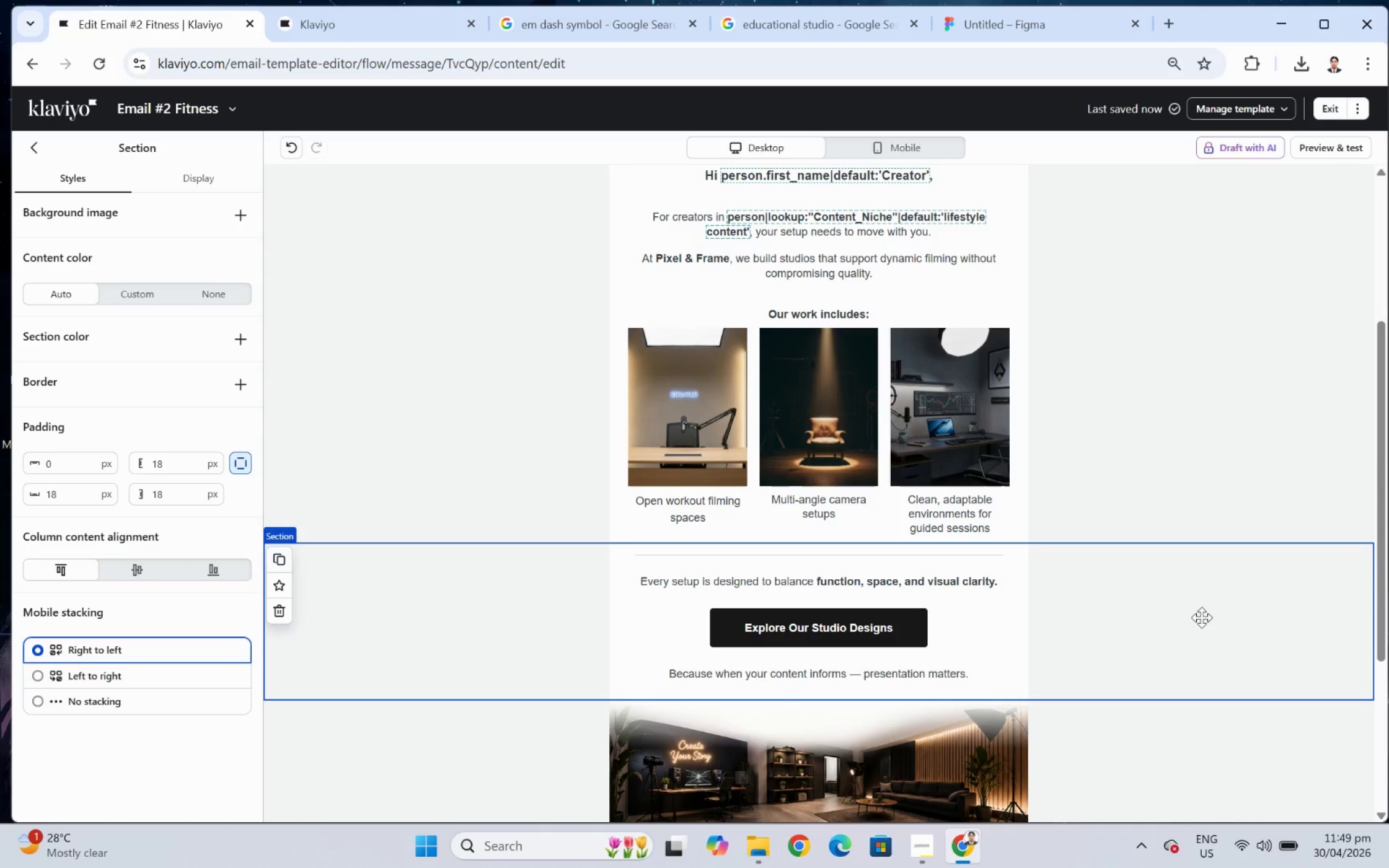 
scroll: coordinate [1209, 575], scroll_direction: down, amount: 1.0
 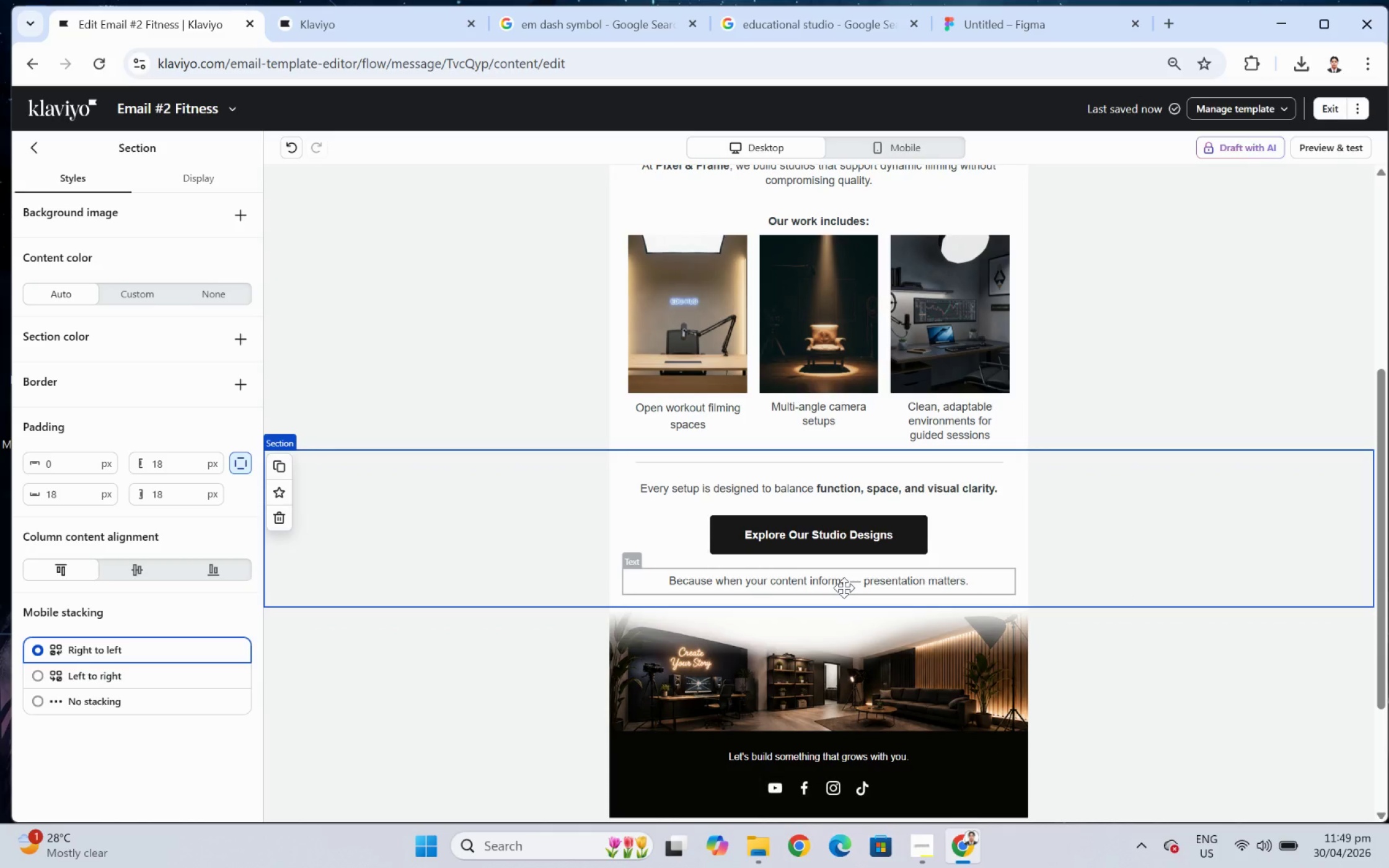 
double_click([844, 587])
 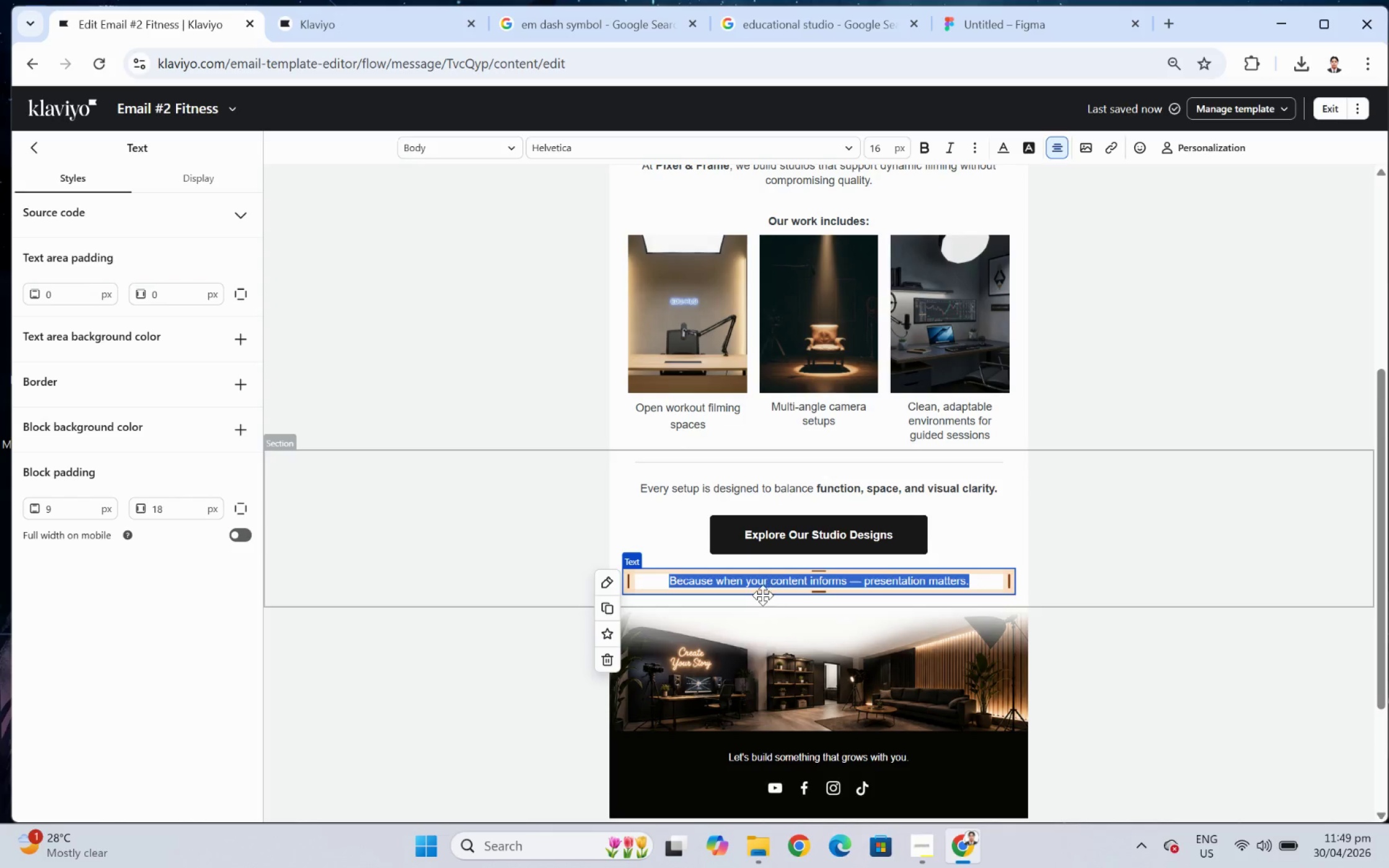 
left_click([762, 584])
 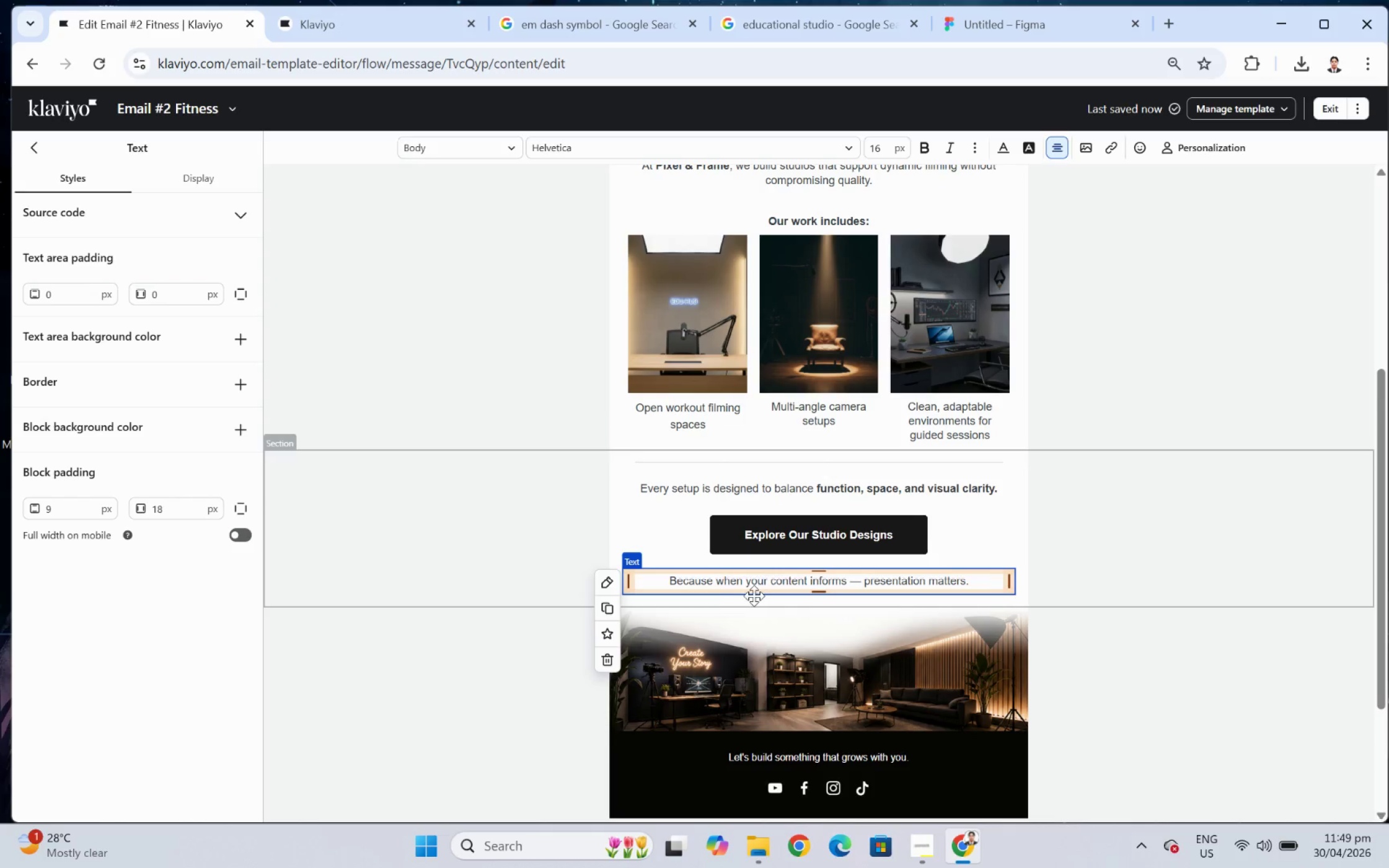 
wait(5.08)
 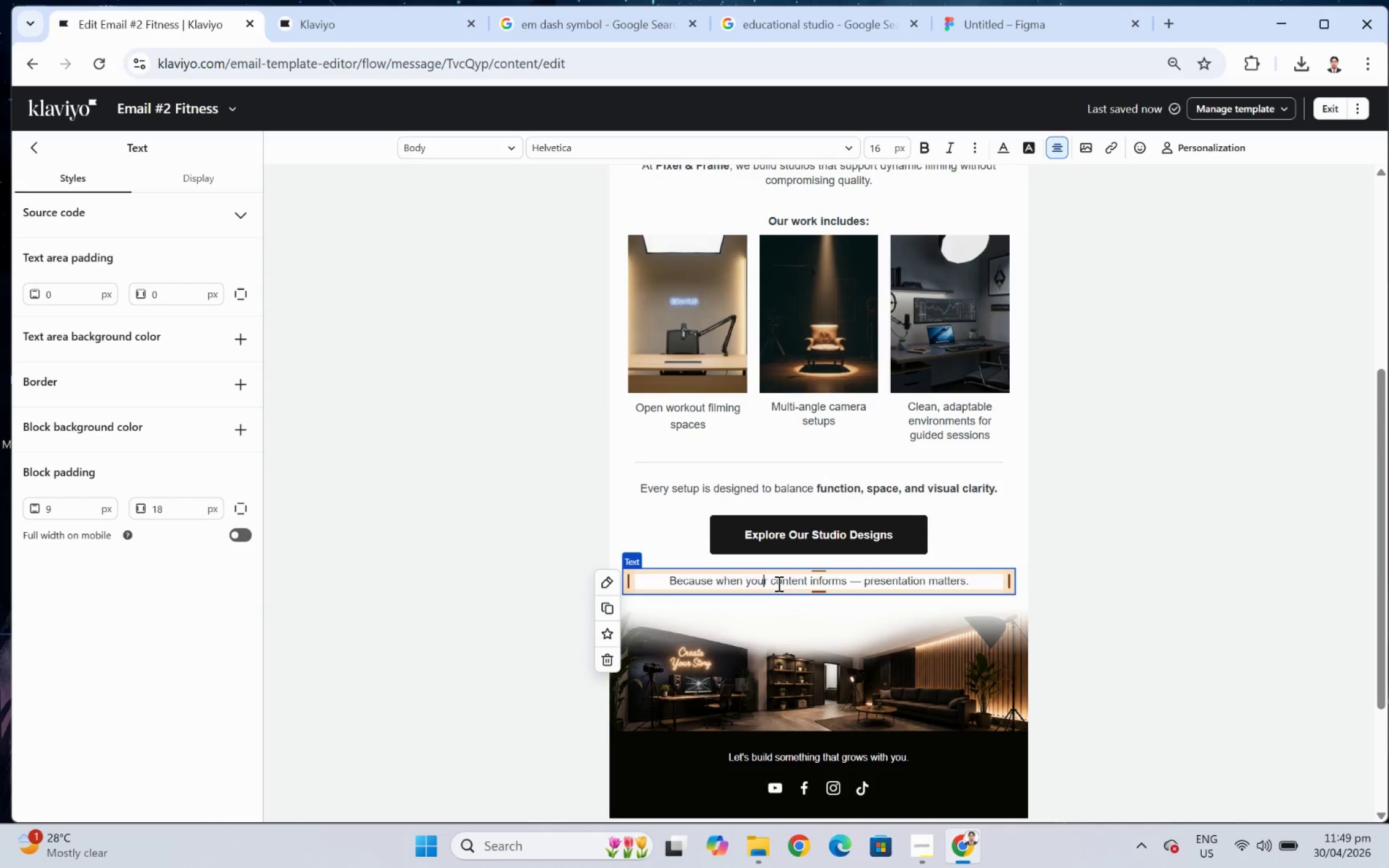 
left_click_drag(start_coordinate=[717, 581], to_coordinate=[740, 581])
 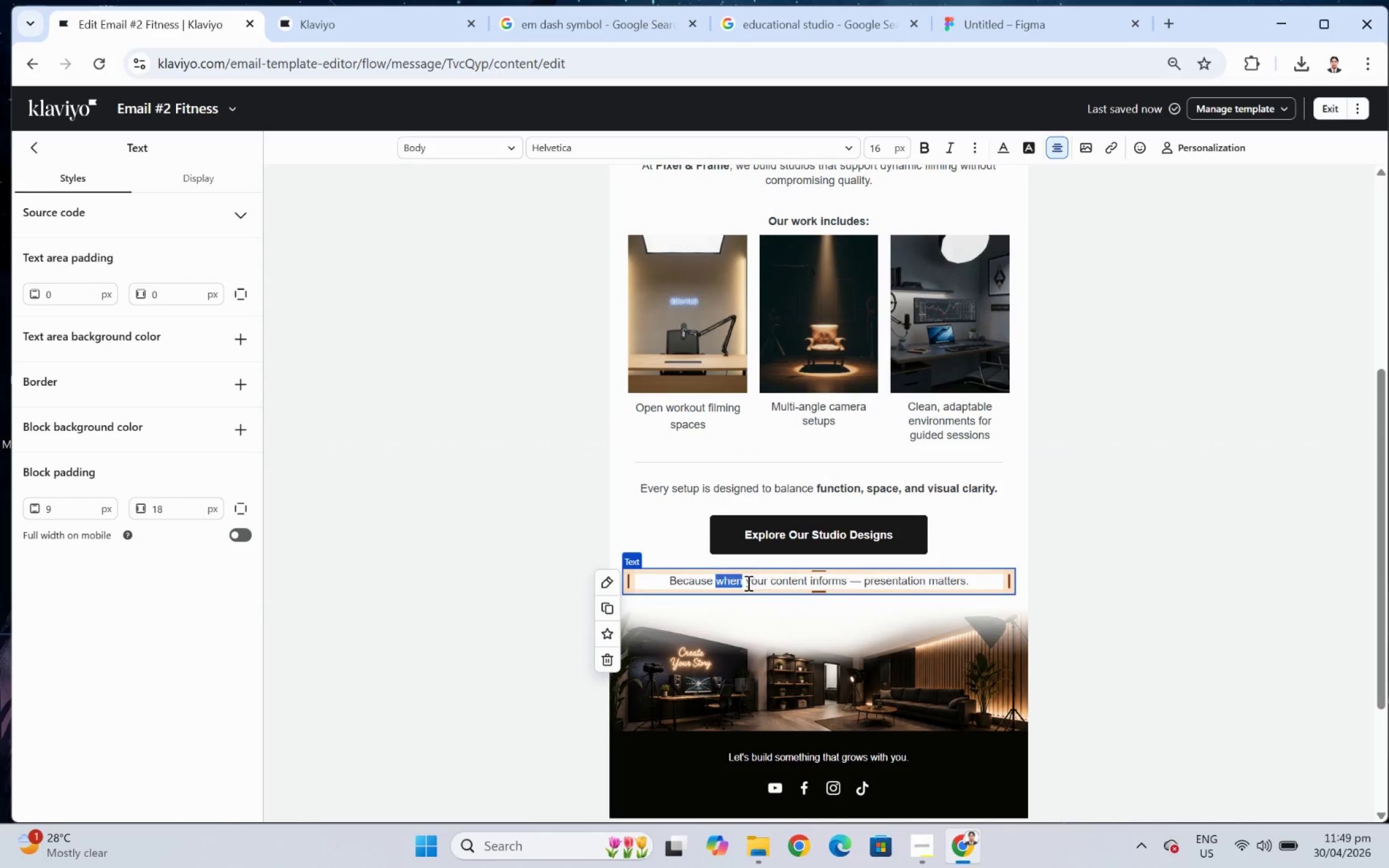 
key(Backspace)
 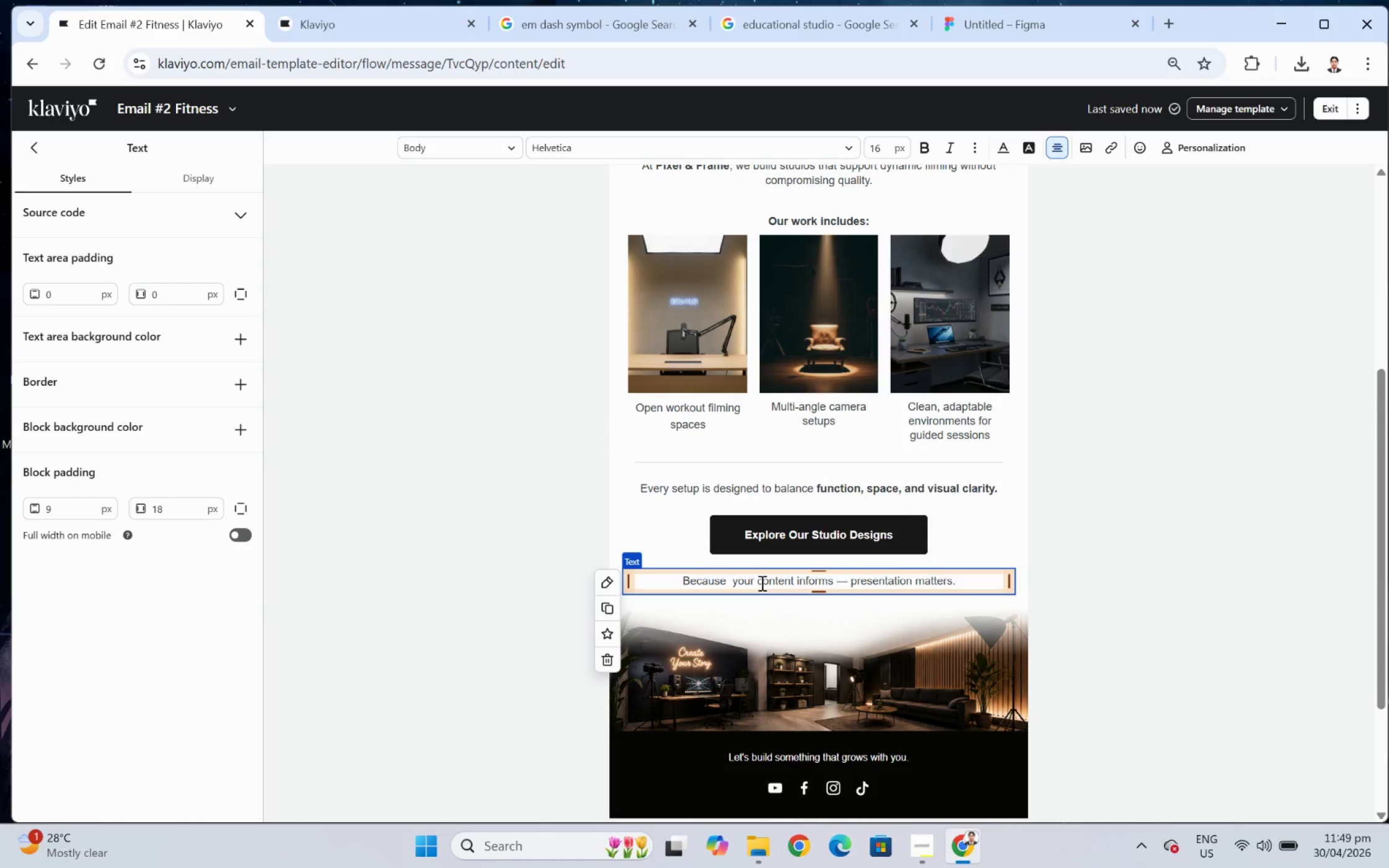 
key(Backspace)
 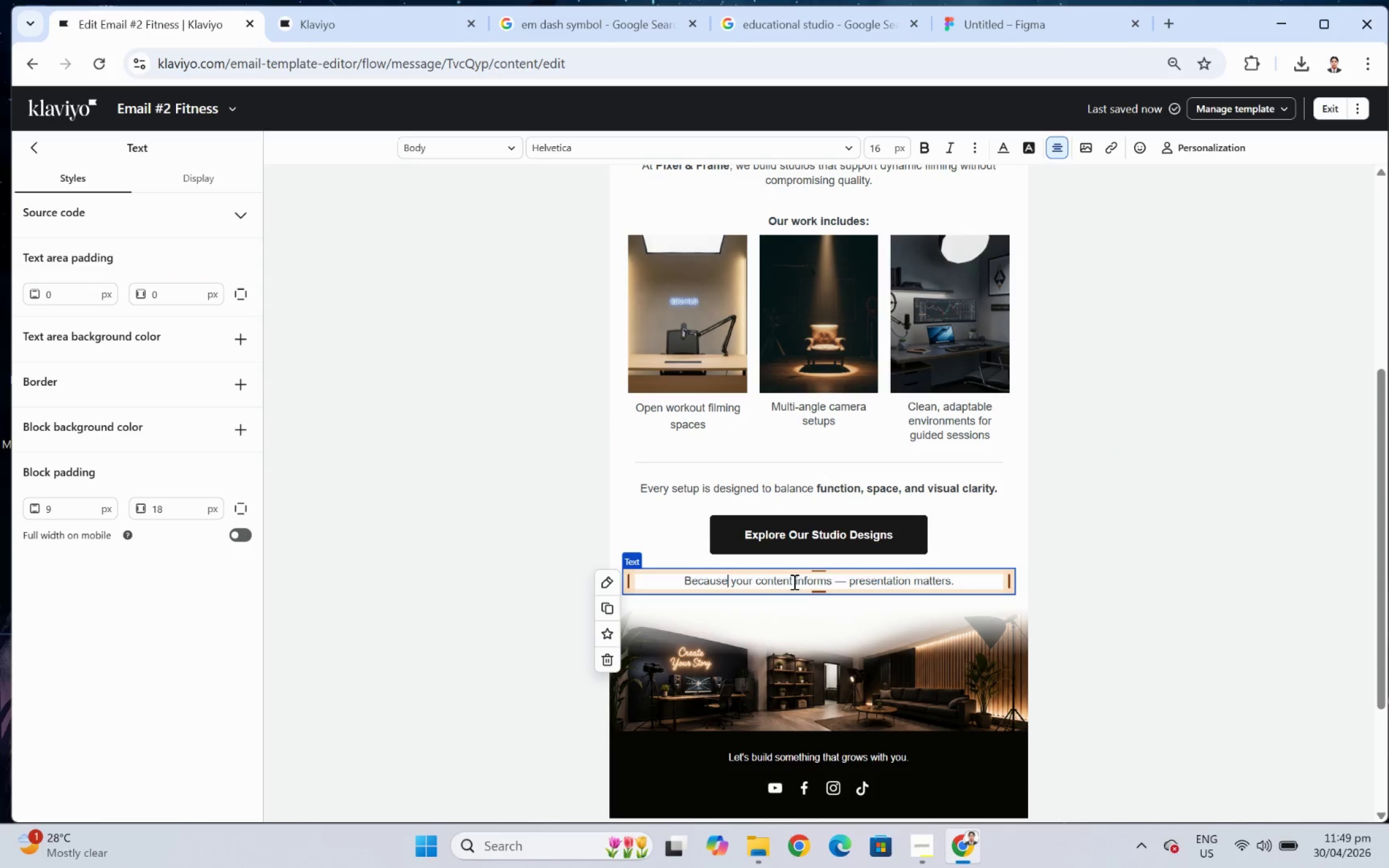 
left_click_drag(start_coordinate=[795, 581], to_coordinate=[831, 584])
 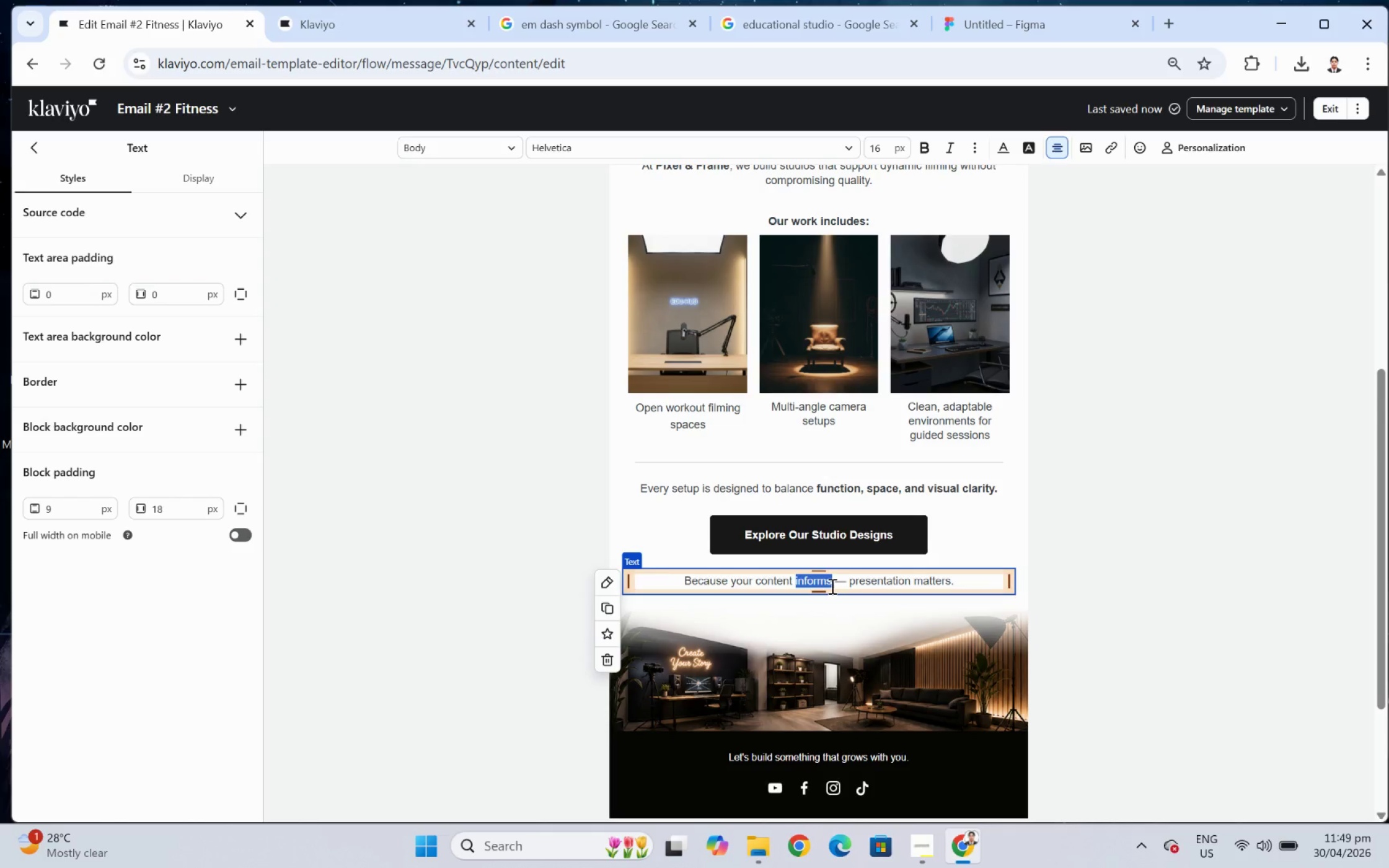 
type(is active)
 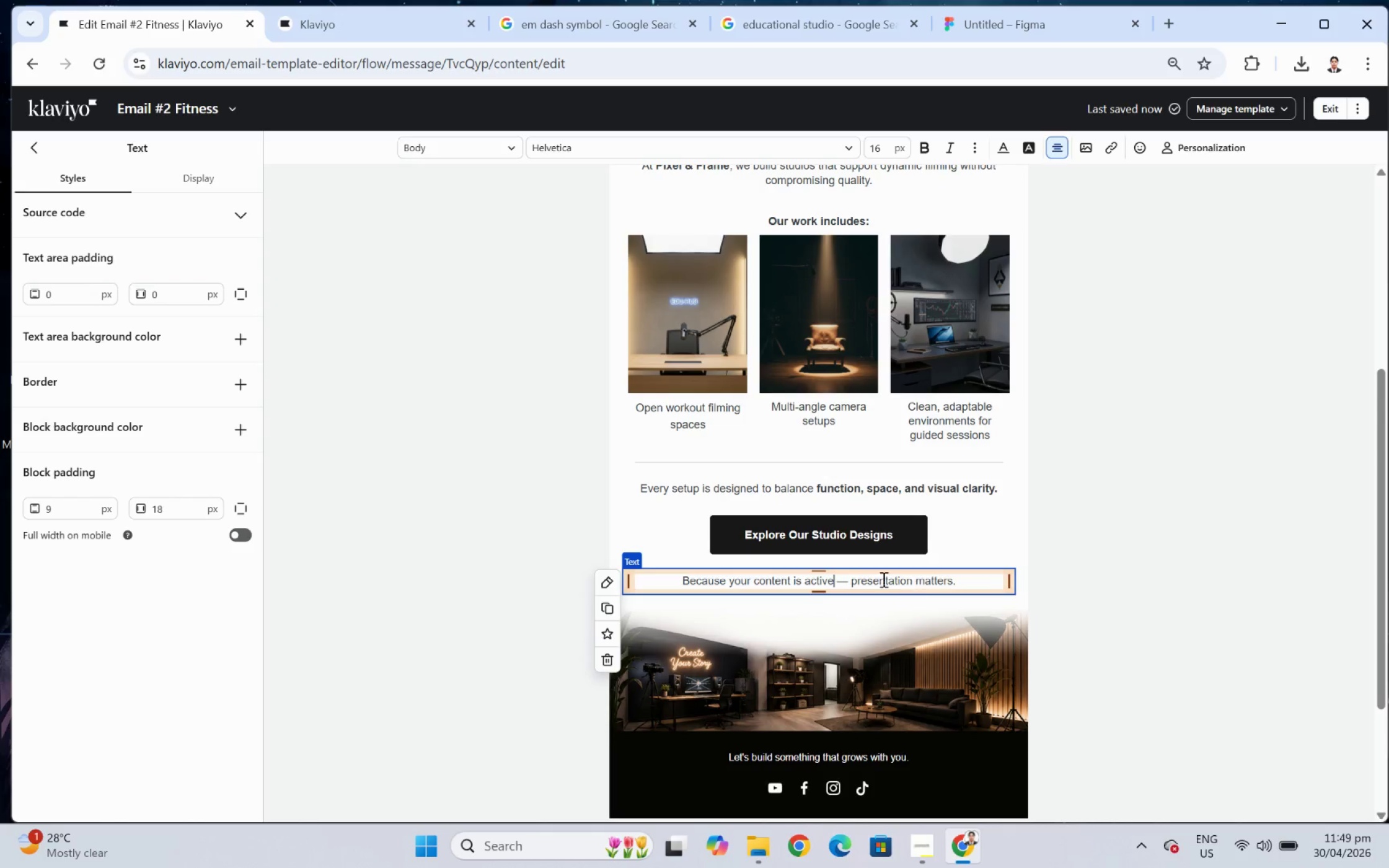 
left_click_drag(start_coordinate=[852, 581], to_coordinate=[999, 587])
 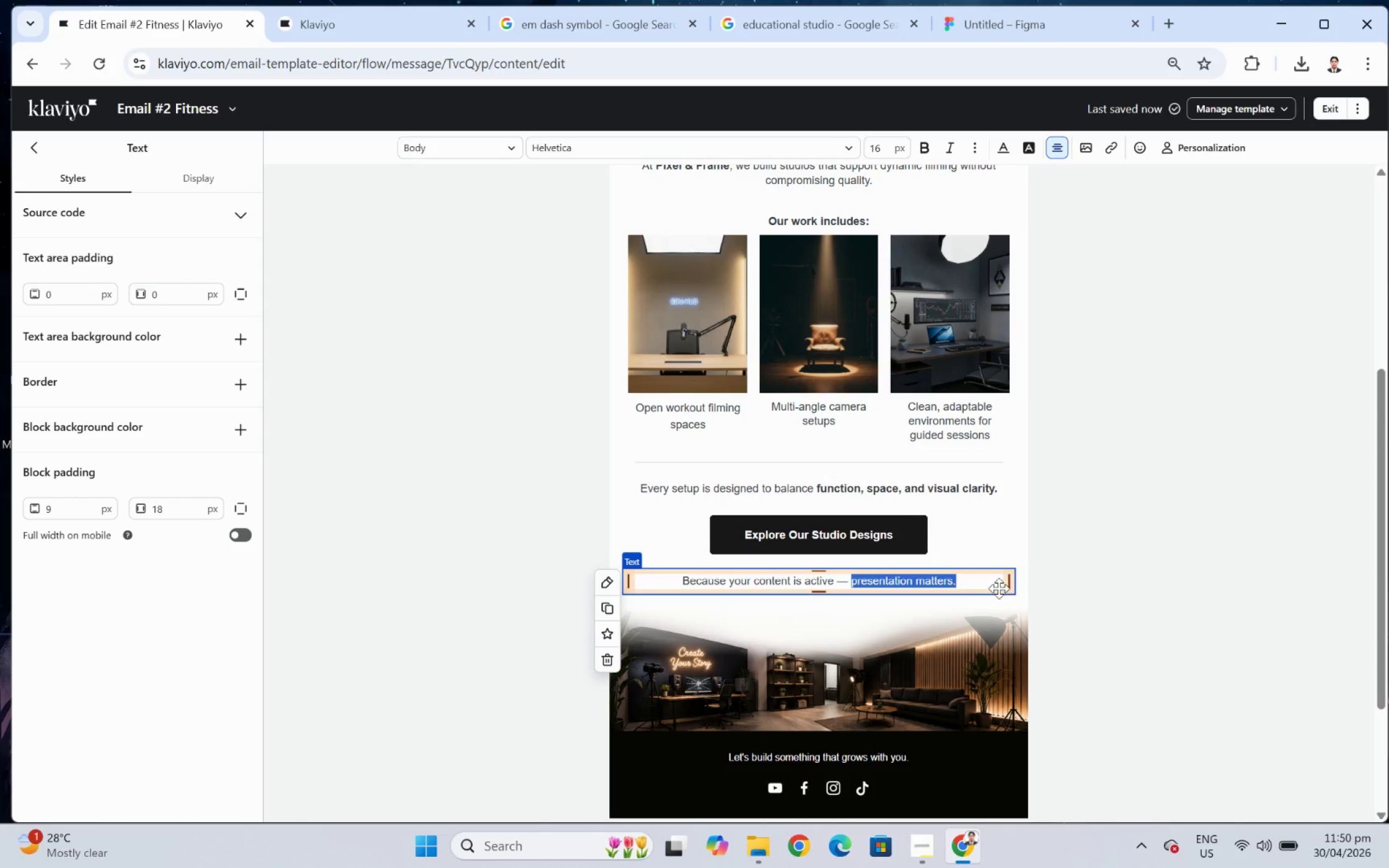 
type(your setup should be too.)
 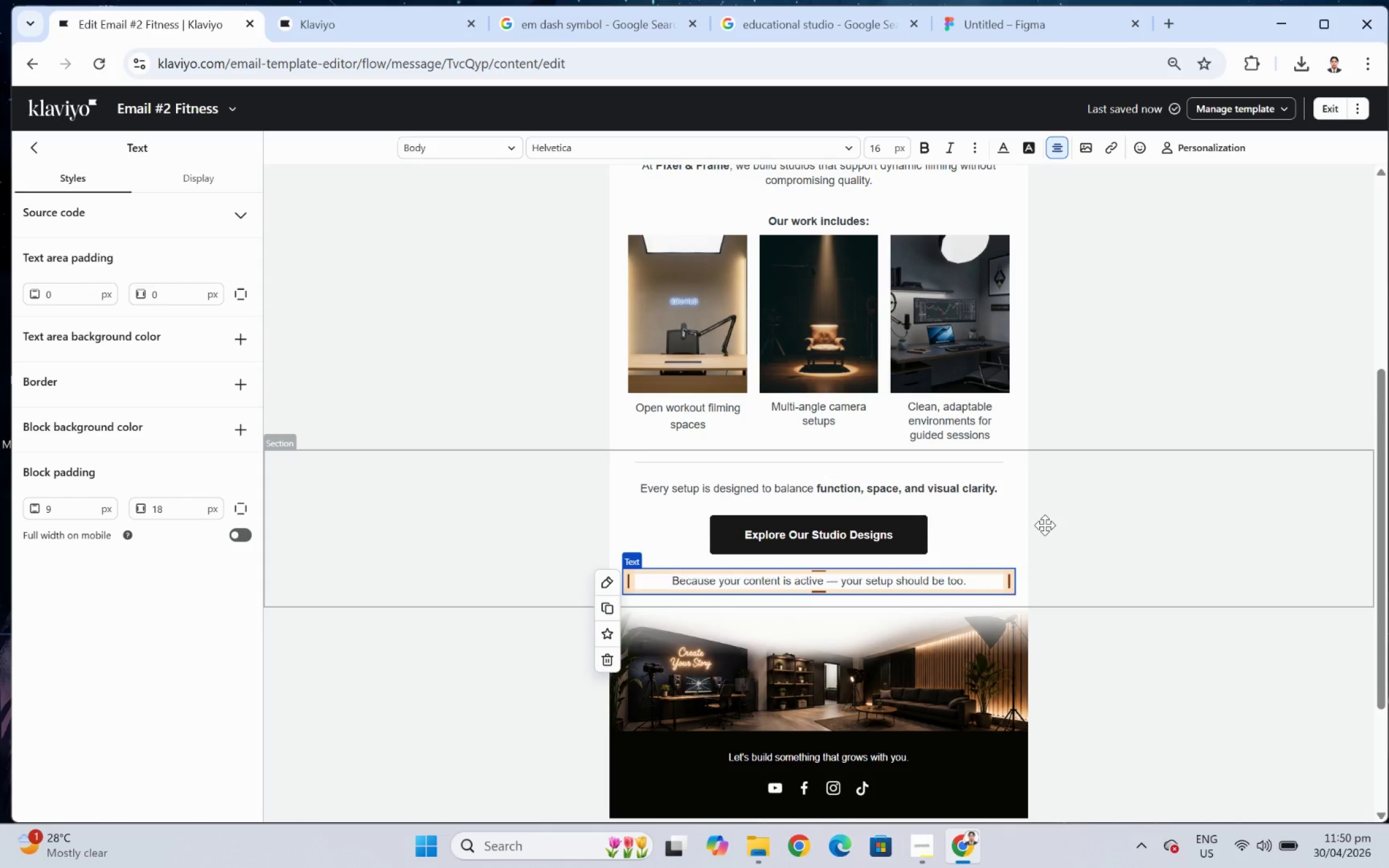 
left_click([1044, 525])
 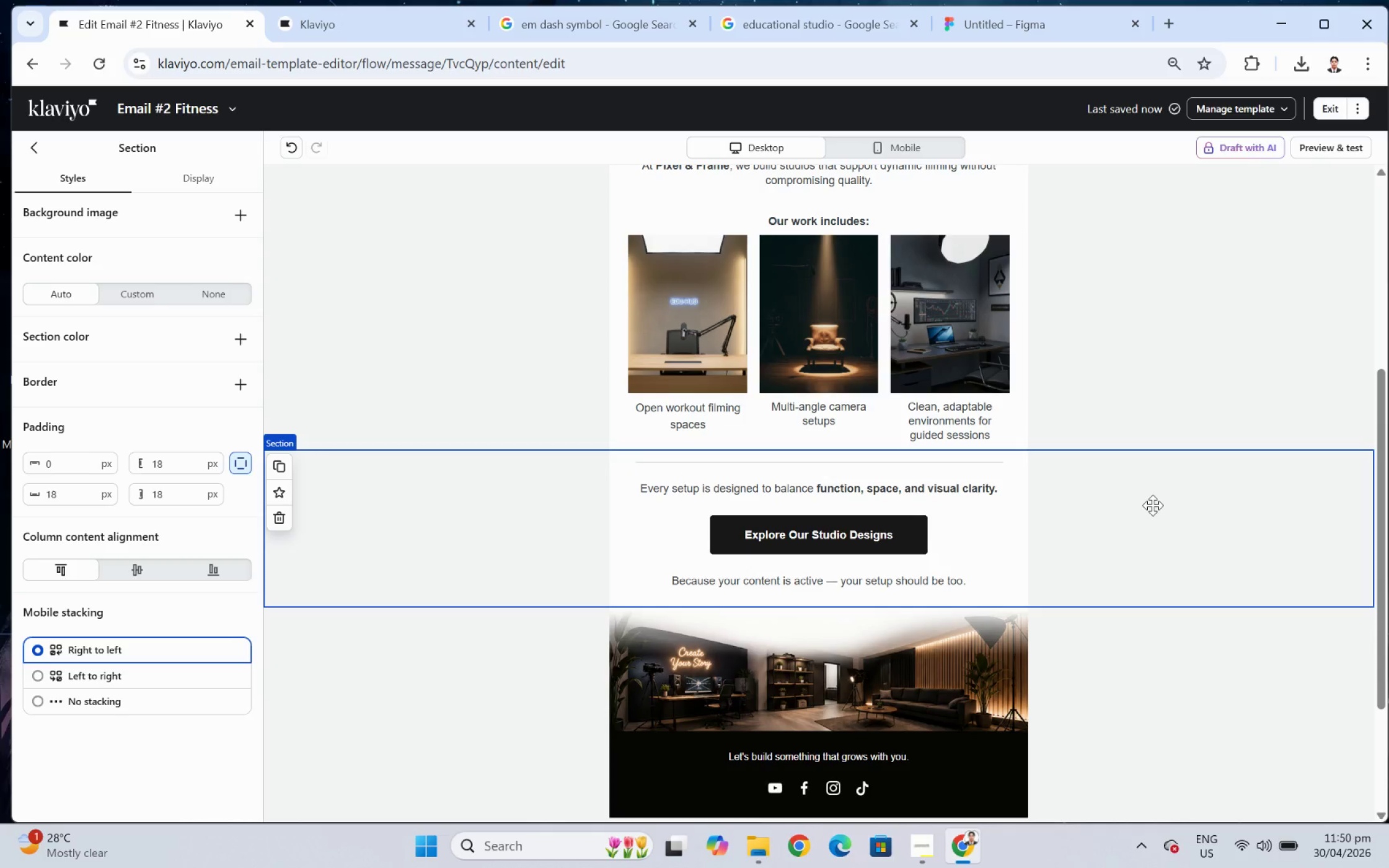 
wait(6.07)
 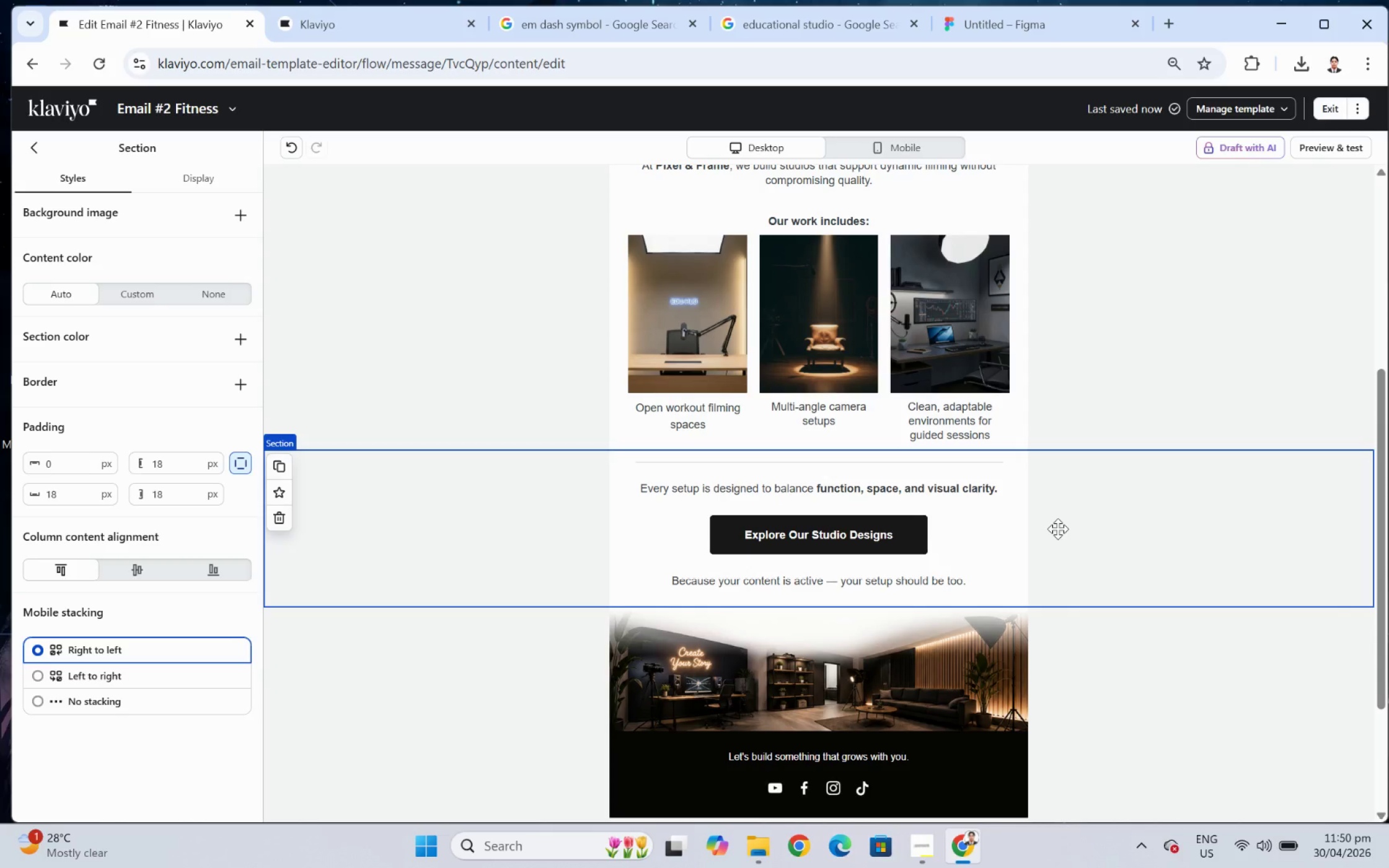 
scroll: coordinate [1155, 514], scroll_direction: up, amount: 3.0
 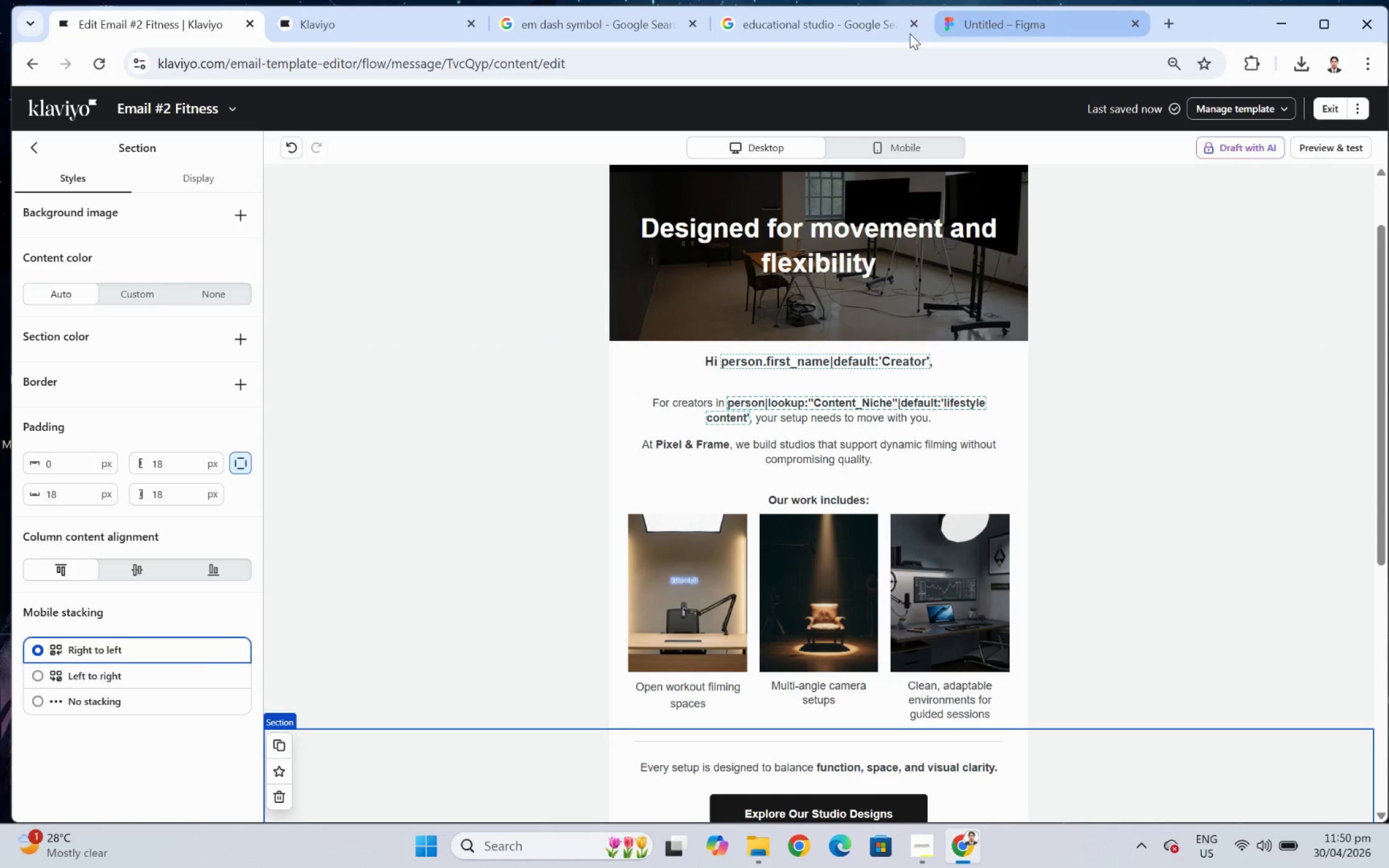 
wait(5.34)
 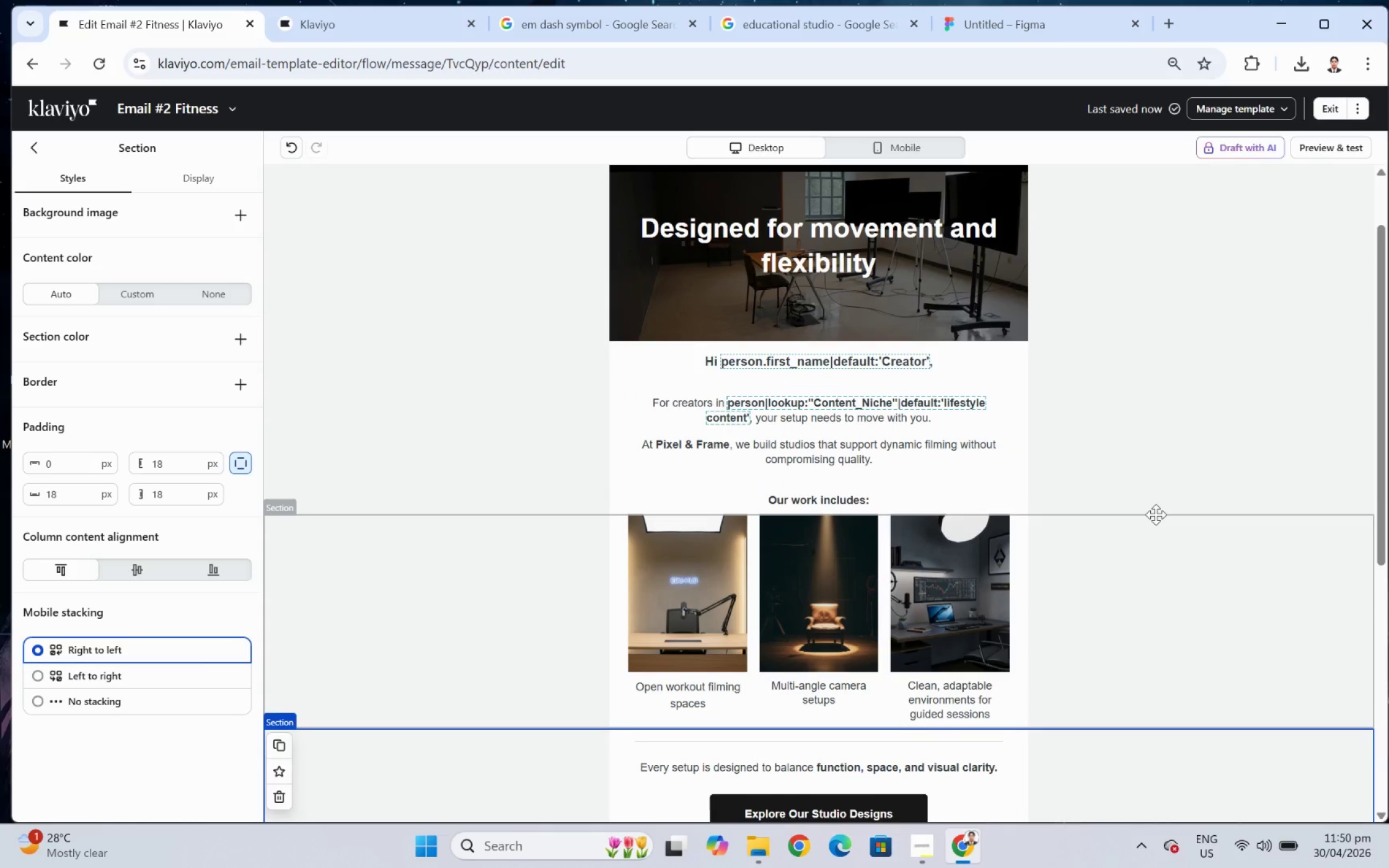 
left_click([798, 20])
 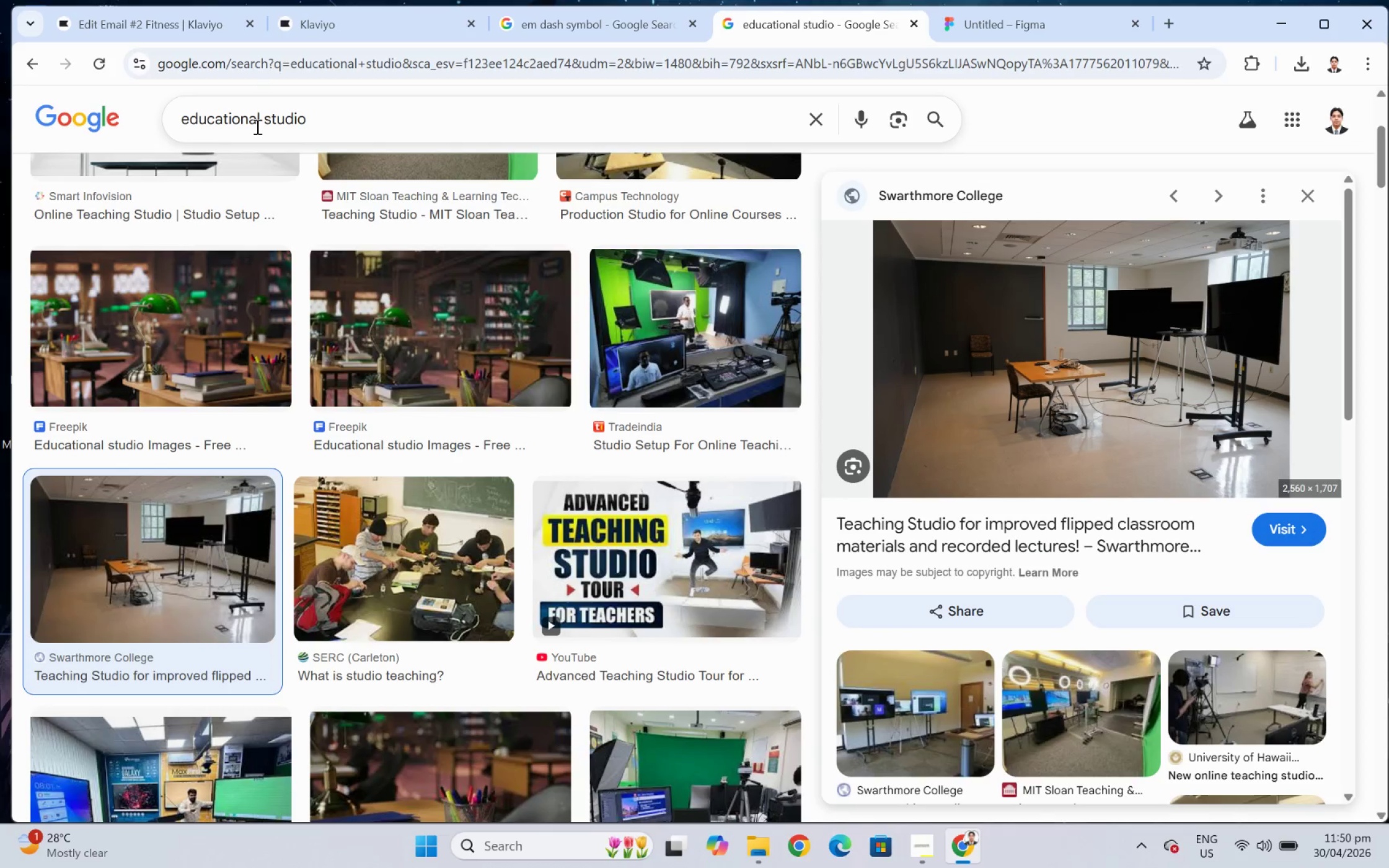 
left_click_drag(start_coordinate=[260, 126], to_coordinate=[157, 126])
 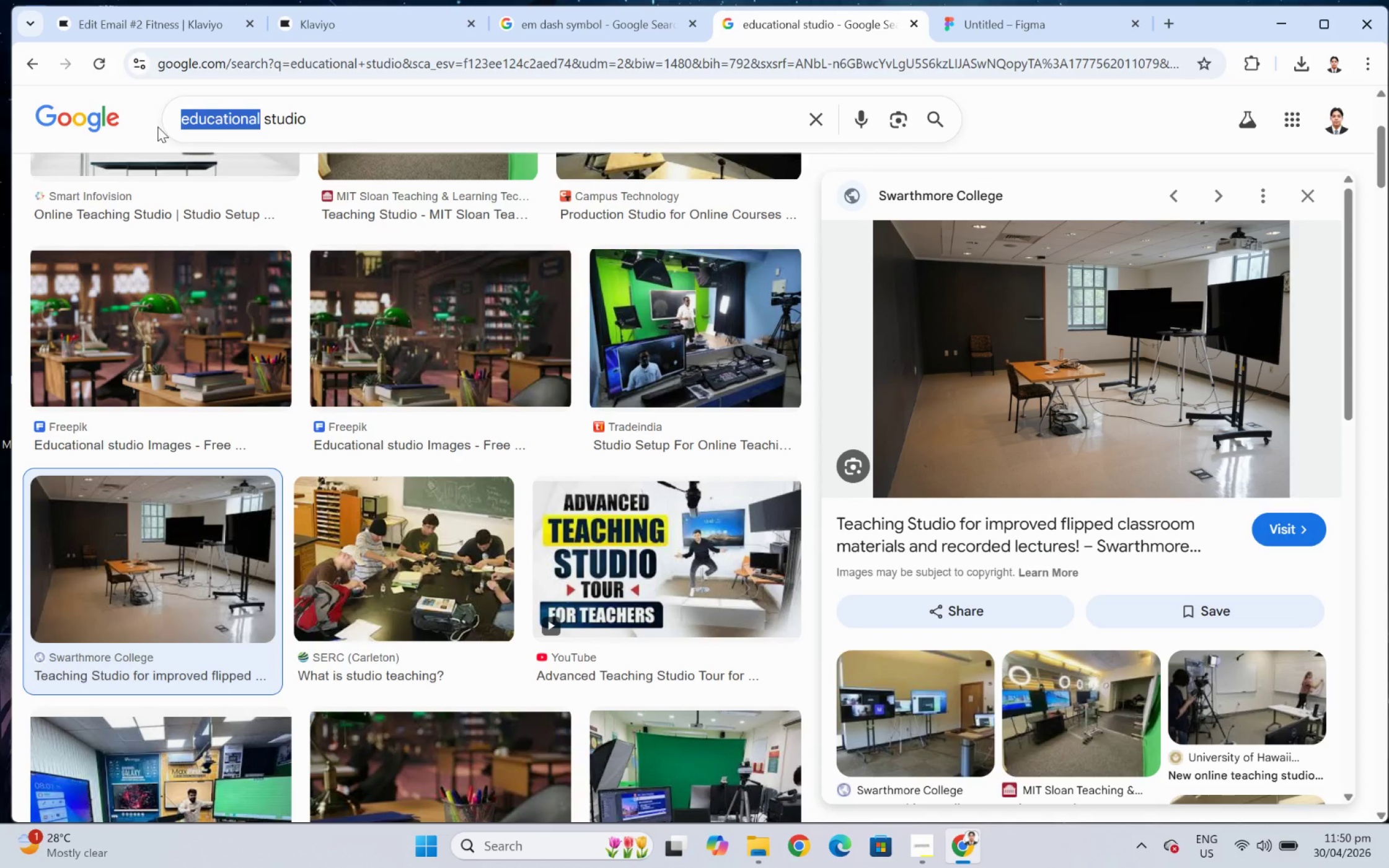 
type(fitness)
 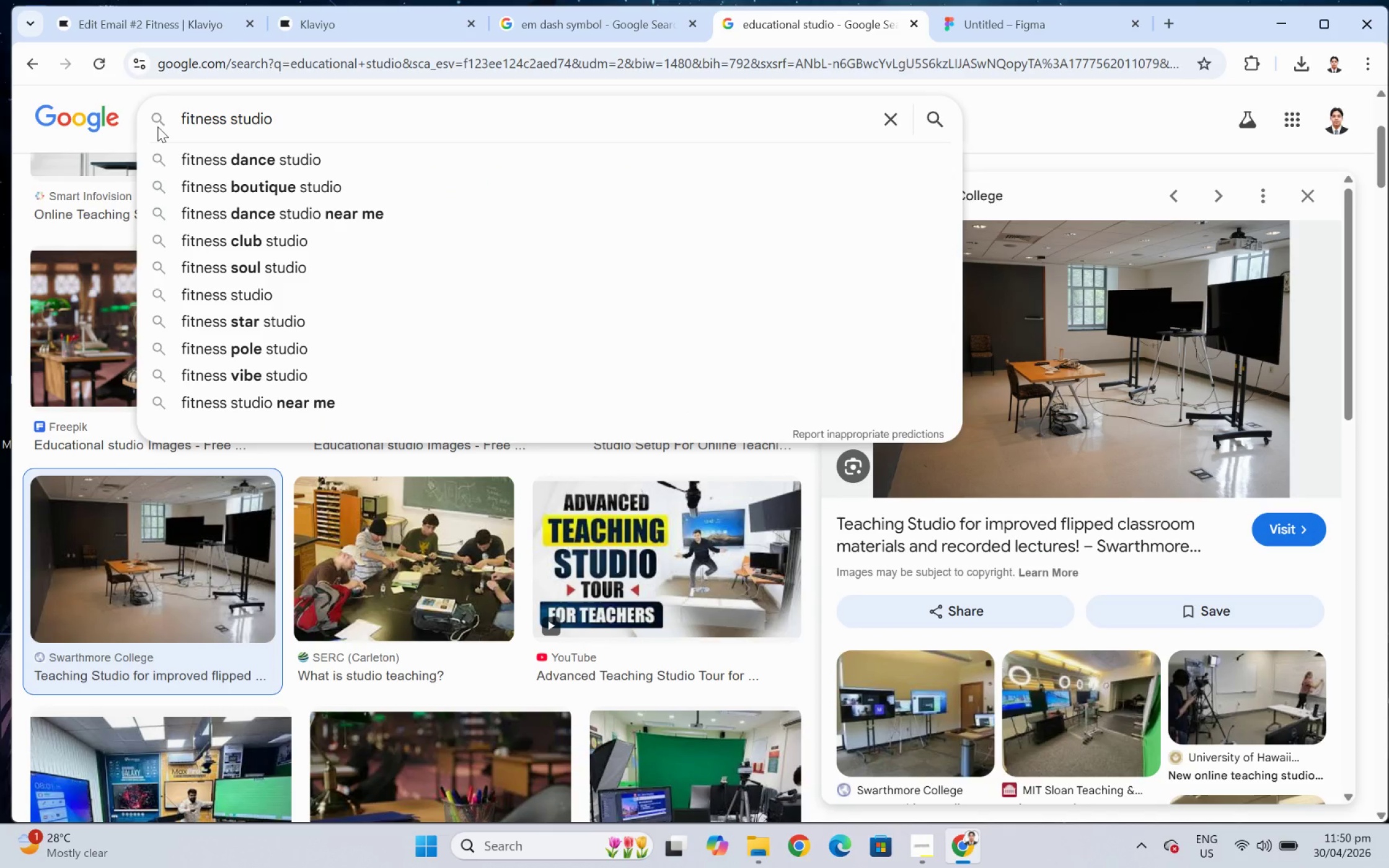 
key(Enter)
 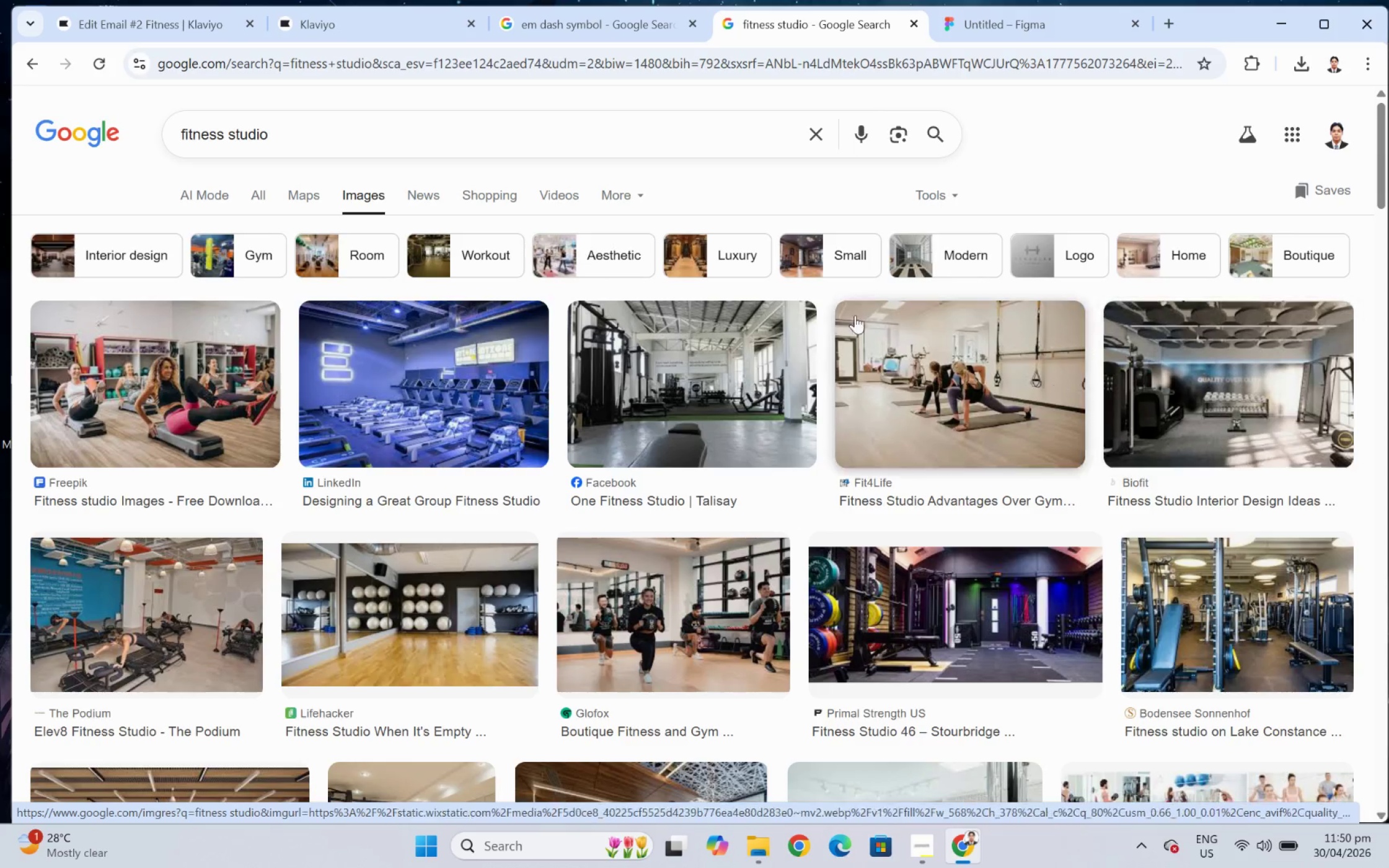 
wait(7.21)
 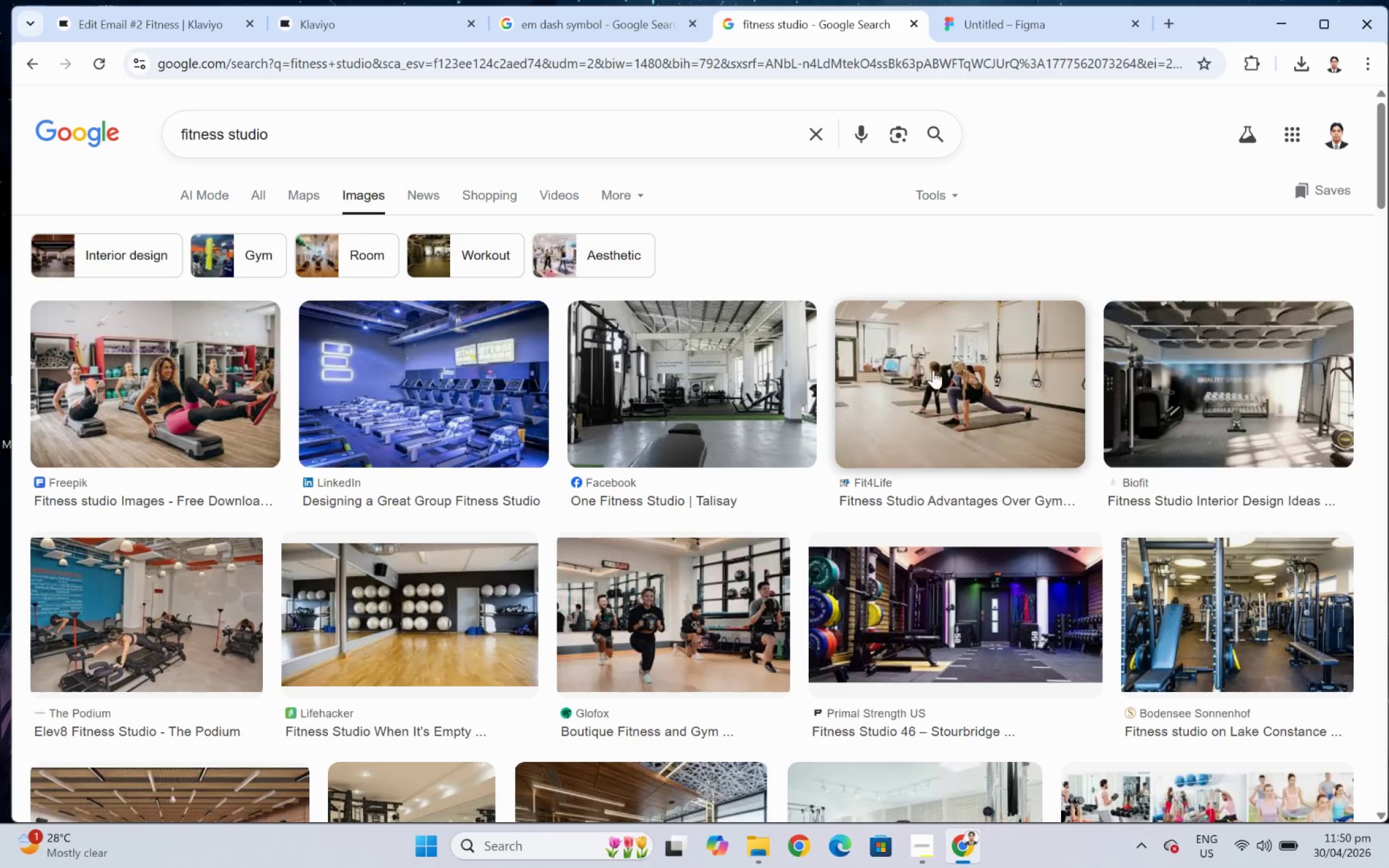 
type( setup)
 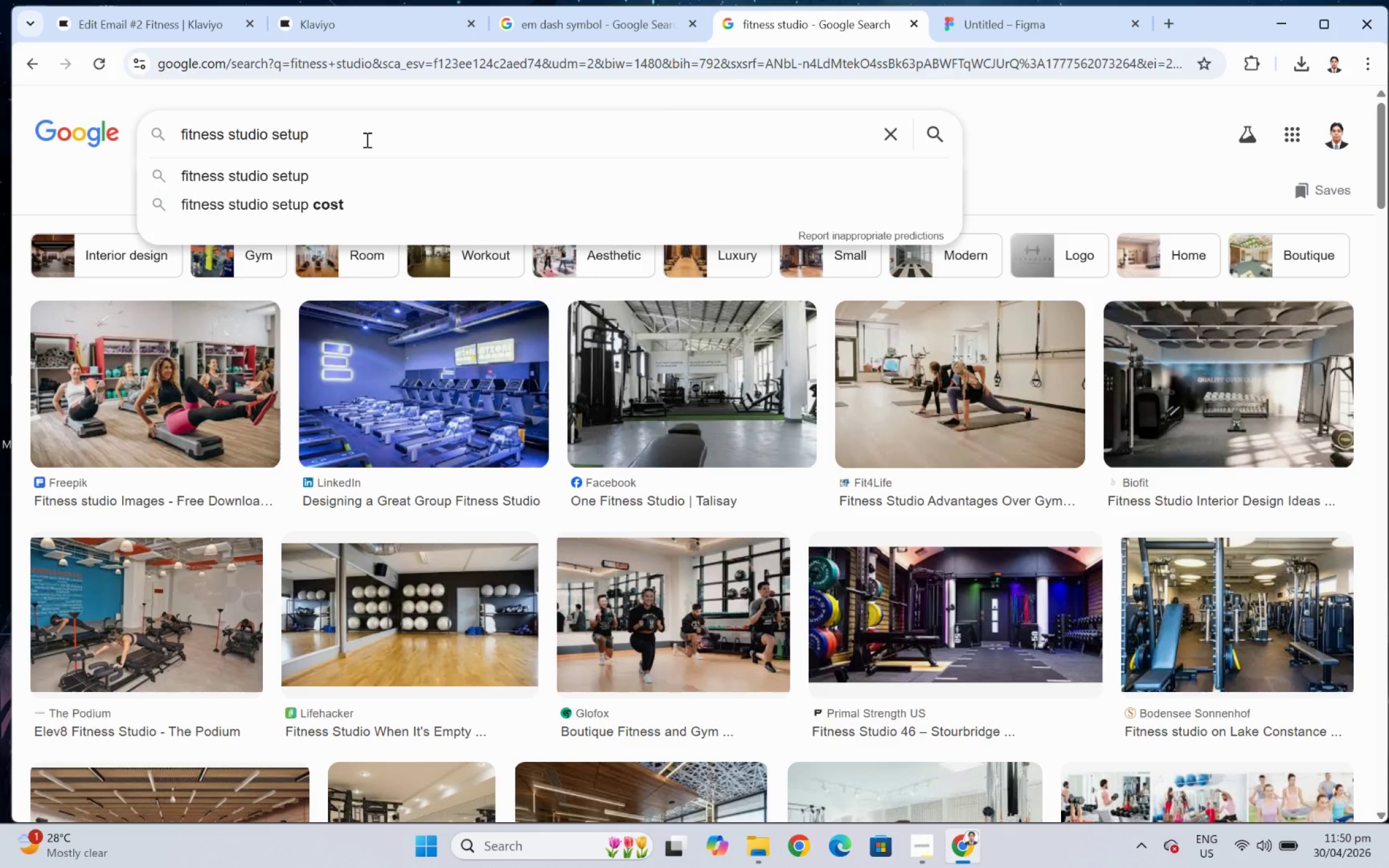 
key(Enter)
 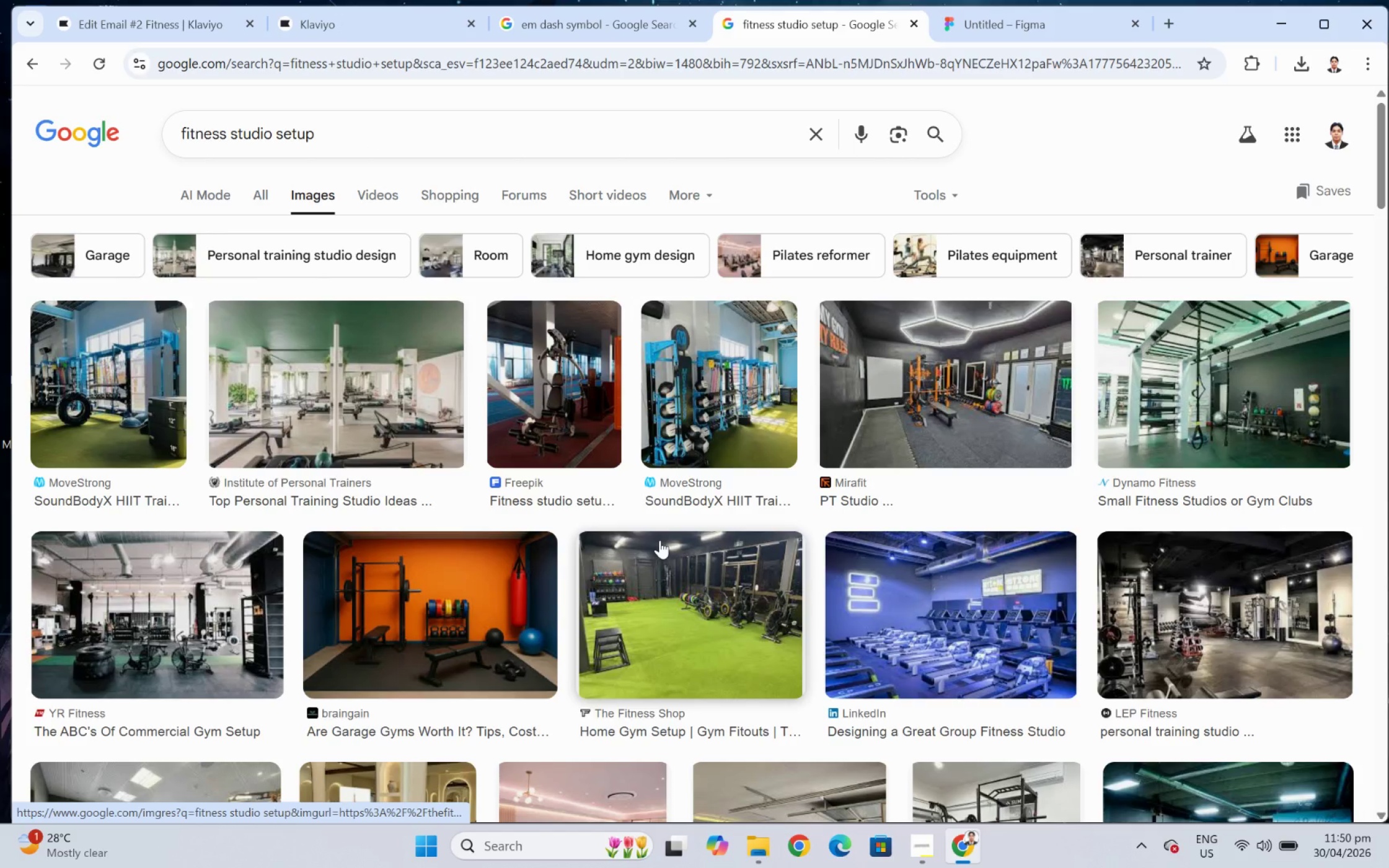 
wait(6.06)
 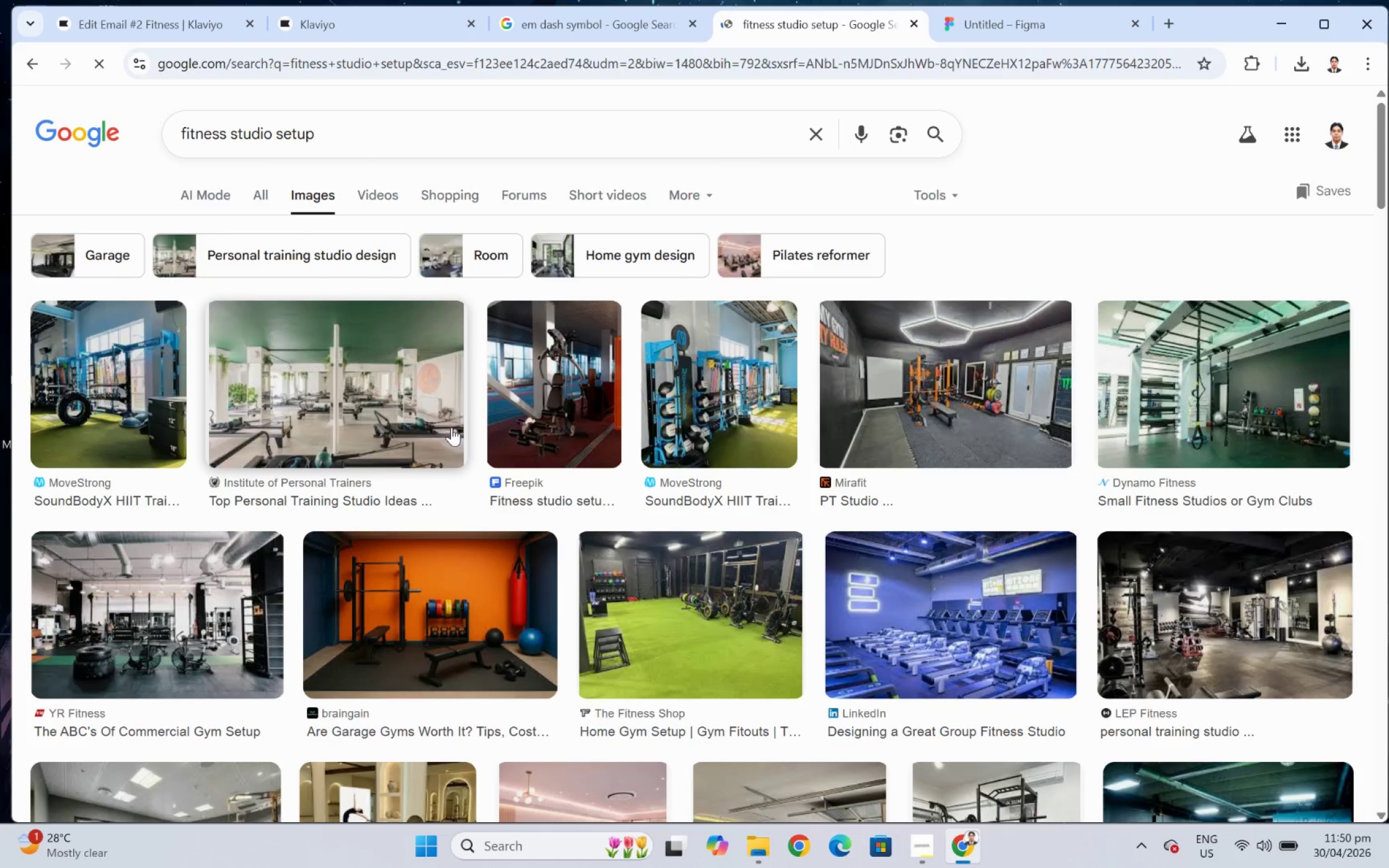 
scroll: coordinate [964, 528], scroll_direction: down, amount: 3.0
 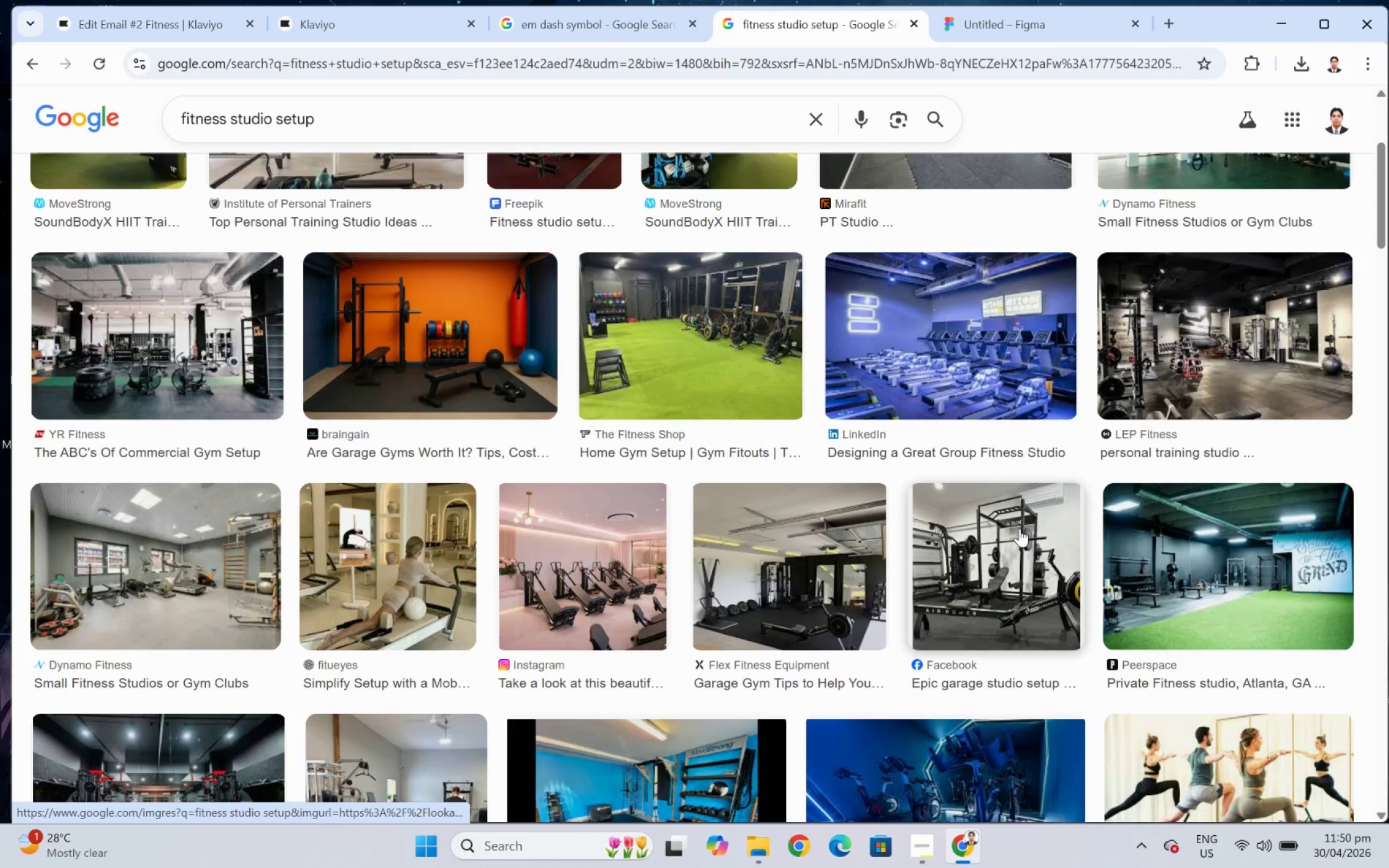 
scroll: coordinate [1019, 528], scroll_direction: up, amount: 2.0
 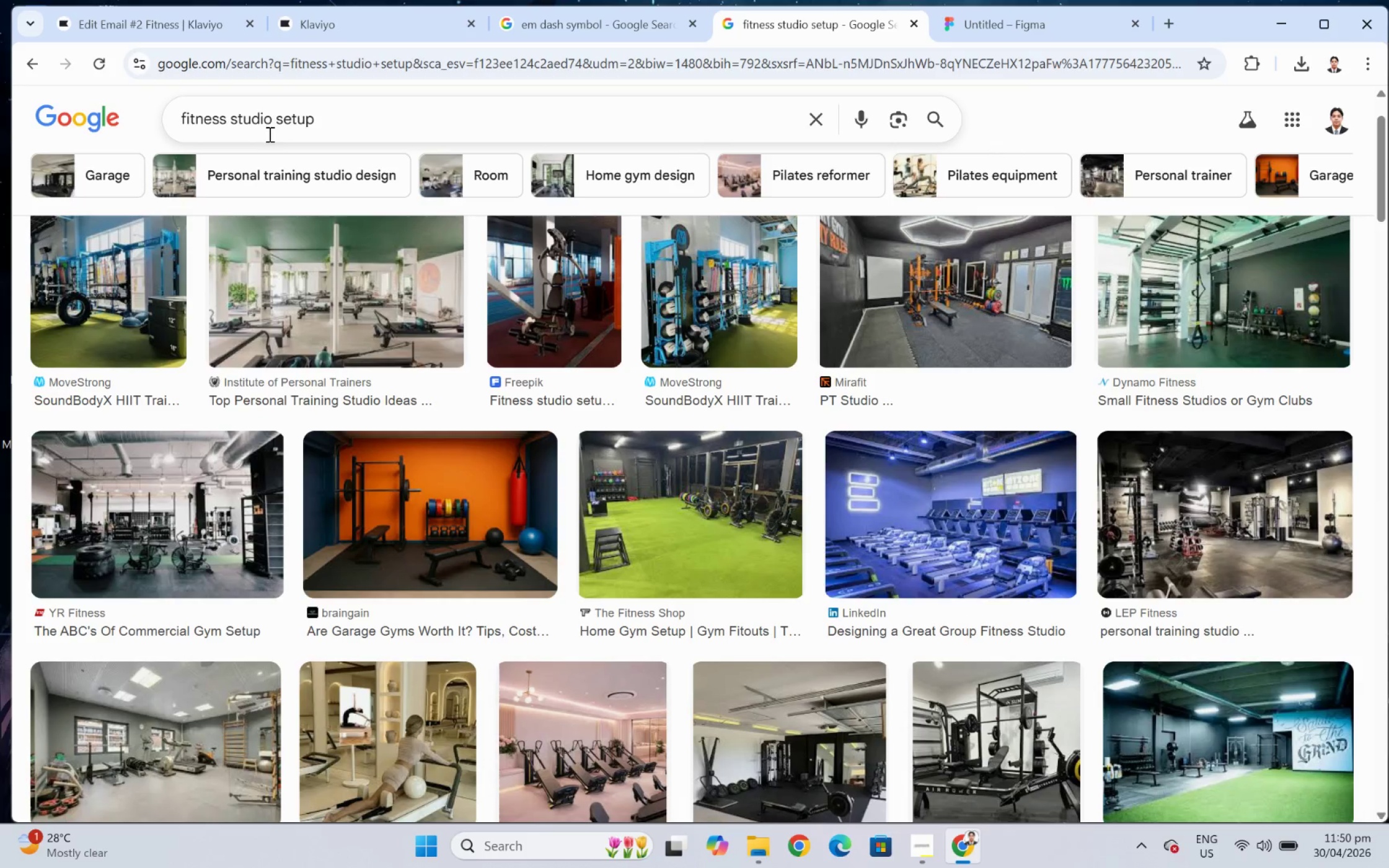 
left_click([270, 120])
 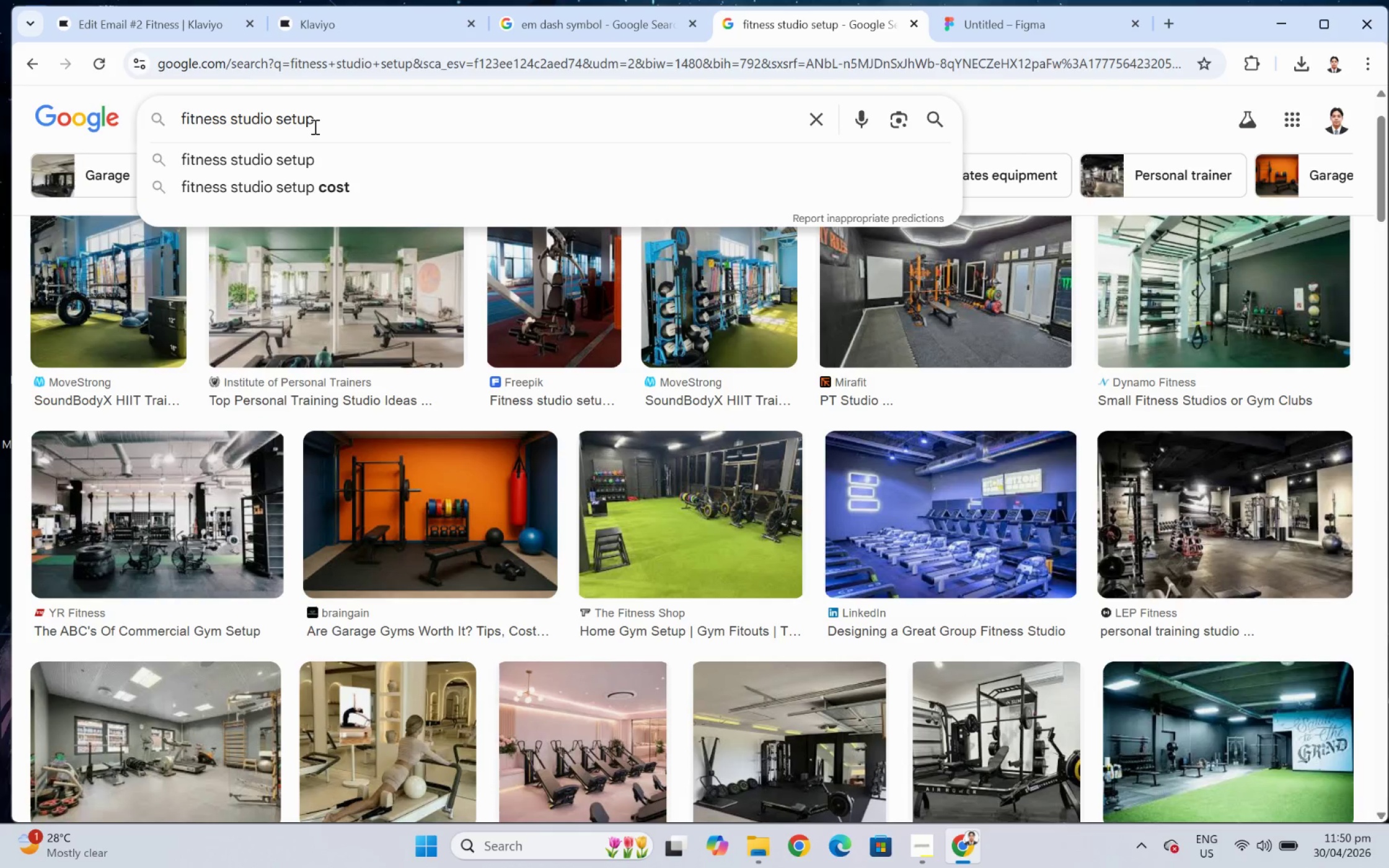 
type( vlog)
 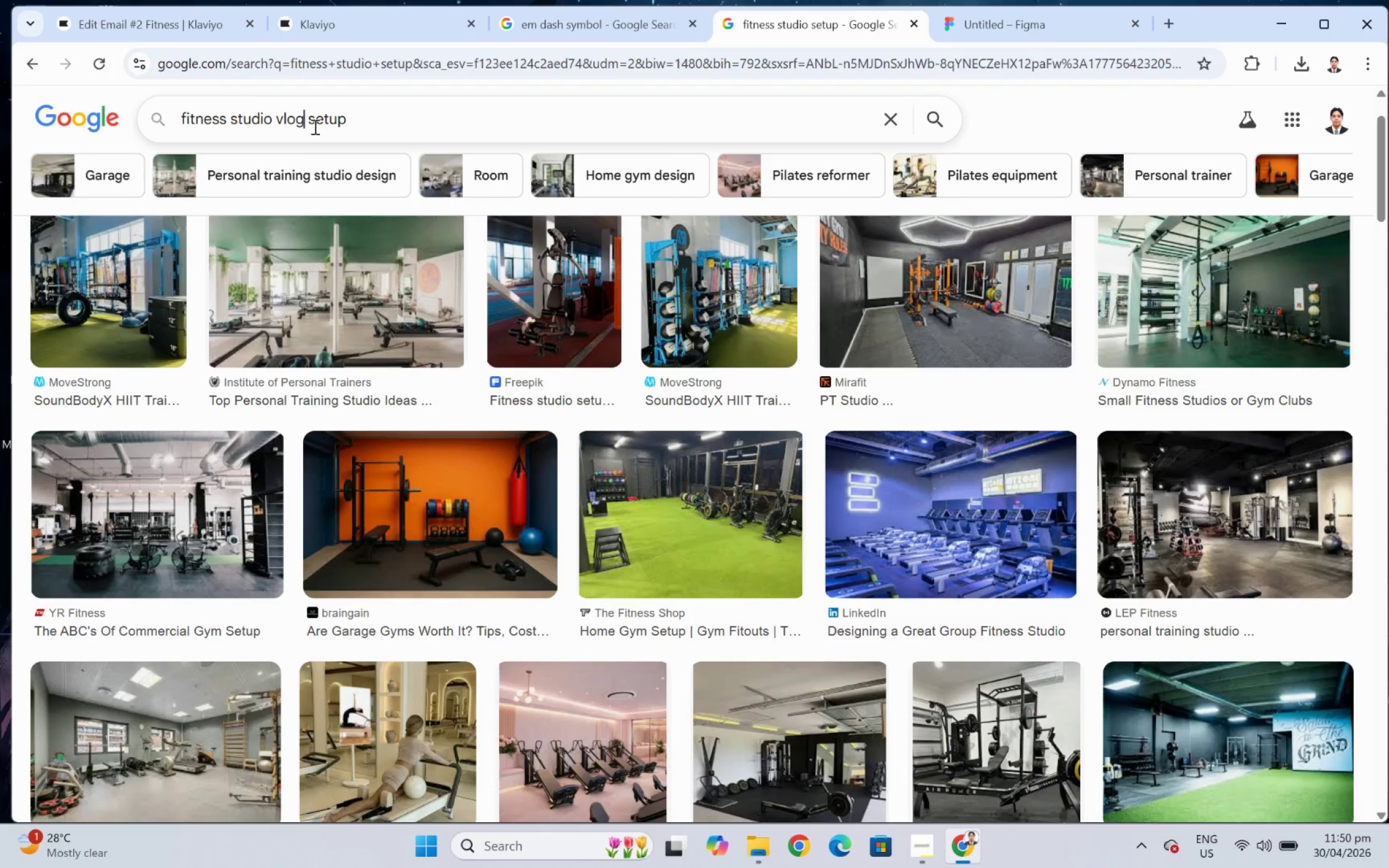 
key(Enter)
 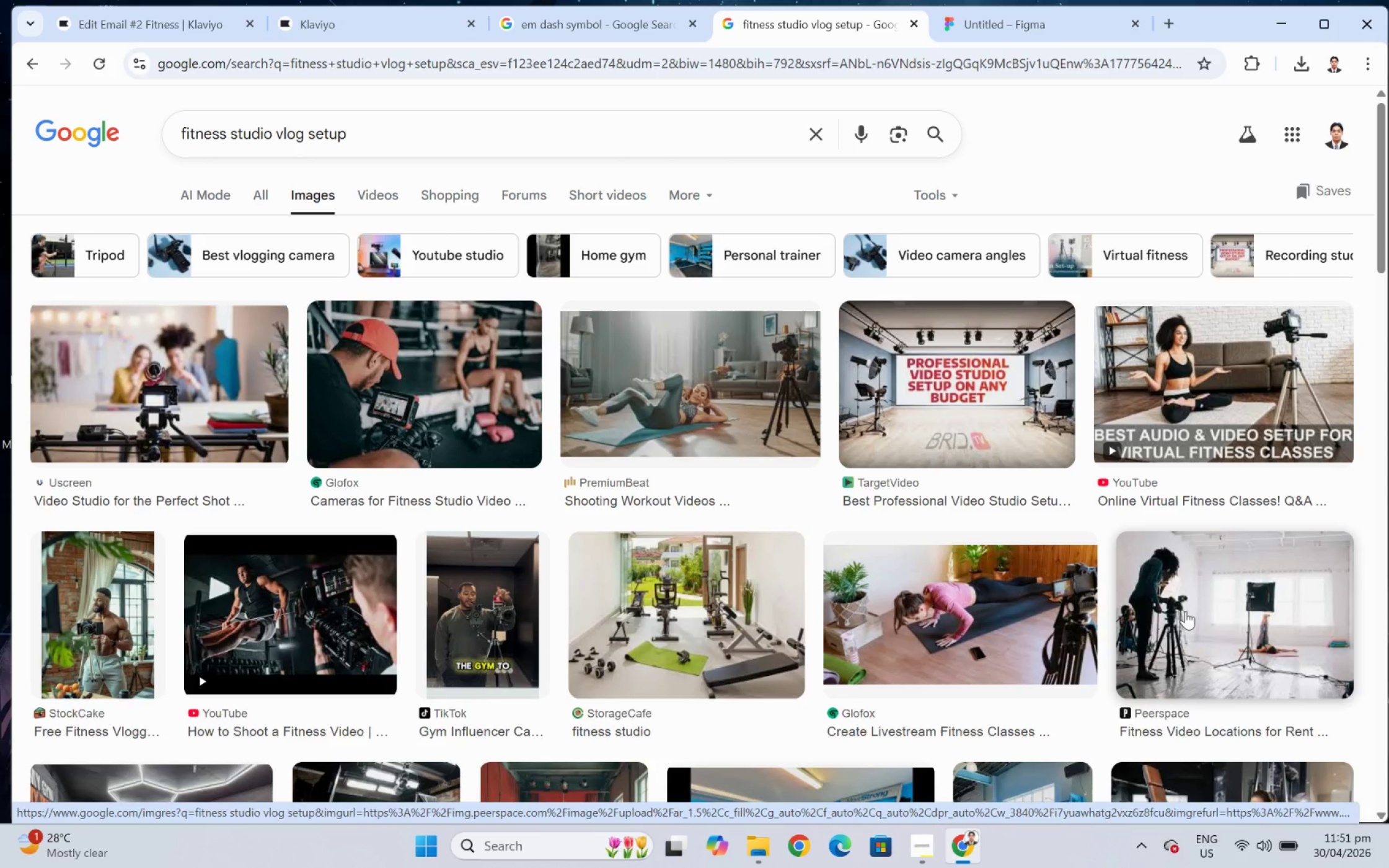 
wait(16.4)
 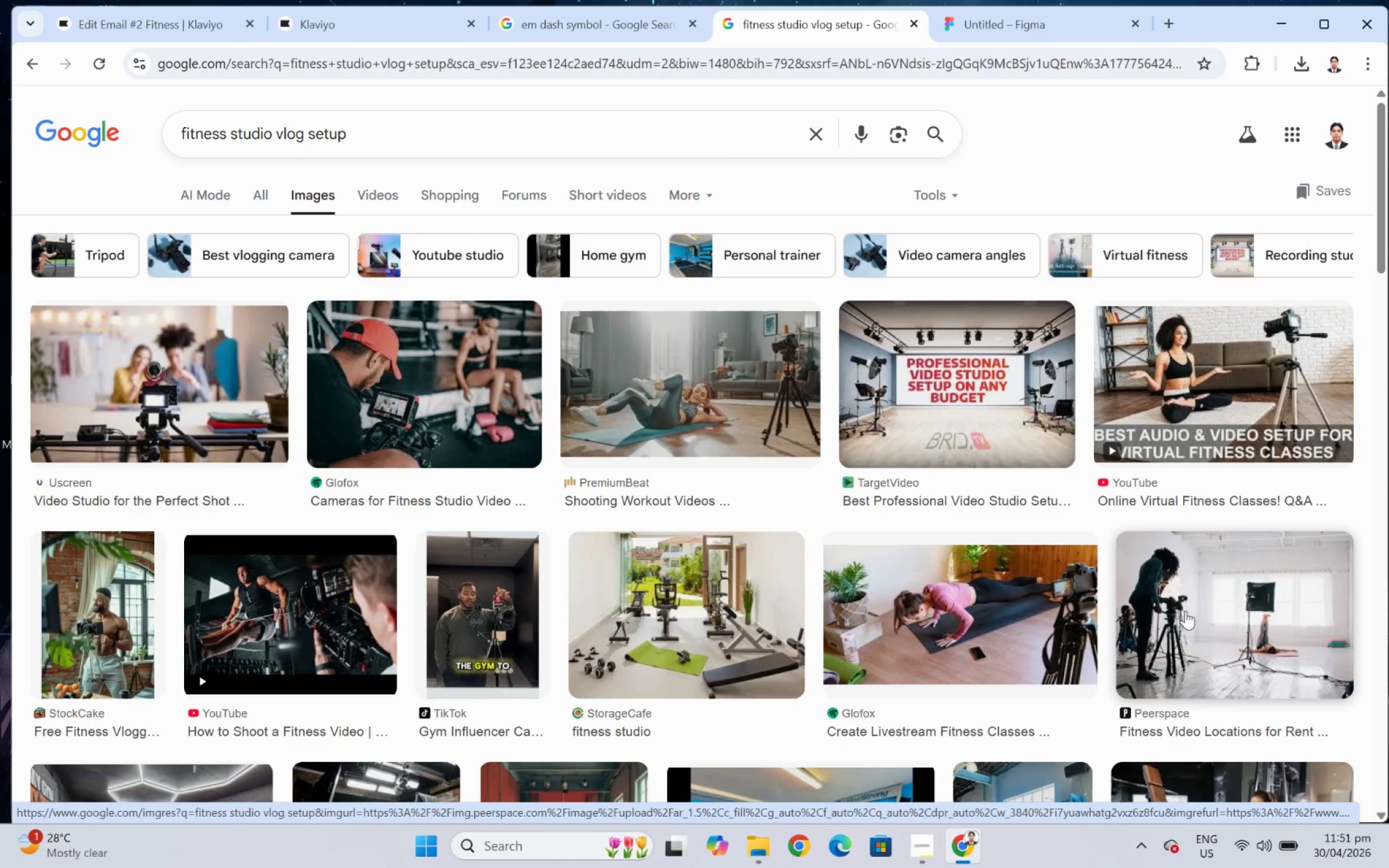 
scroll: coordinate [957, 577], scroll_direction: down, amount: 1.0
 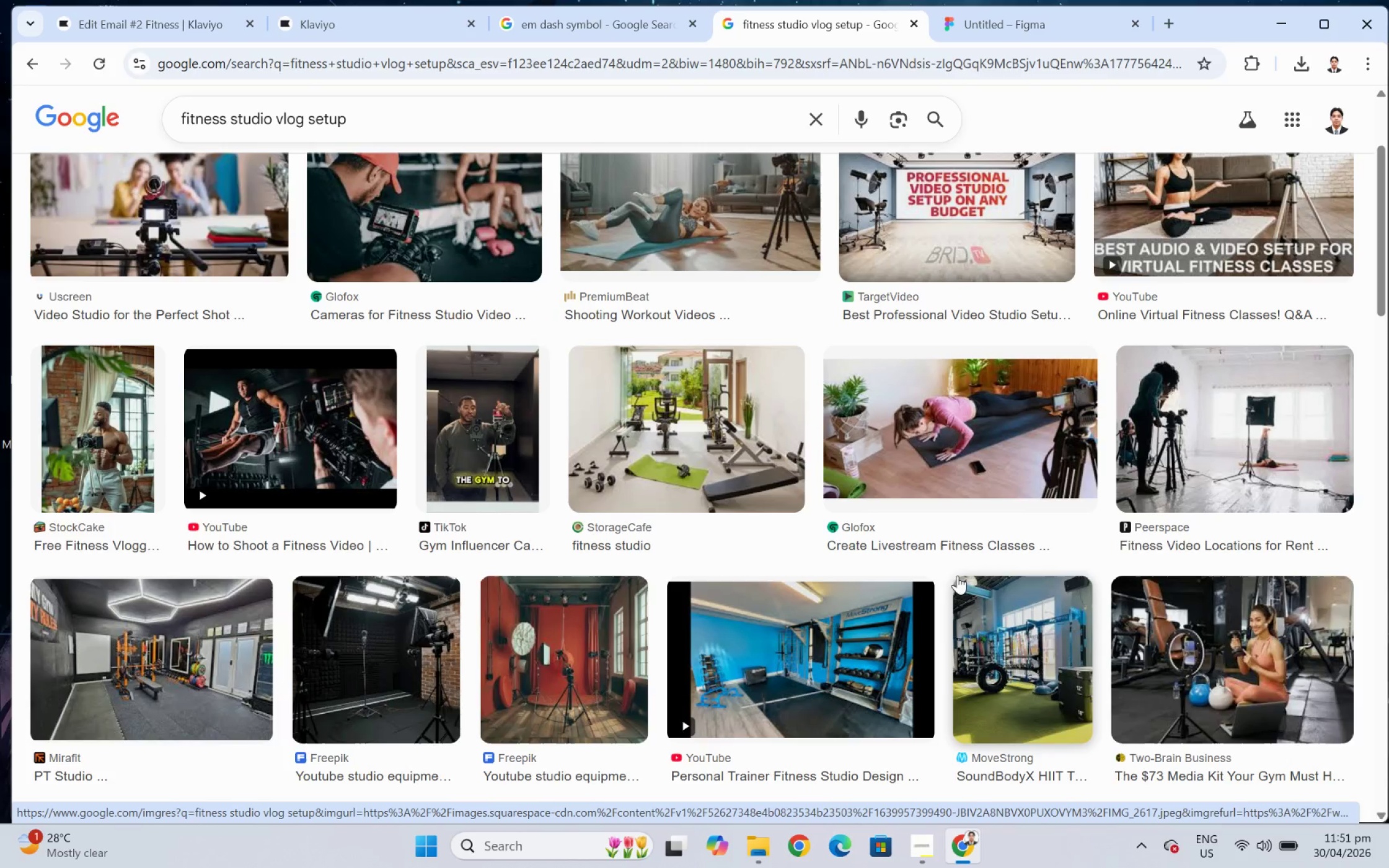 
left_click([358, 654])
 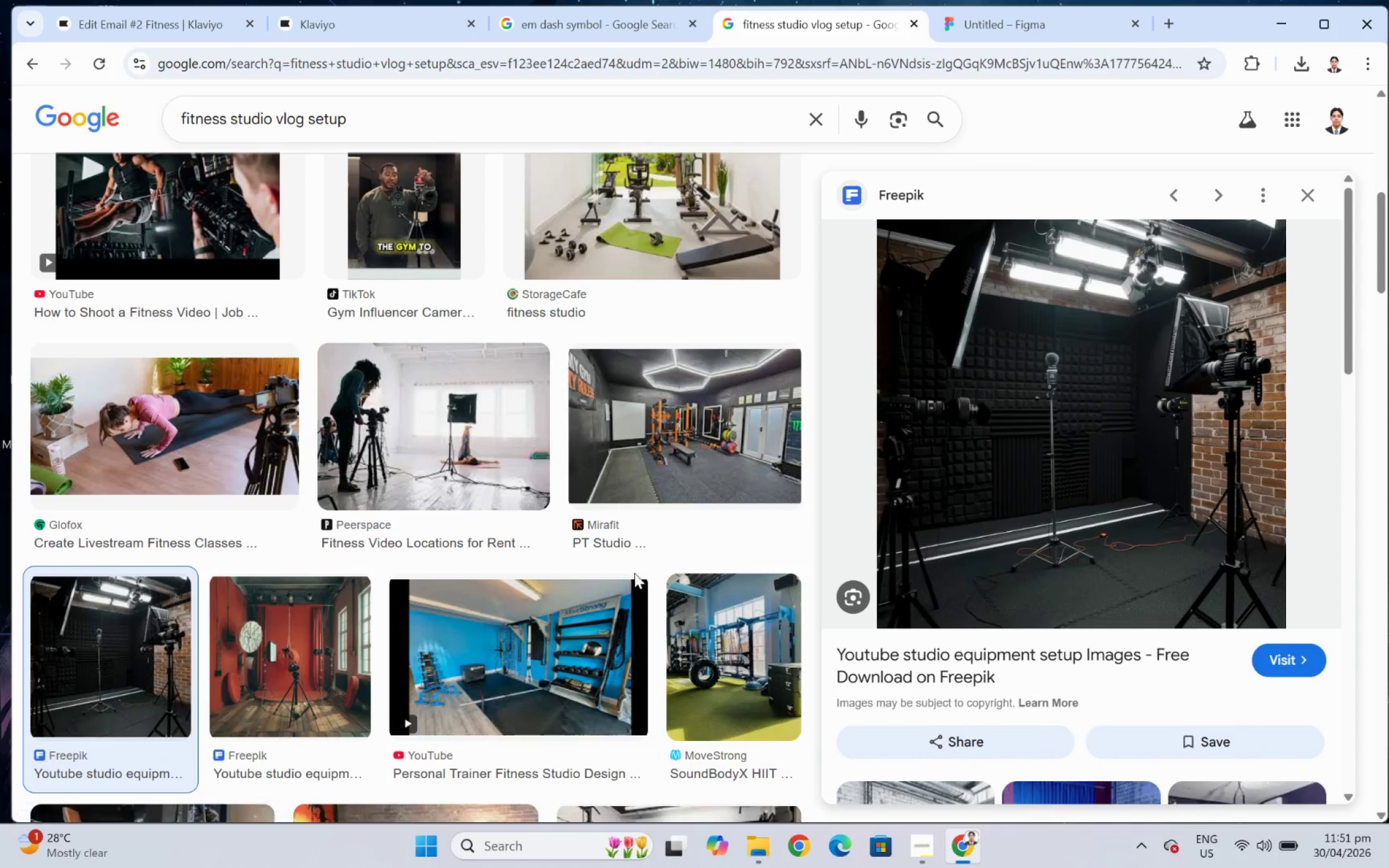 
scroll: coordinate [1126, 573], scroll_direction: down, amount: 2.0
 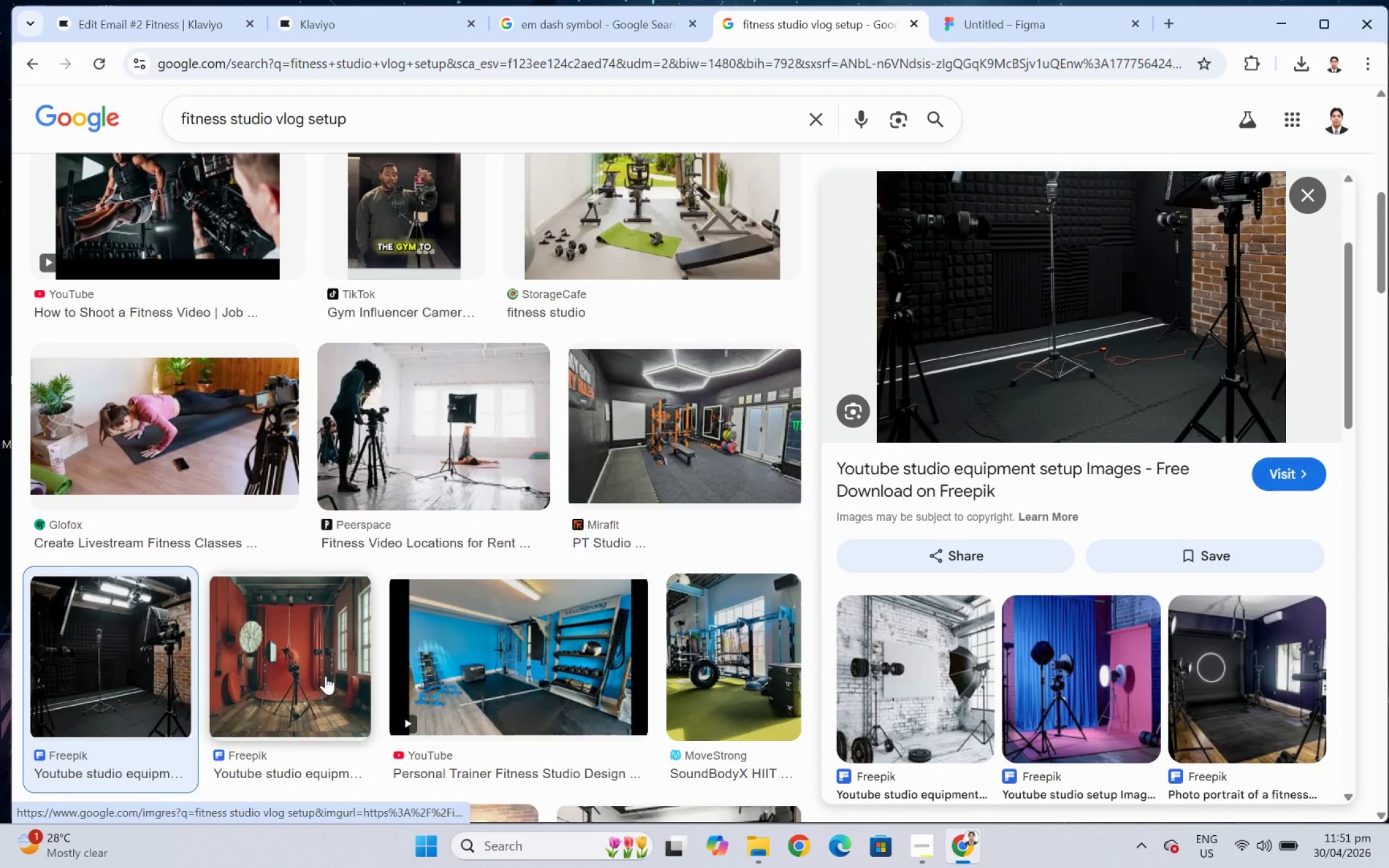 
left_click([1227, 668])
 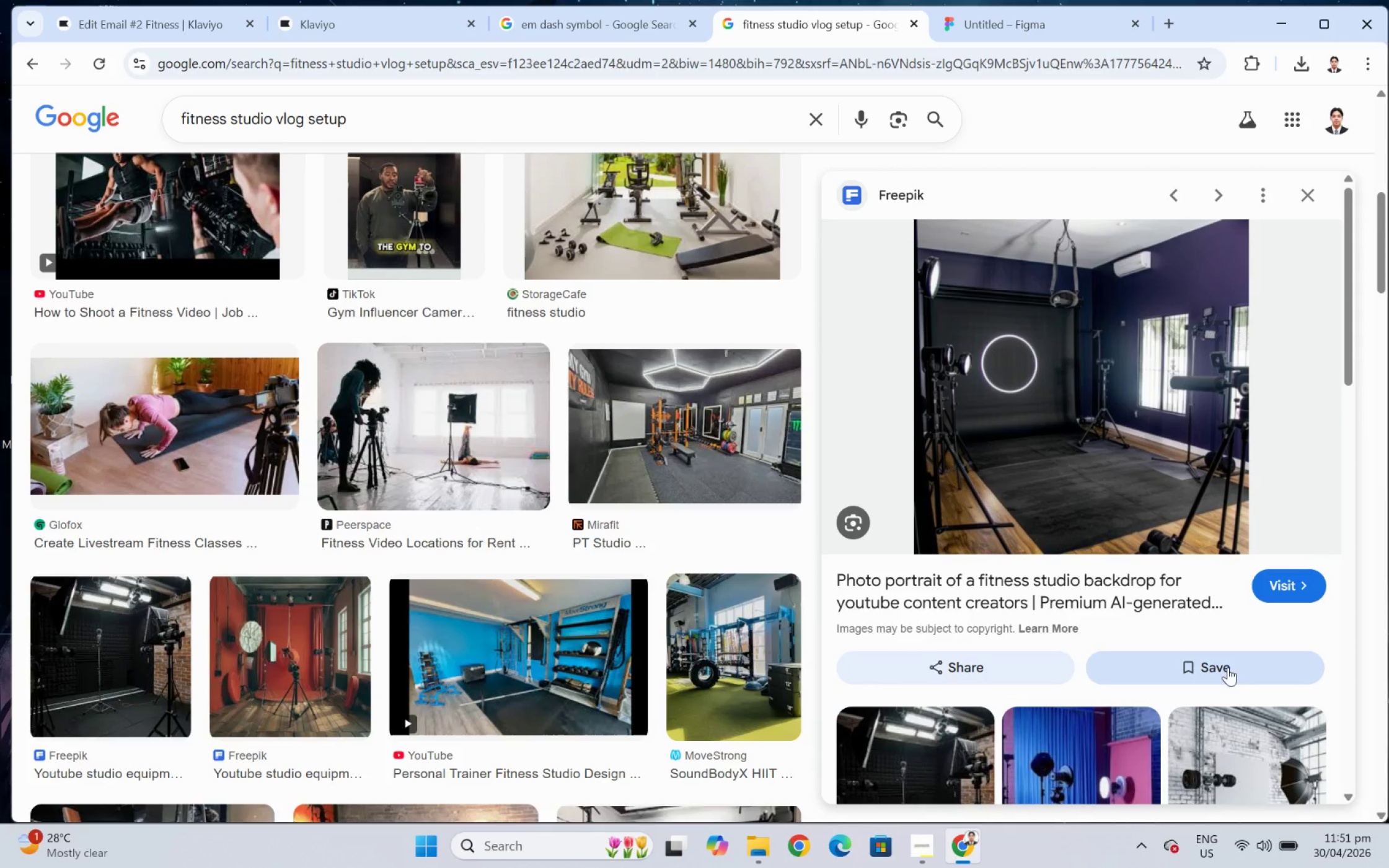 
scroll: coordinate [1299, 627], scroll_direction: down, amount: 3.0
 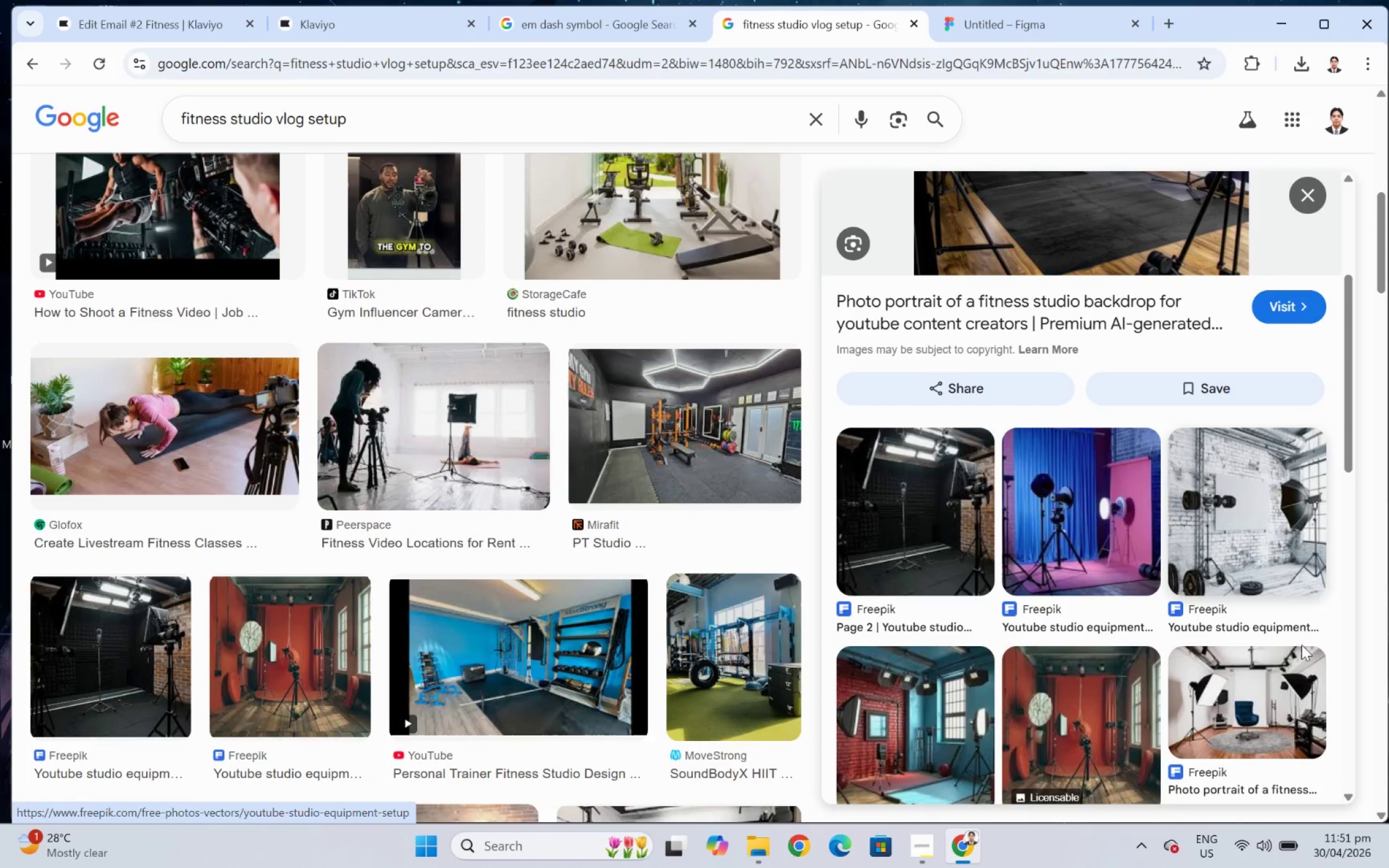 
left_click([1288, 698])
 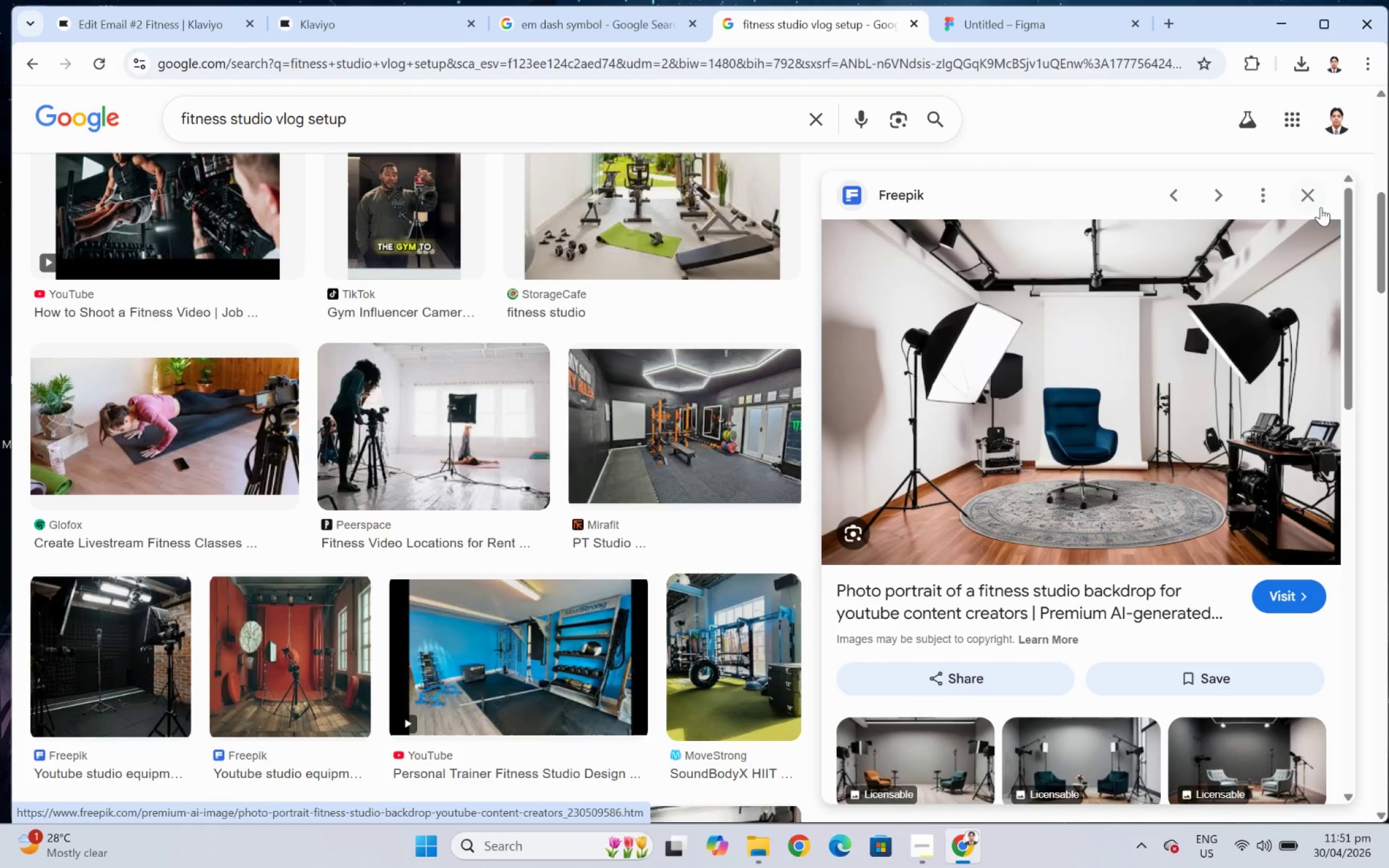 
left_click([1311, 187])
 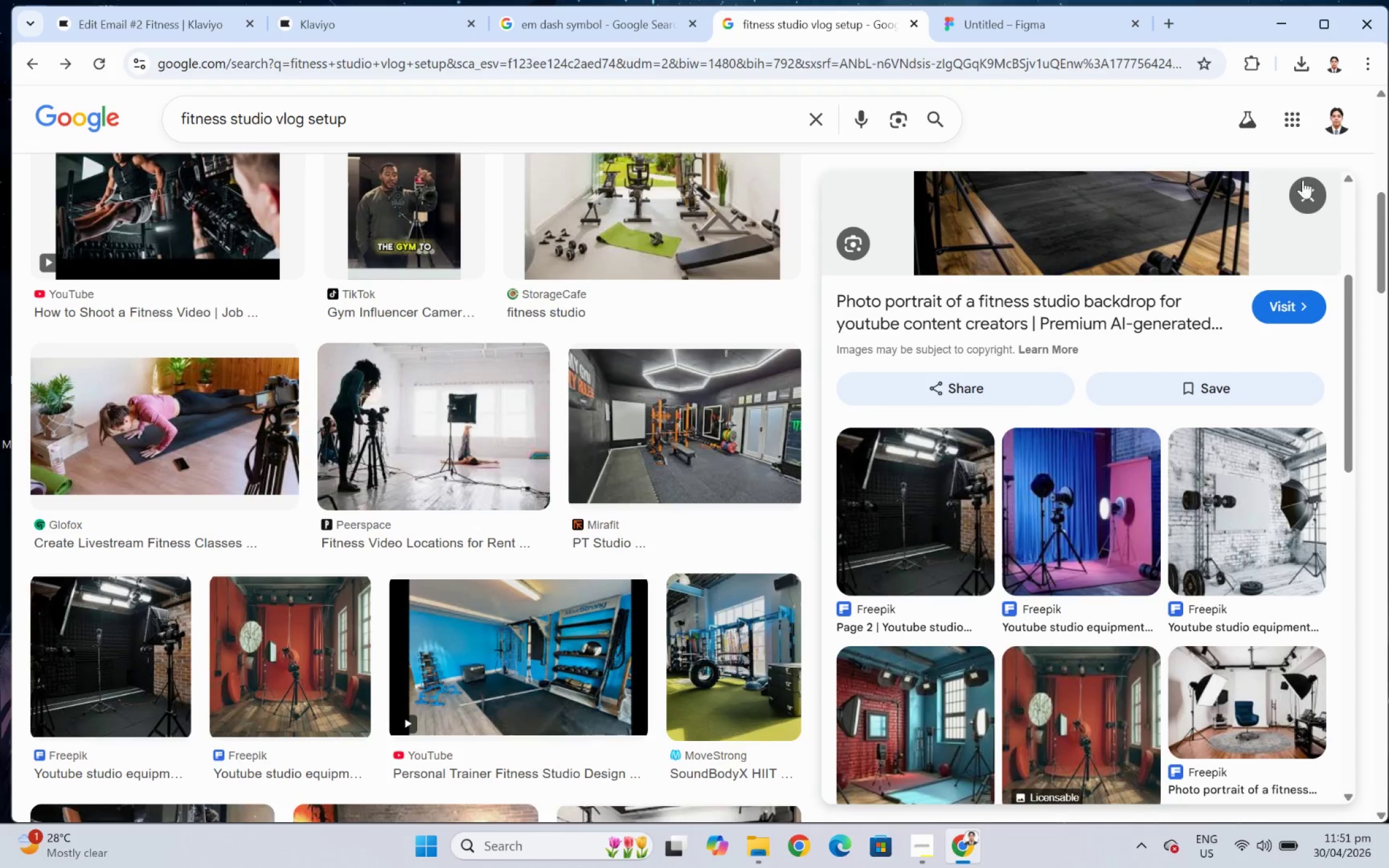 
left_click([1320, 189])
 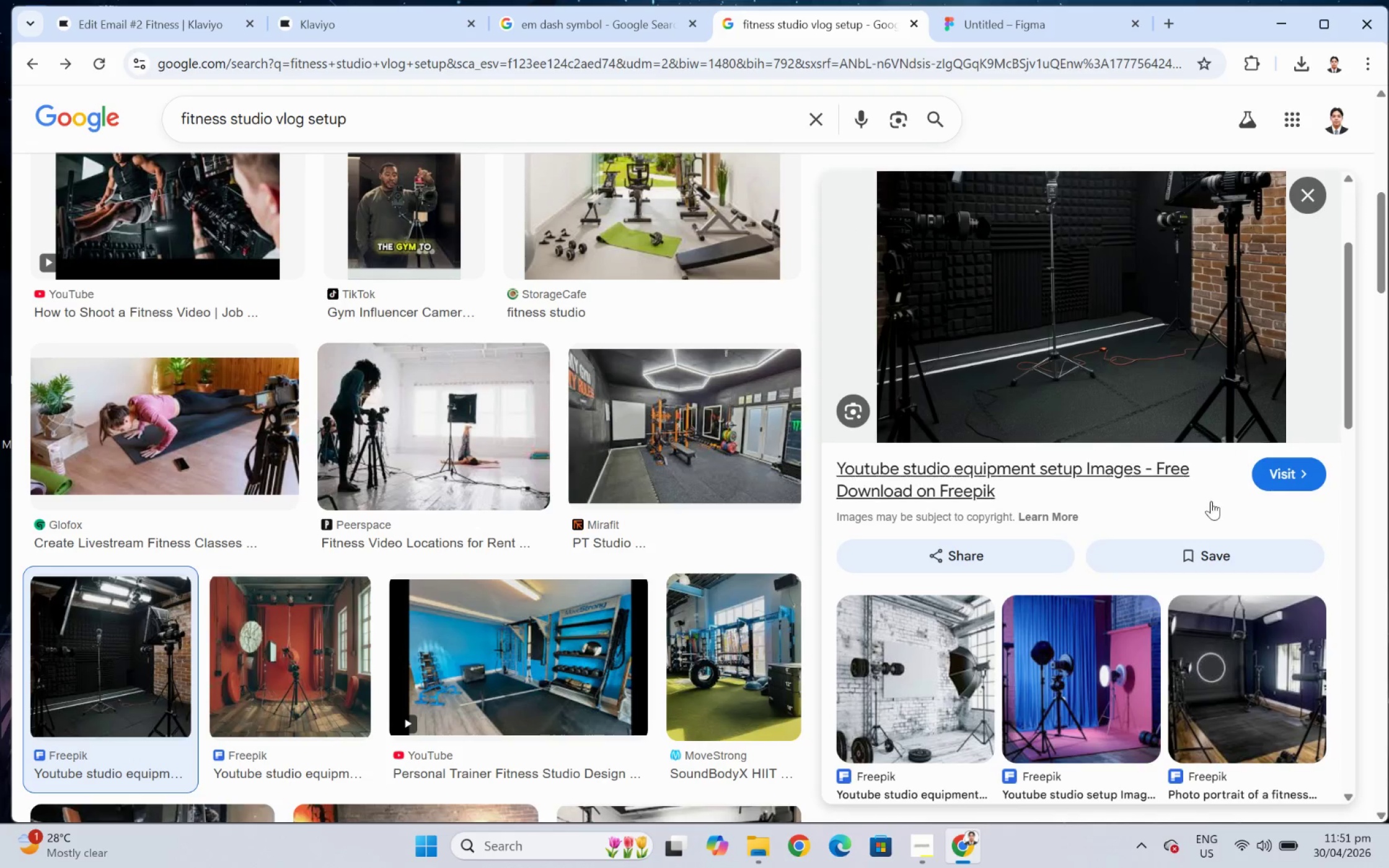 
scroll: coordinate [1213, 520], scroll_direction: up, amount: 4.0
 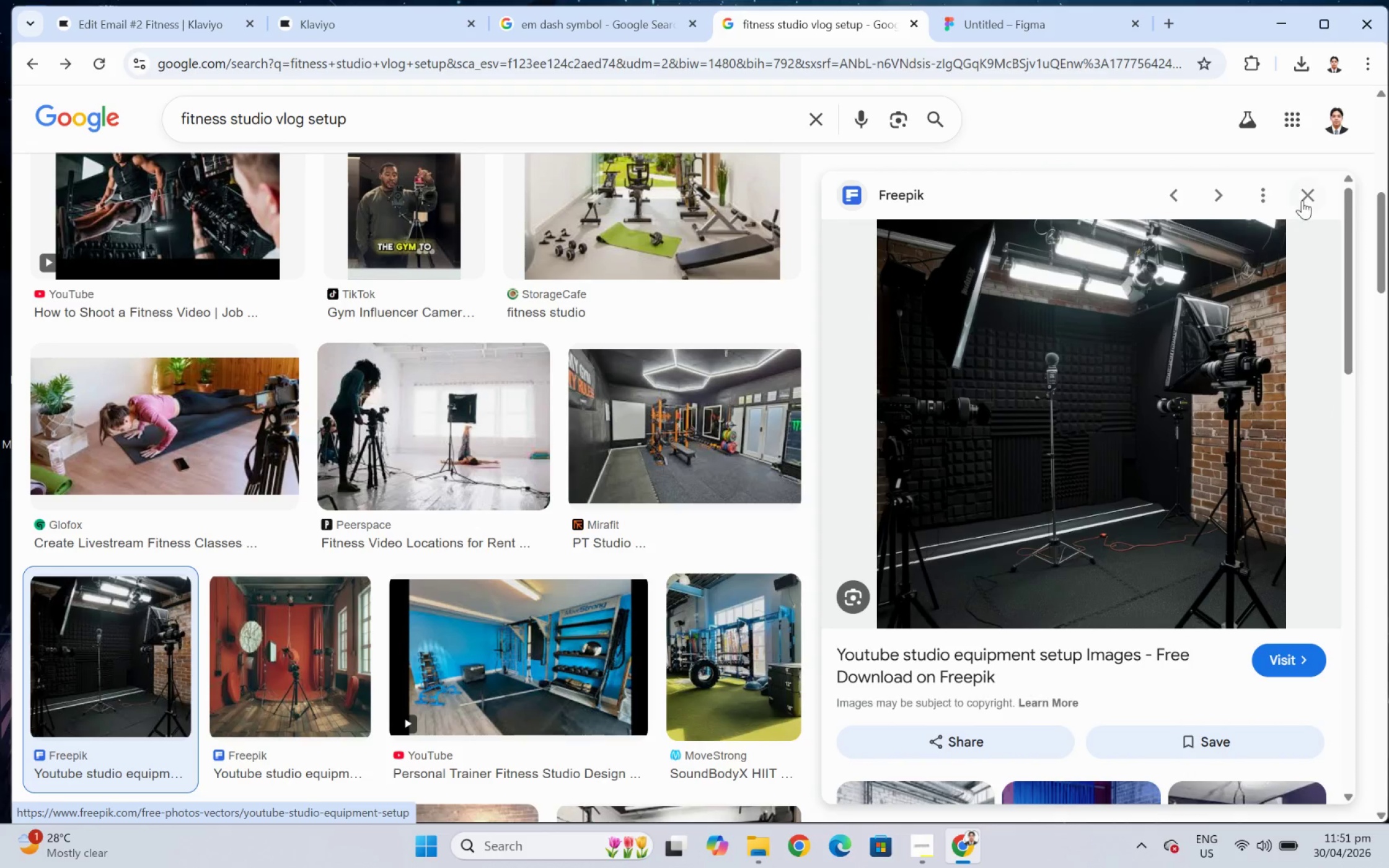 
left_click([1305, 196])
 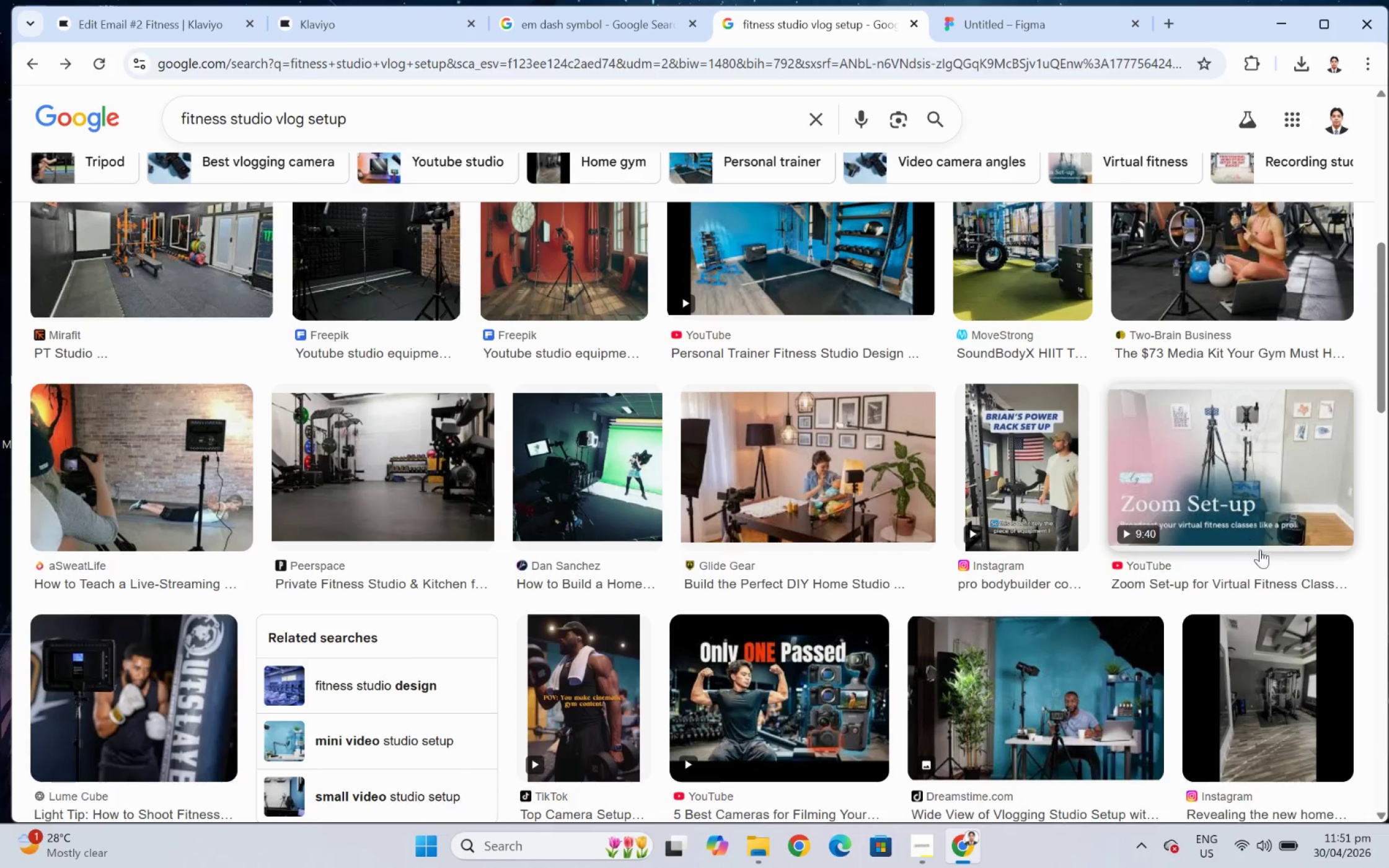 
scroll: coordinate [1318, 532], scroll_direction: up, amount: 5.0
 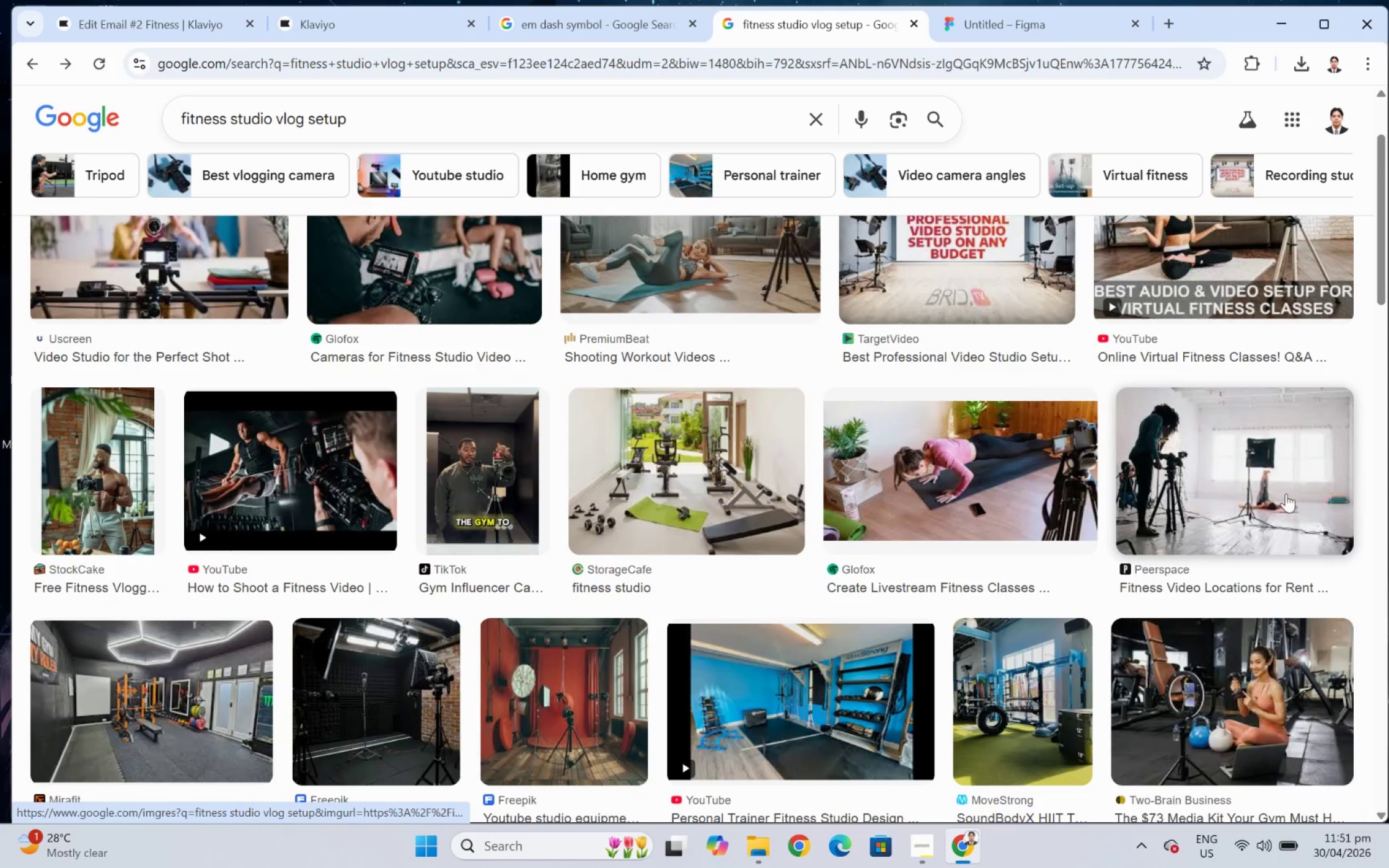 
left_click([1285, 492])
 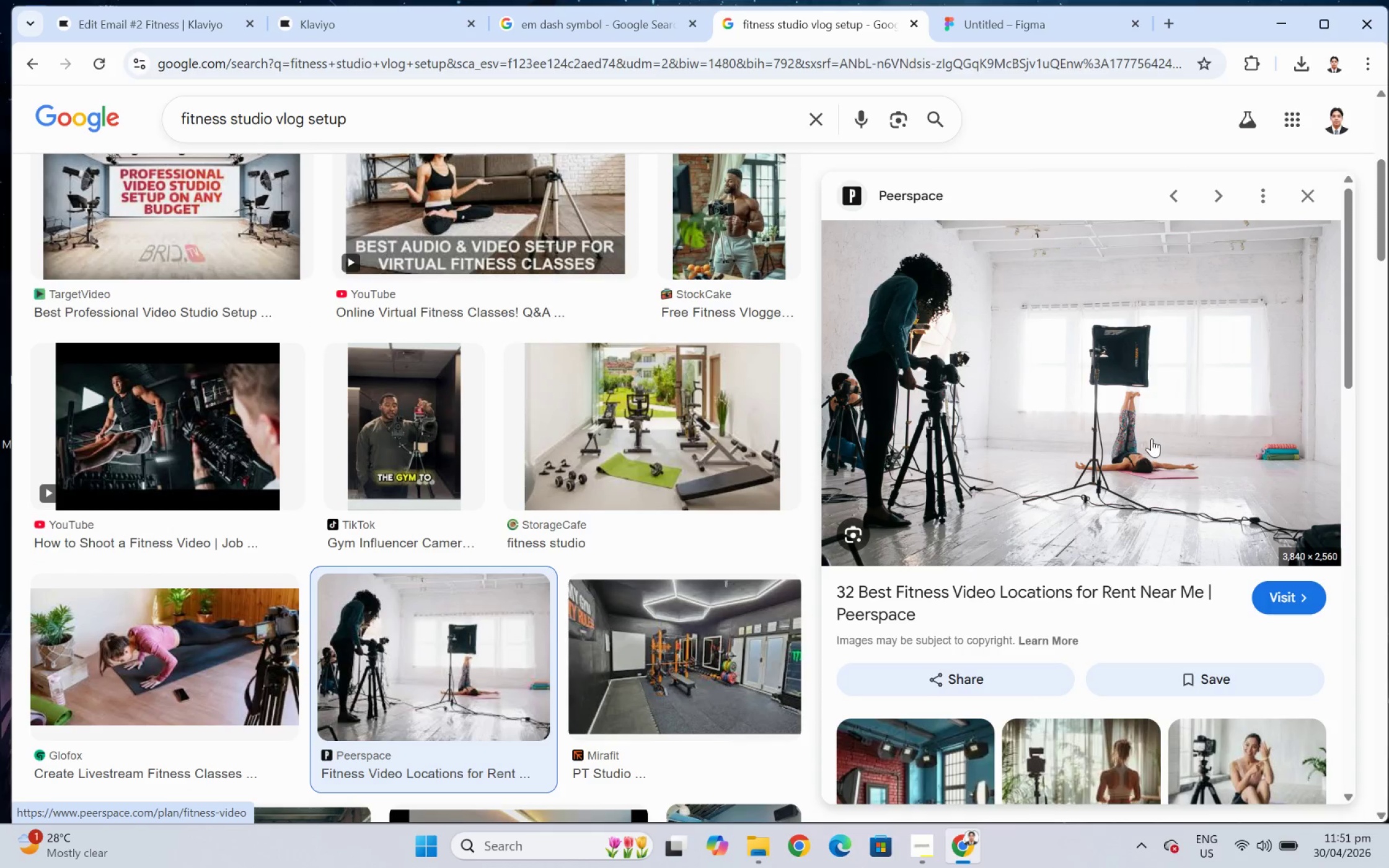 
right_click([1151, 436])
 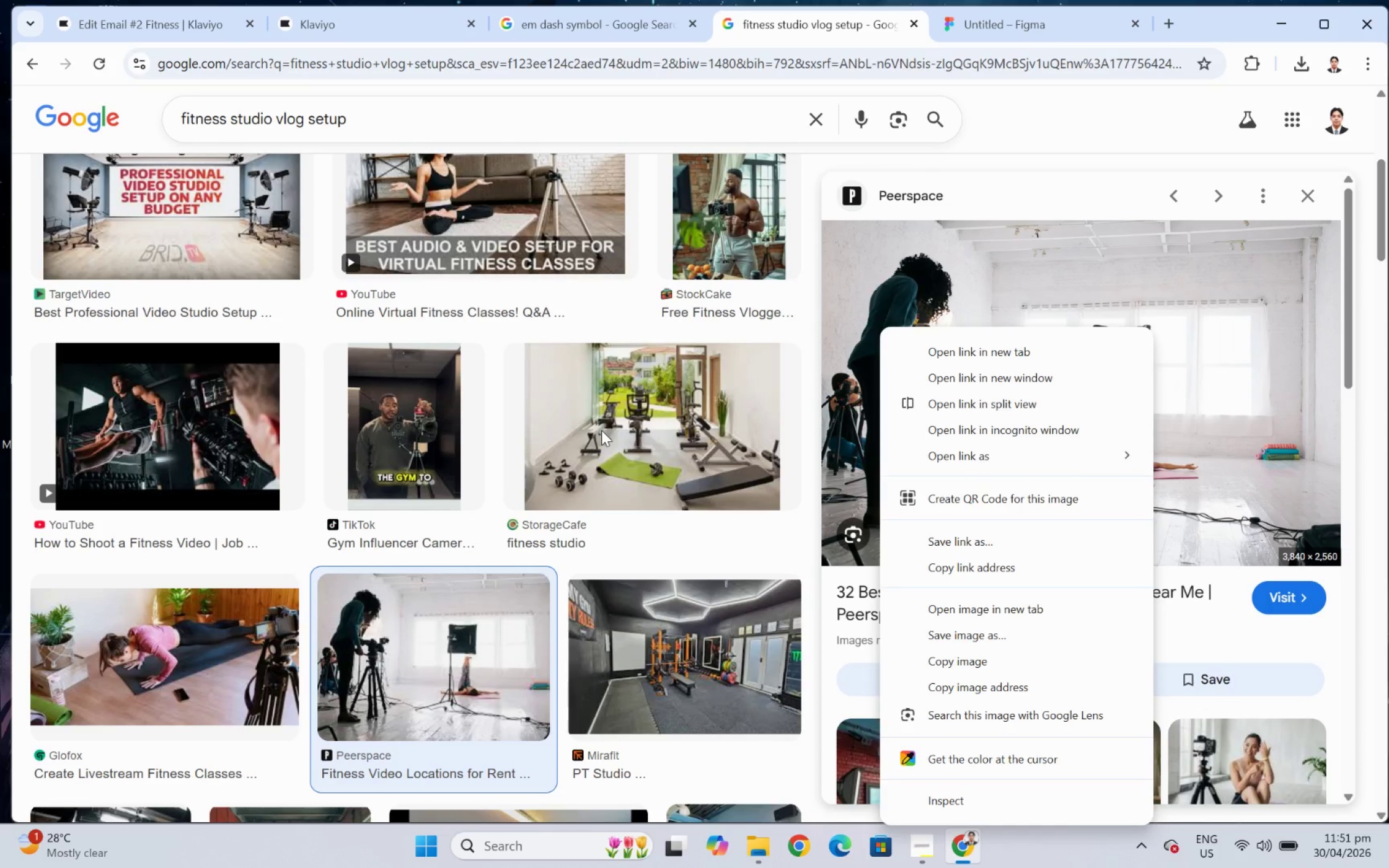 
left_click([666, 541])
 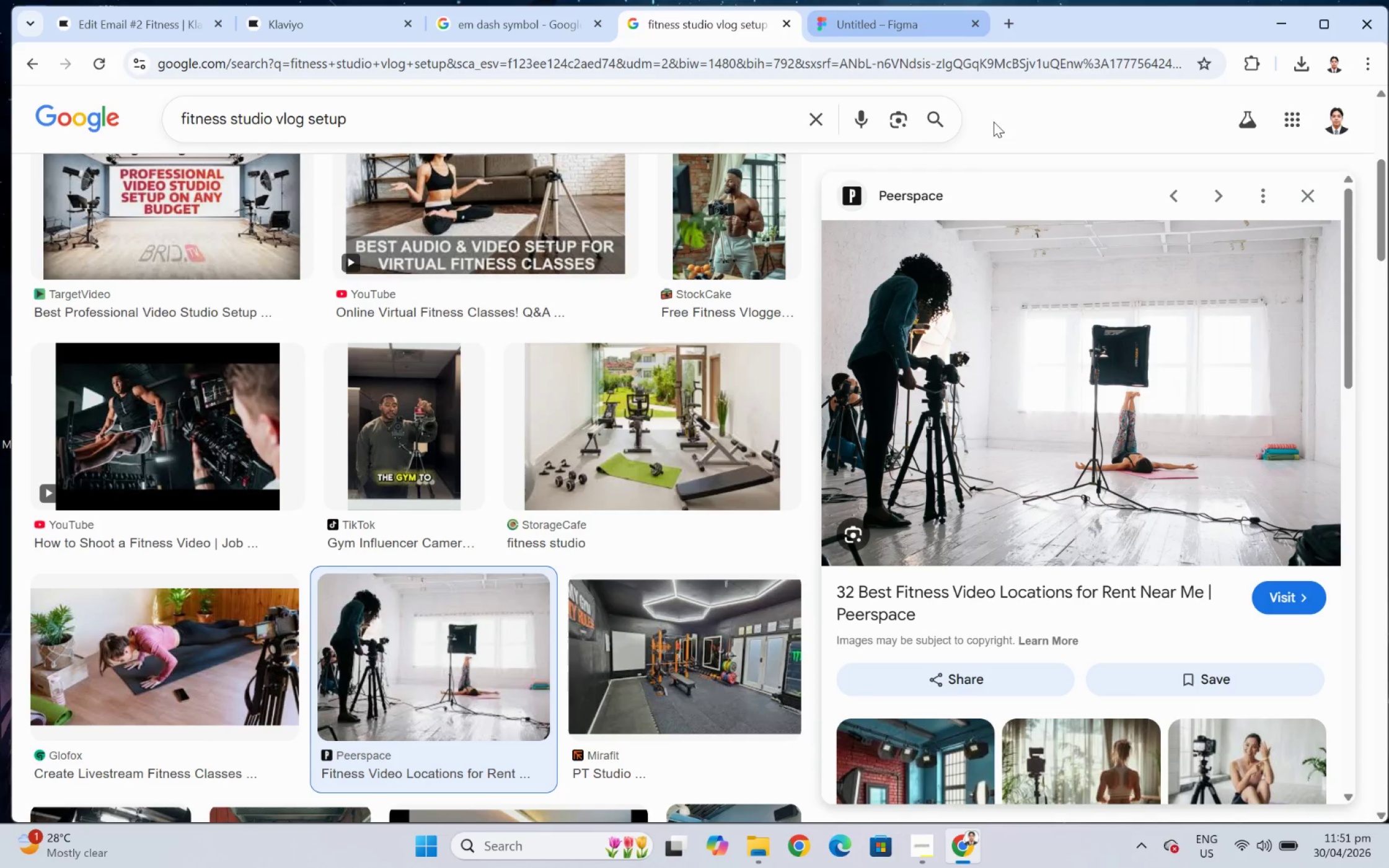 
scroll: coordinate [1254, 515], scroll_direction: down, amount: 2.0
 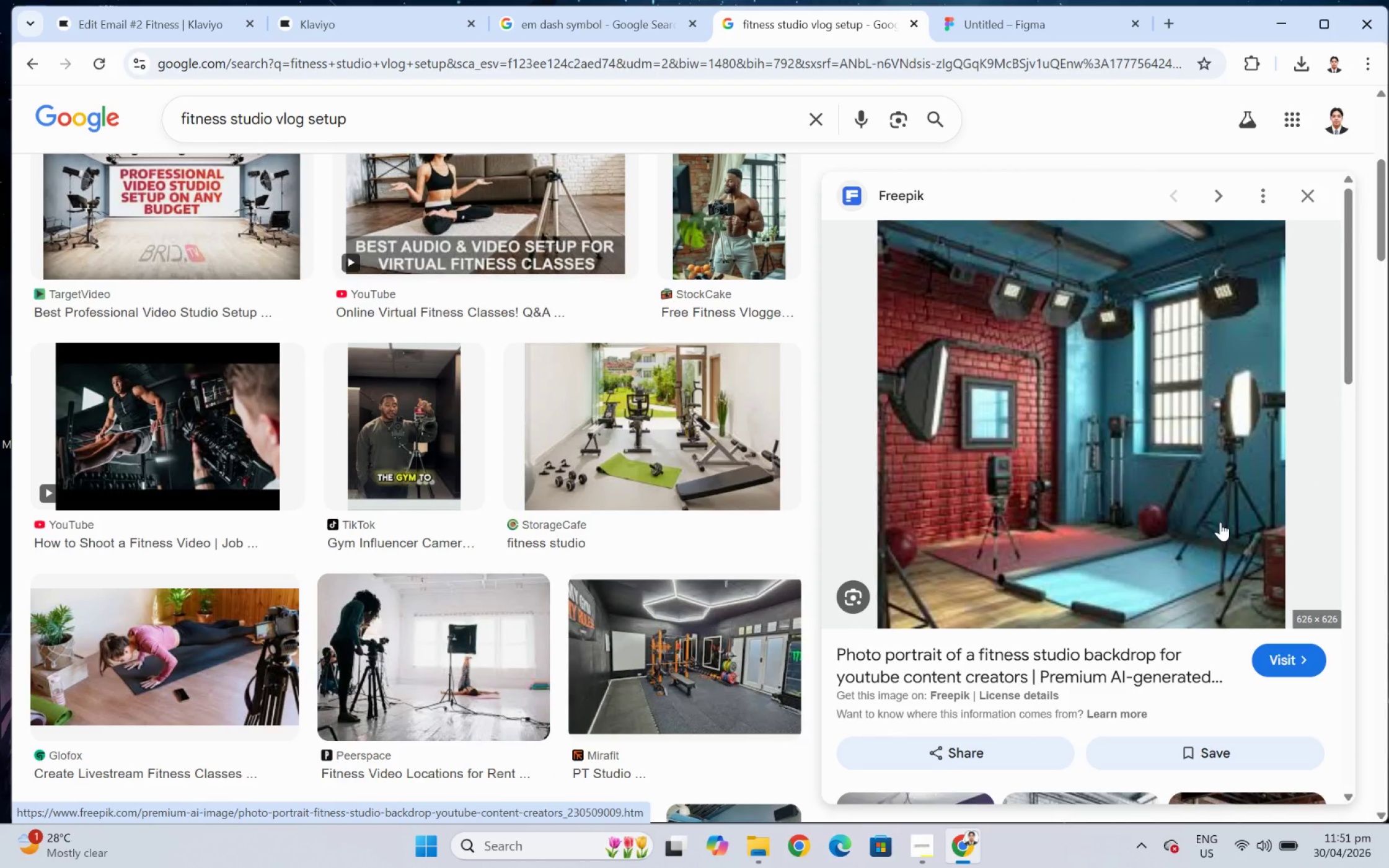 
right_click([1037, 435])
 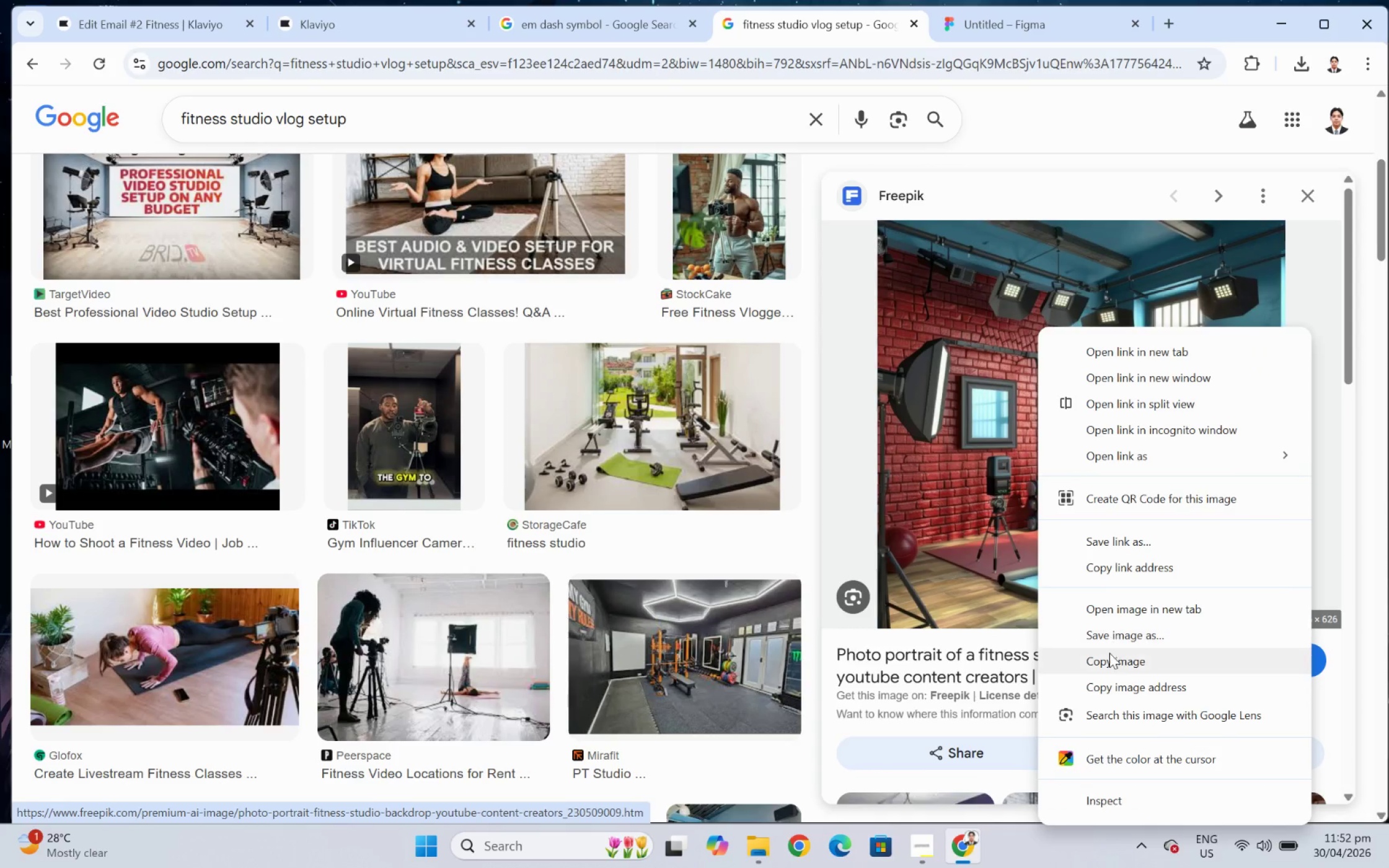 
left_click([1109, 656])
 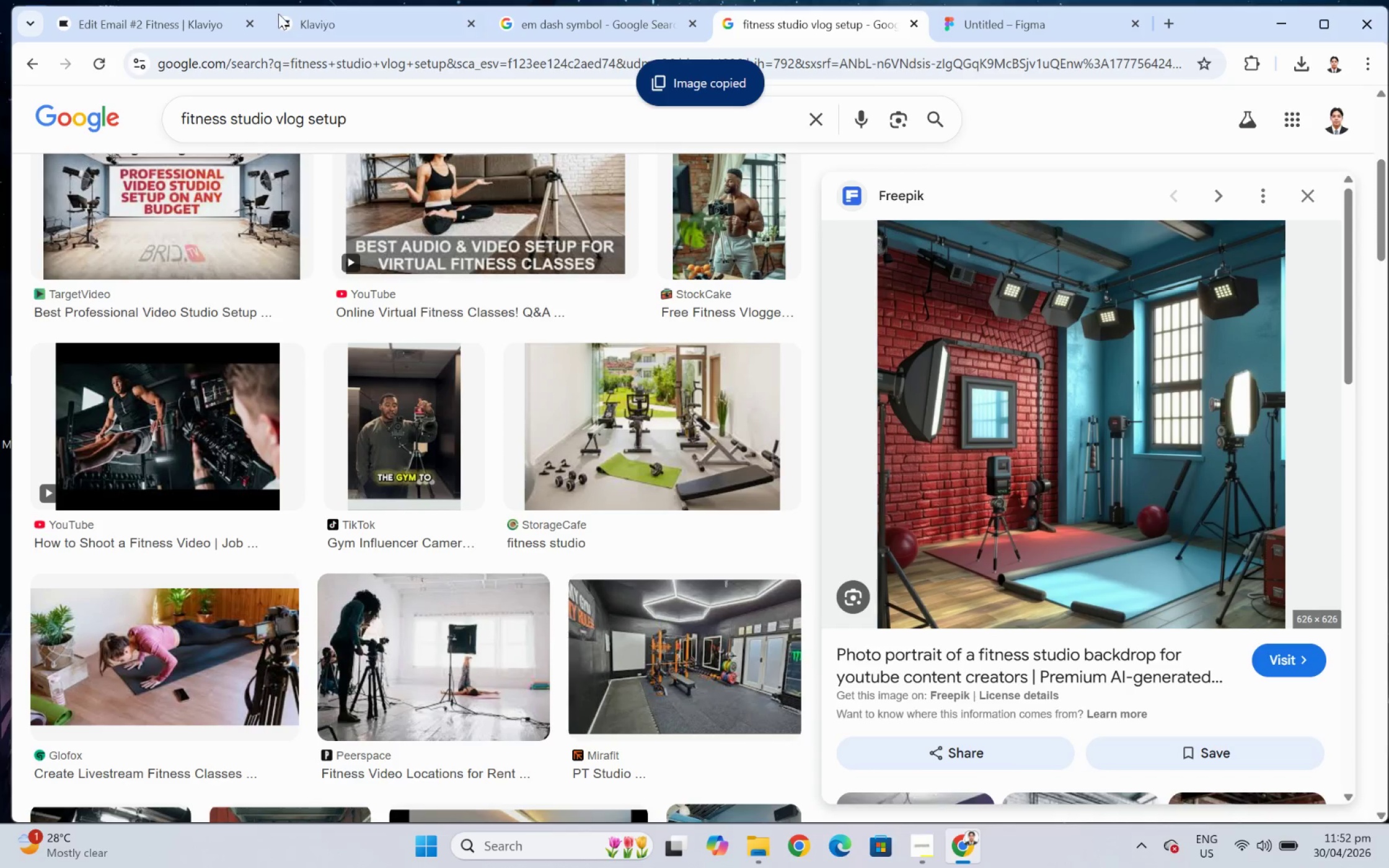 
left_click([178, 18])
 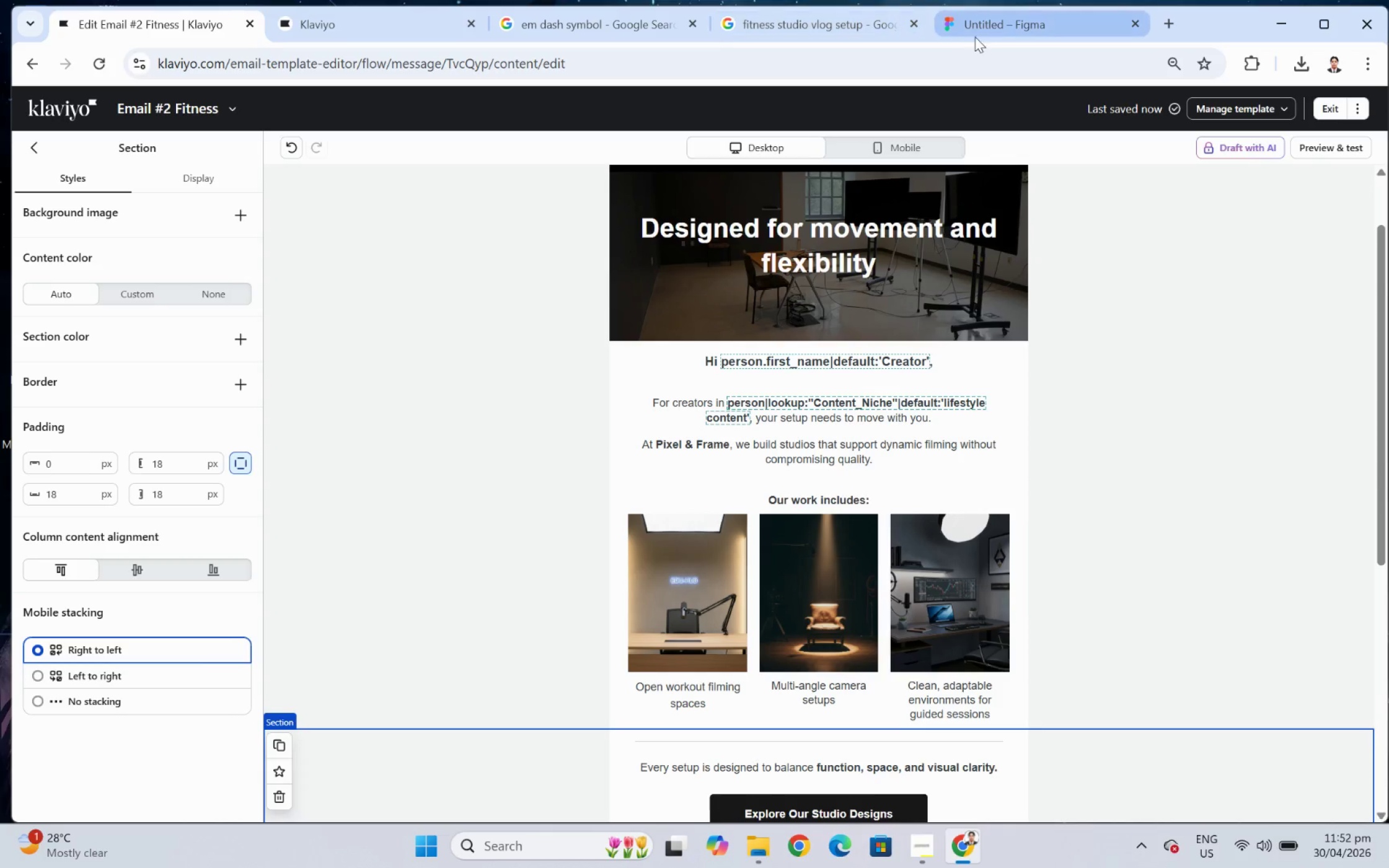 
left_click([986, 35])
 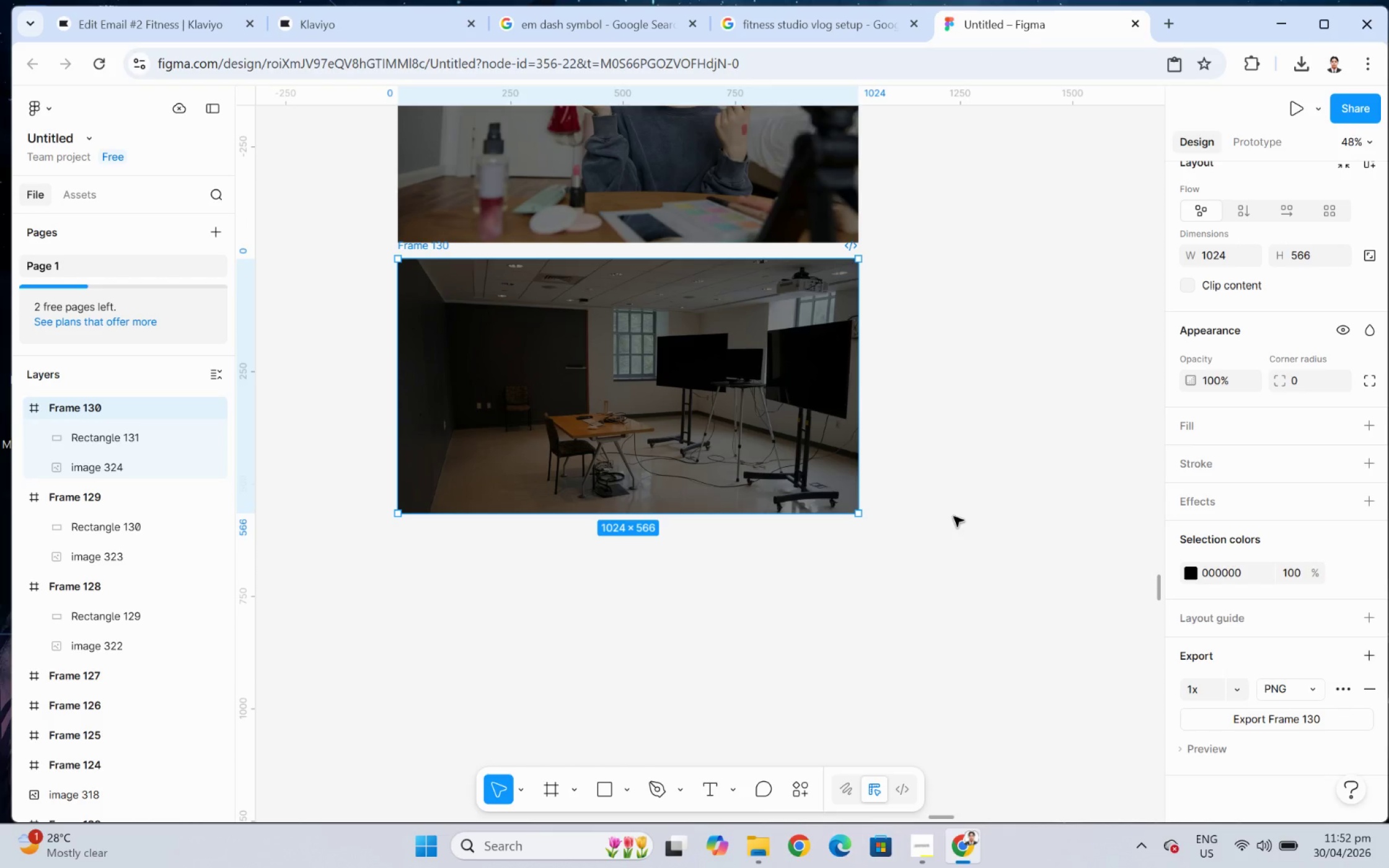 
left_click([952, 519])
 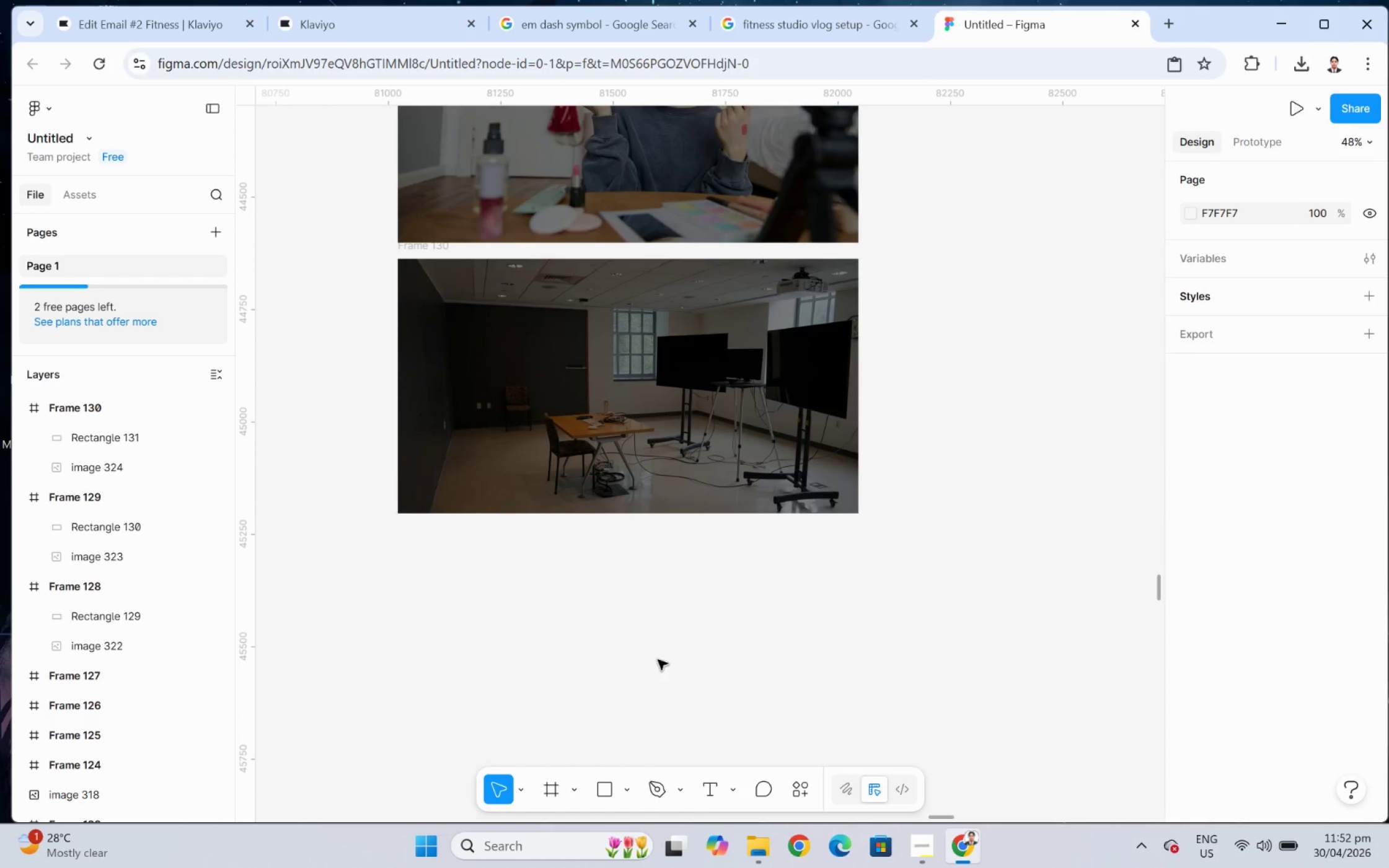 
key(Control+ControlLeft)
 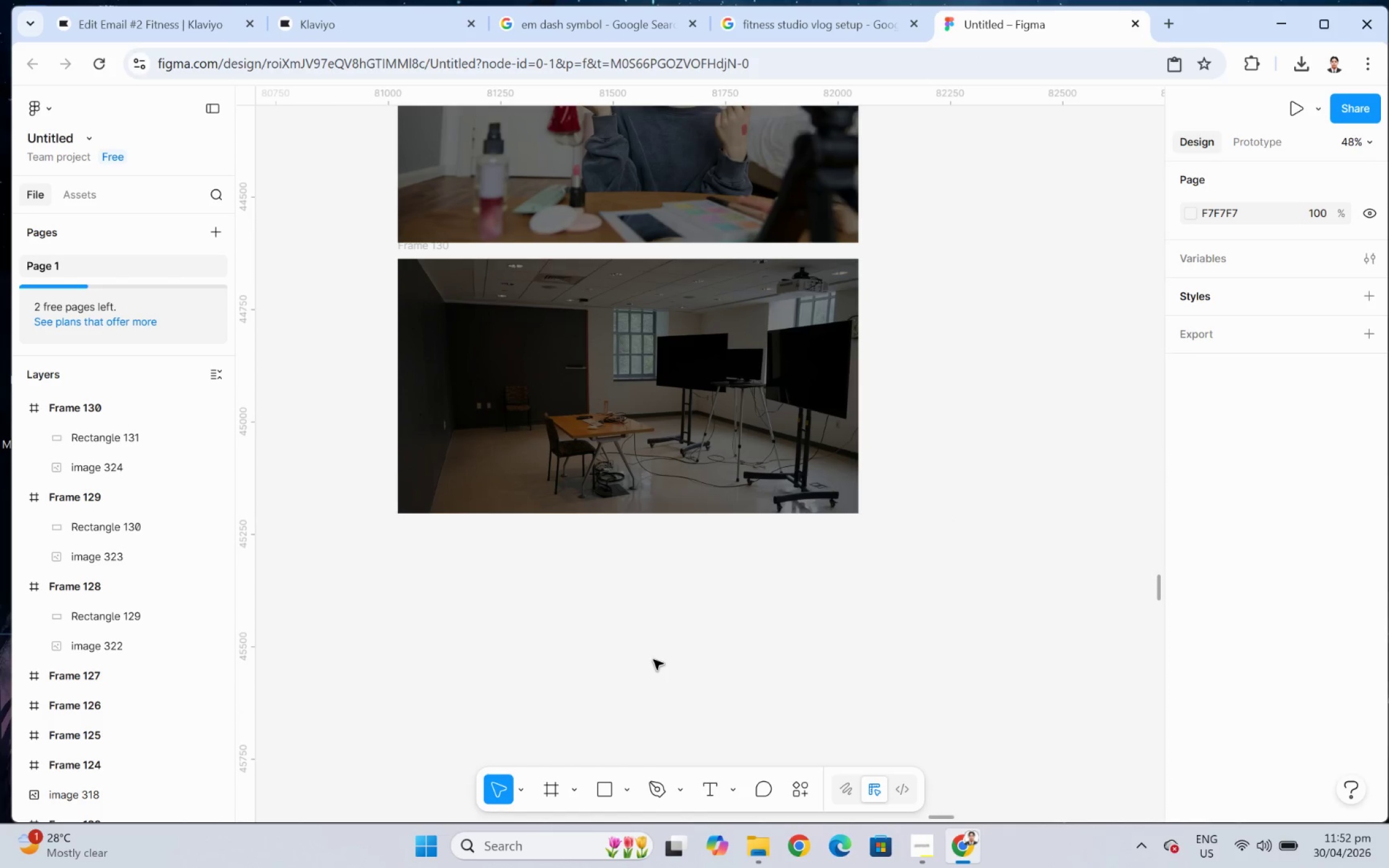 
key(Control+V)
 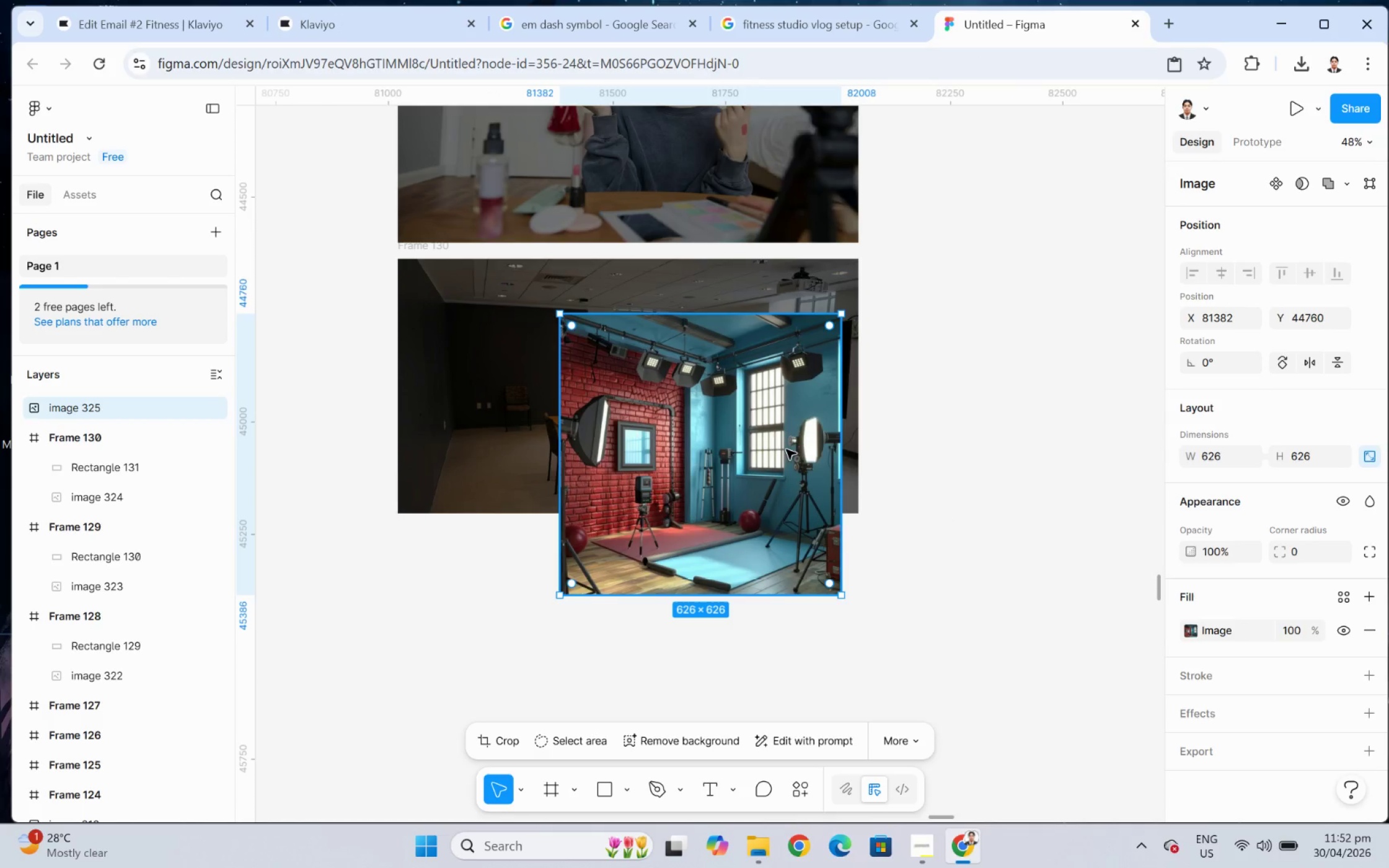 
left_click_drag(start_coordinate=[745, 450], to_coordinate=[583, 659])
 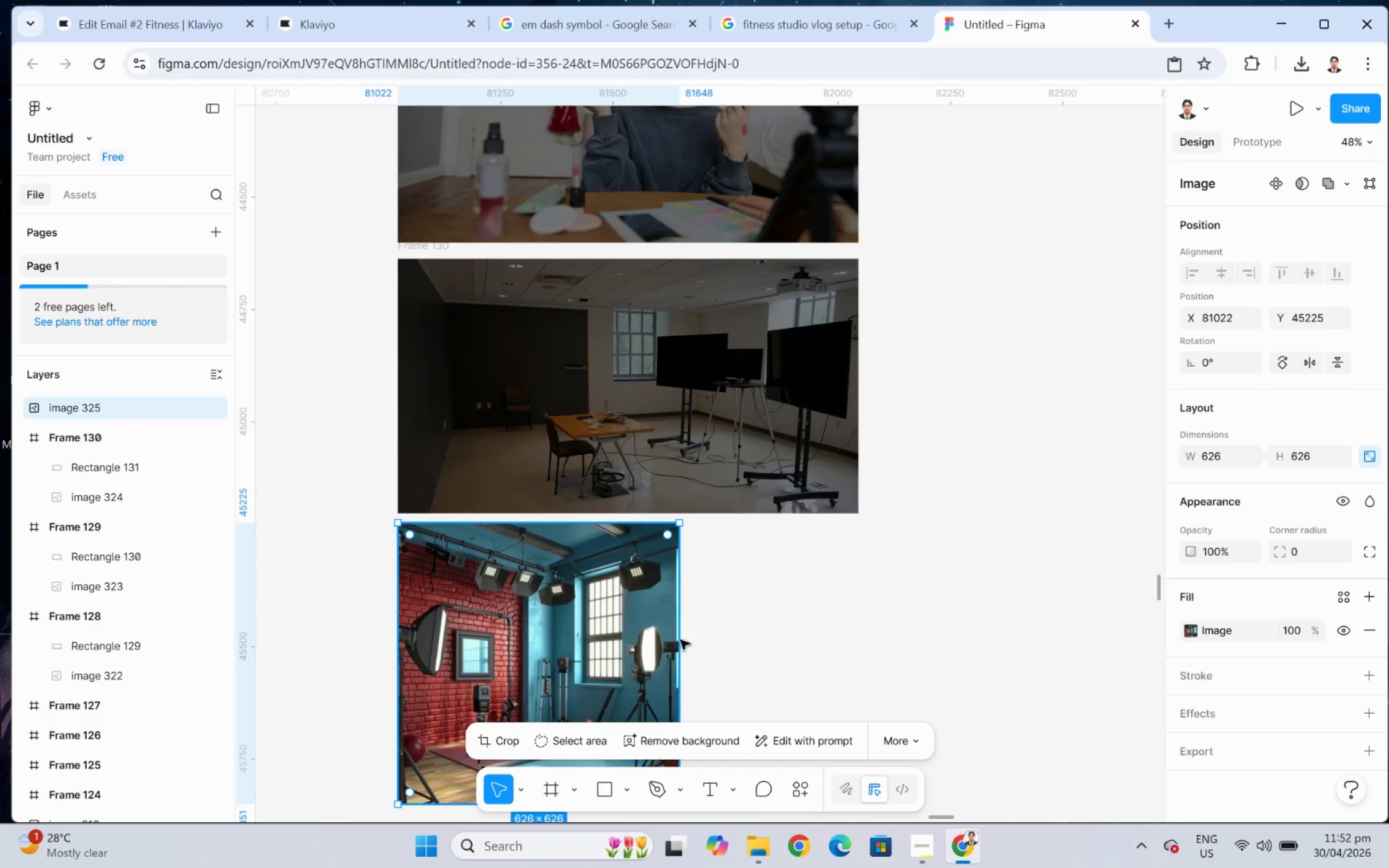 
scroll: coordinate [684, 632], scroll_direction: down, amount: 4.0
 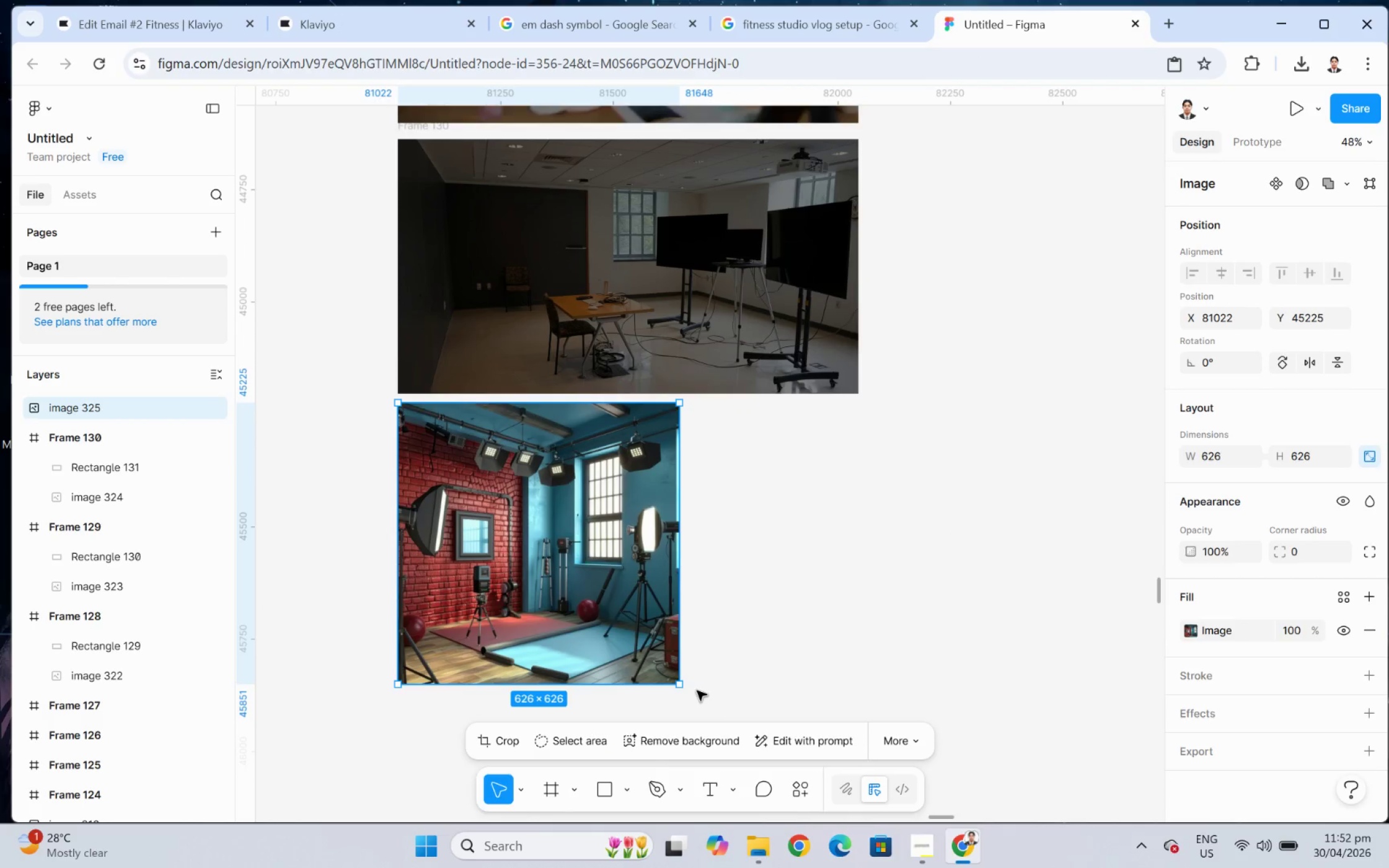 
hold_key(key=ShiftLeft, duration=3.5)
left_click_drag(start_coordinate=[679, 682], to_coordinate=[793, 633])
 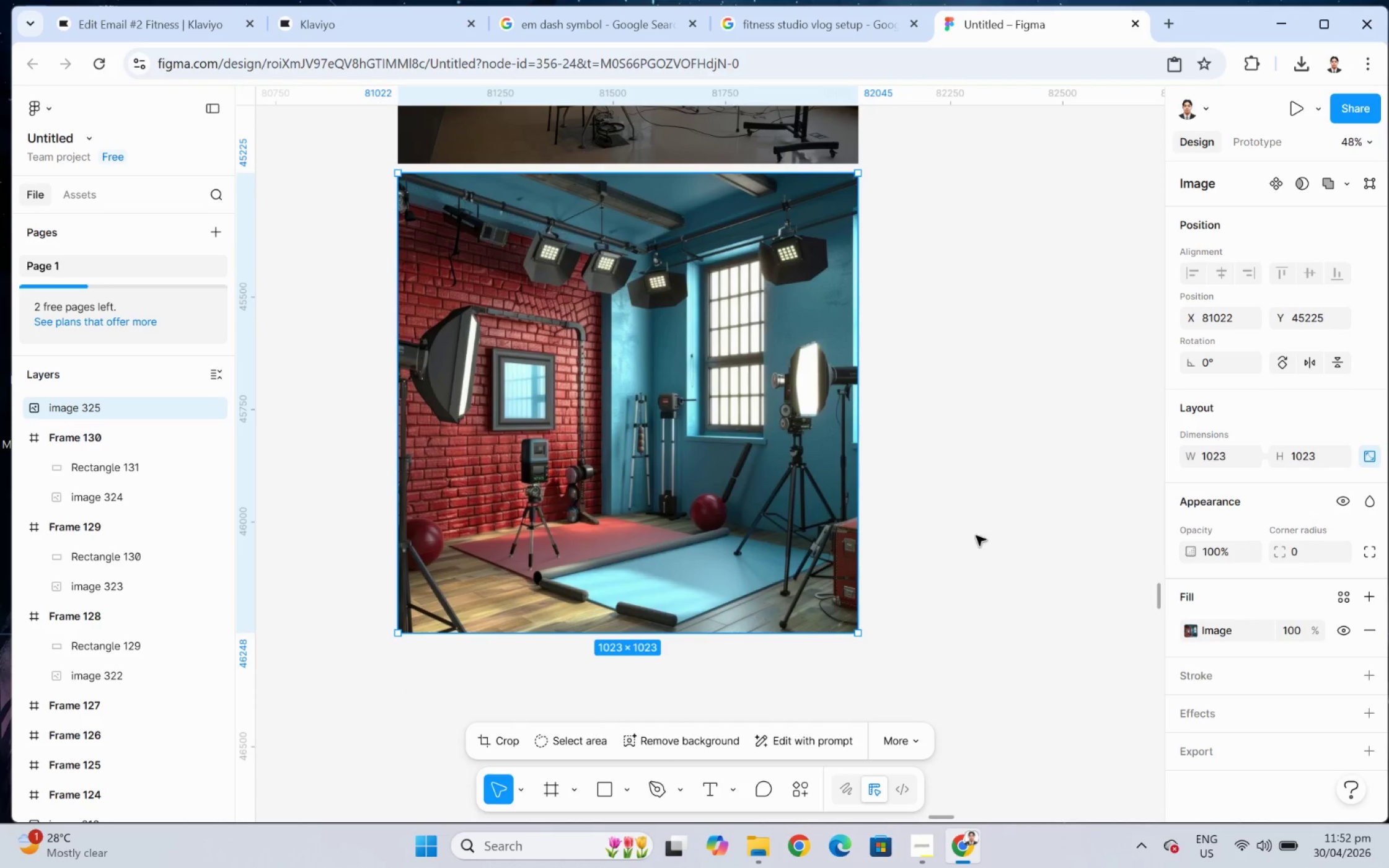 
left_click([976, 535])
 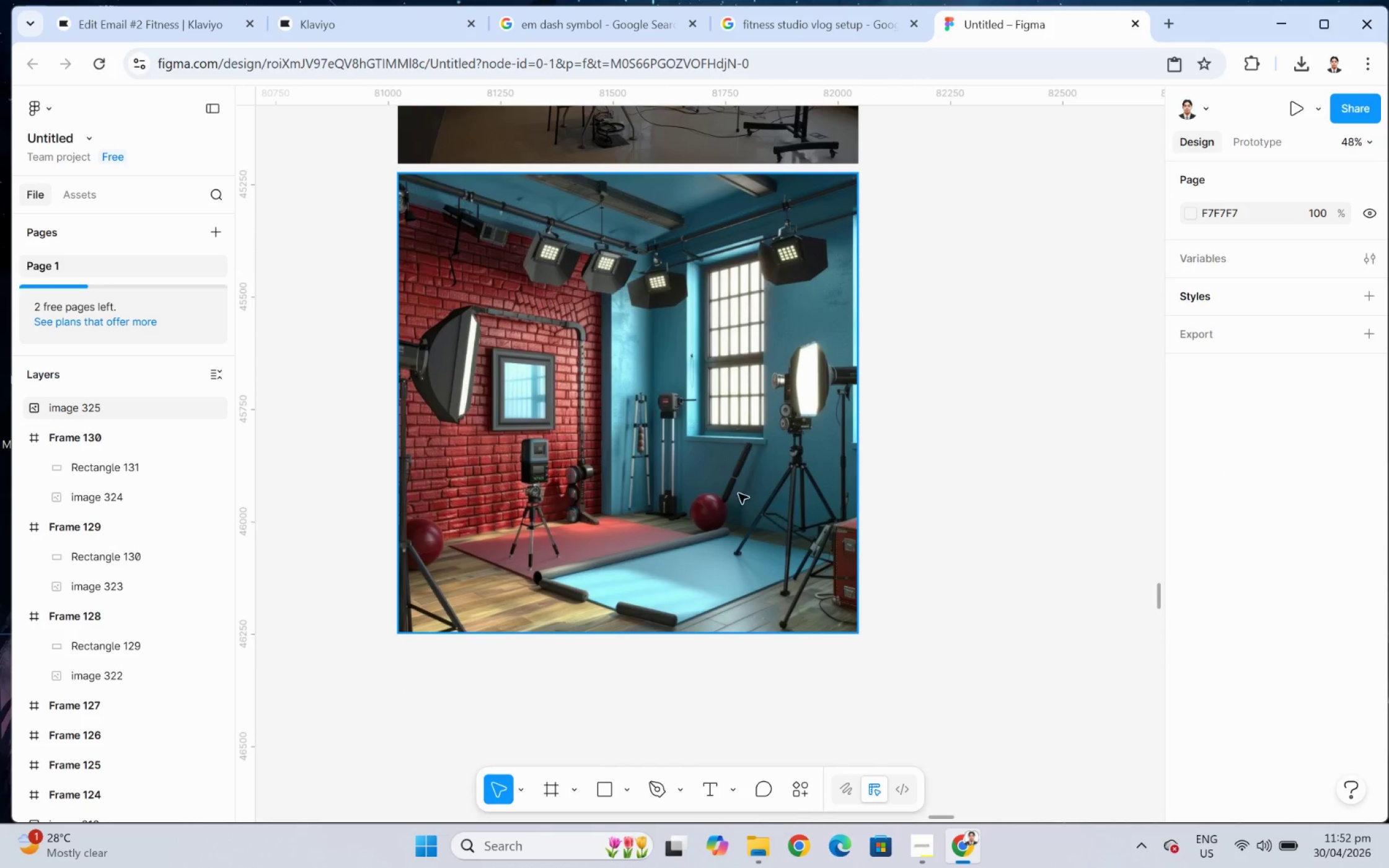 
double_click([738, 493])
 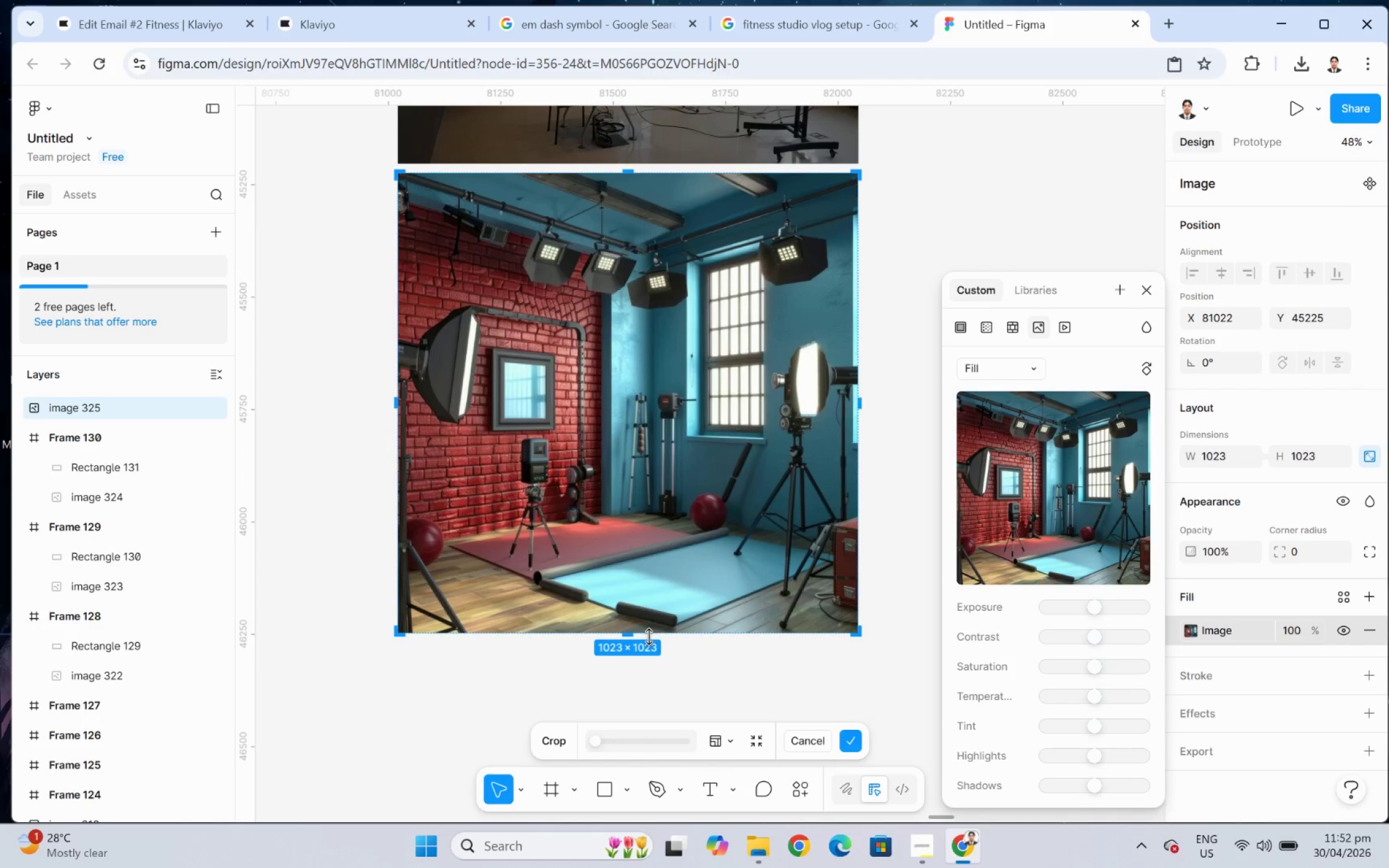 
left_click_drag(start_coordinate=[646, 635], to_coordinate=[668, 586])
 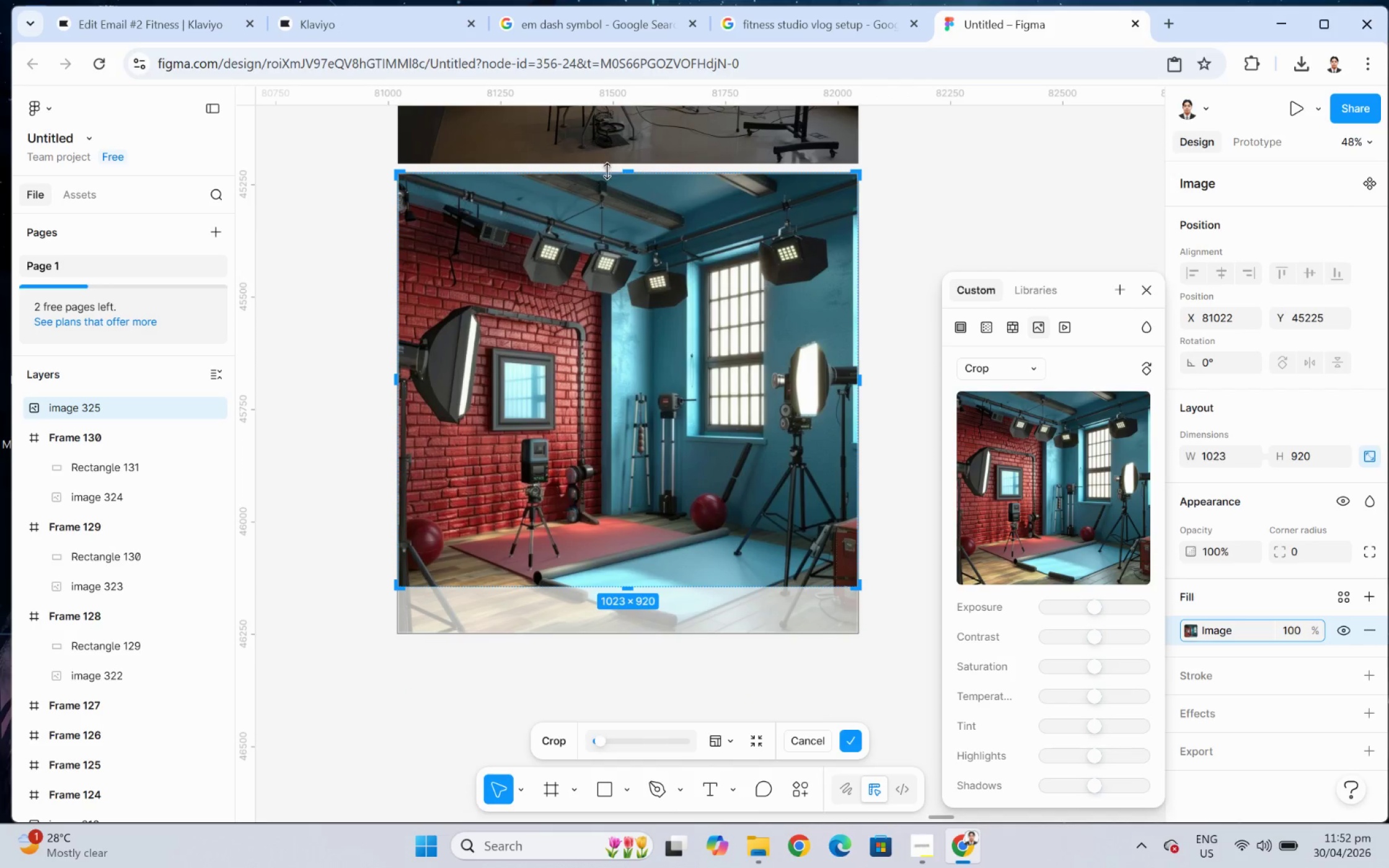 
left_click_drag(start_coordinate=[609, 172], to_coordinate=[611, 266])
 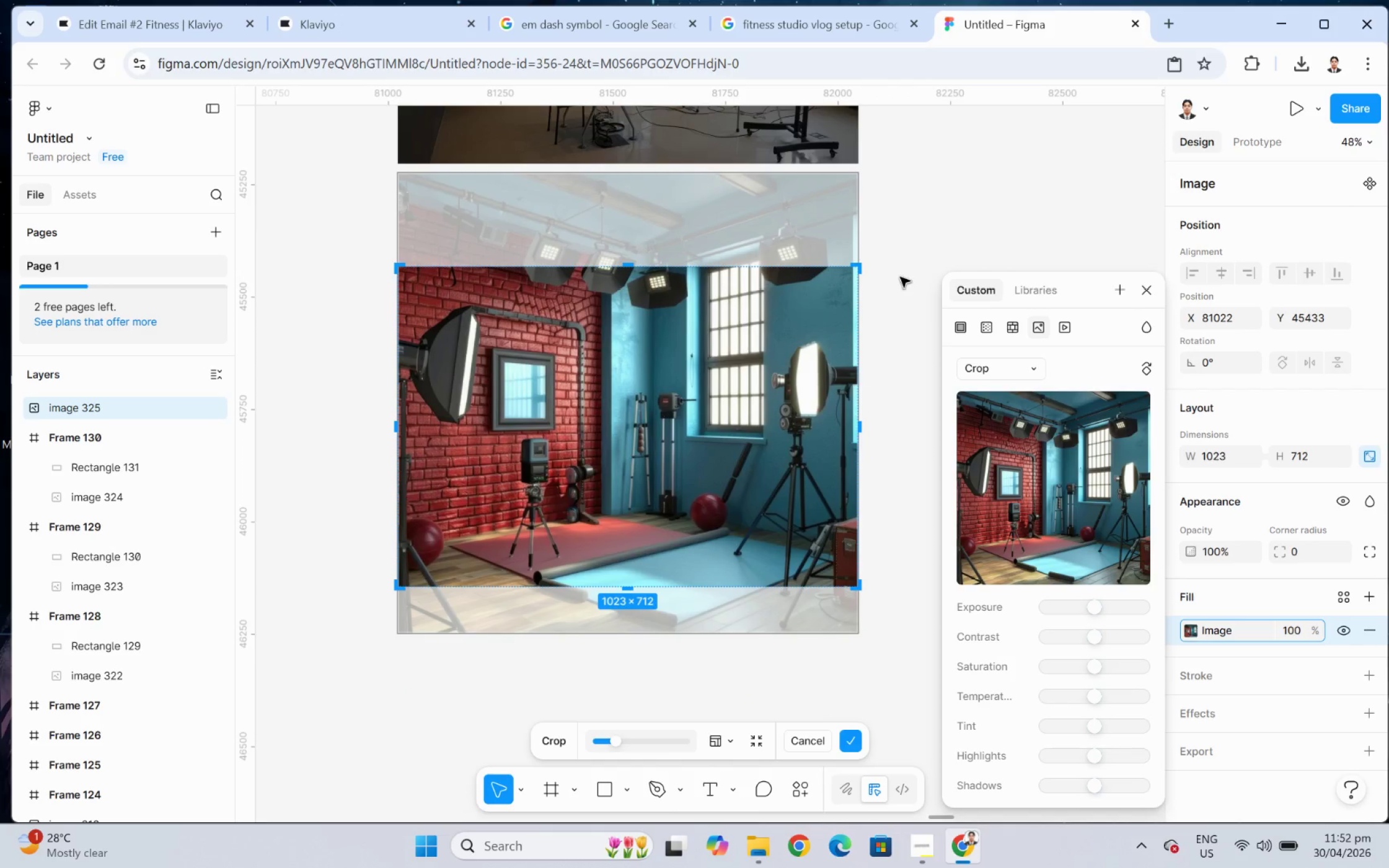 
left_click([906, 249])
 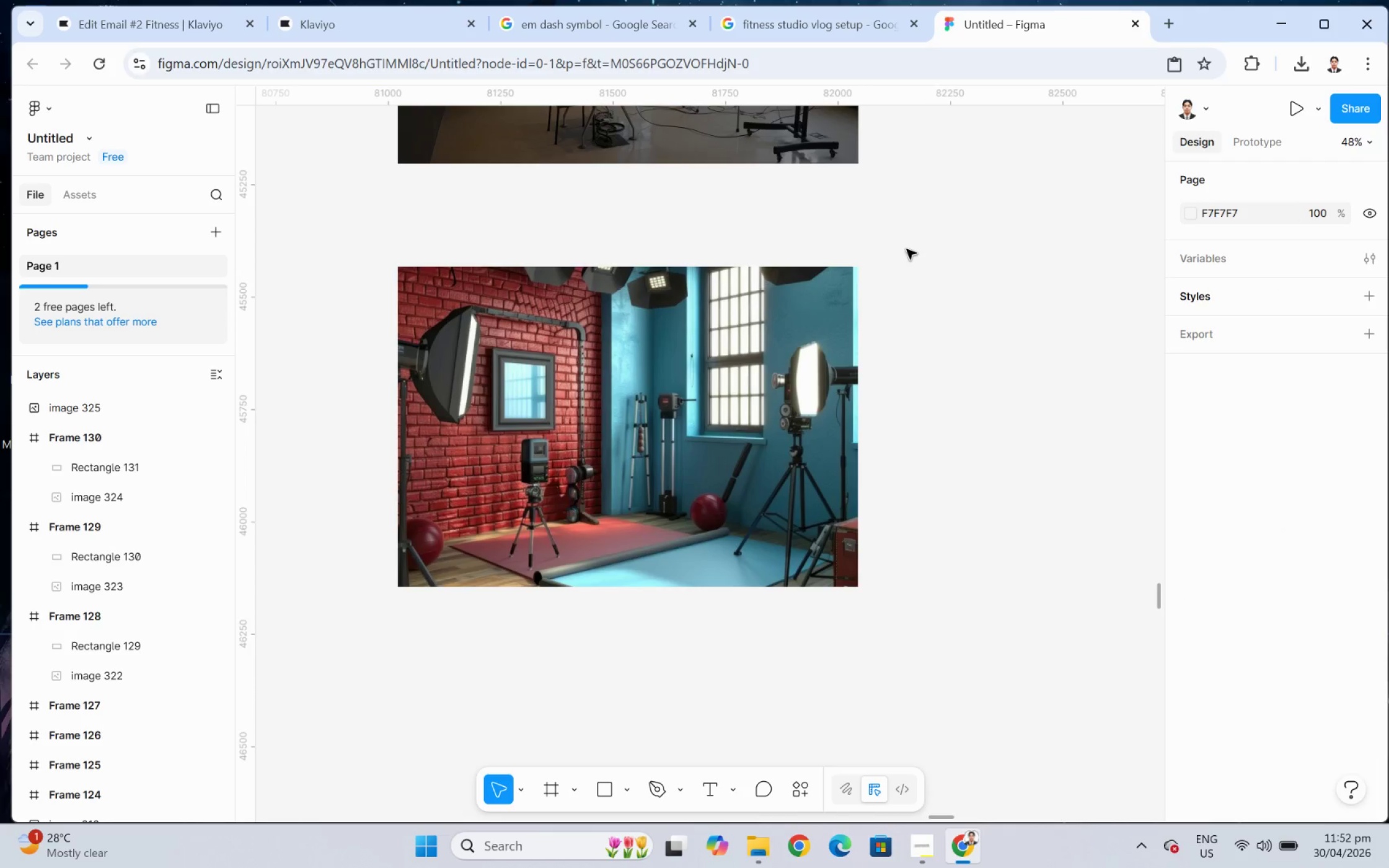 
left_click_drag(start_coordinate=[587, 533], to_coordinate=[642, 242])
 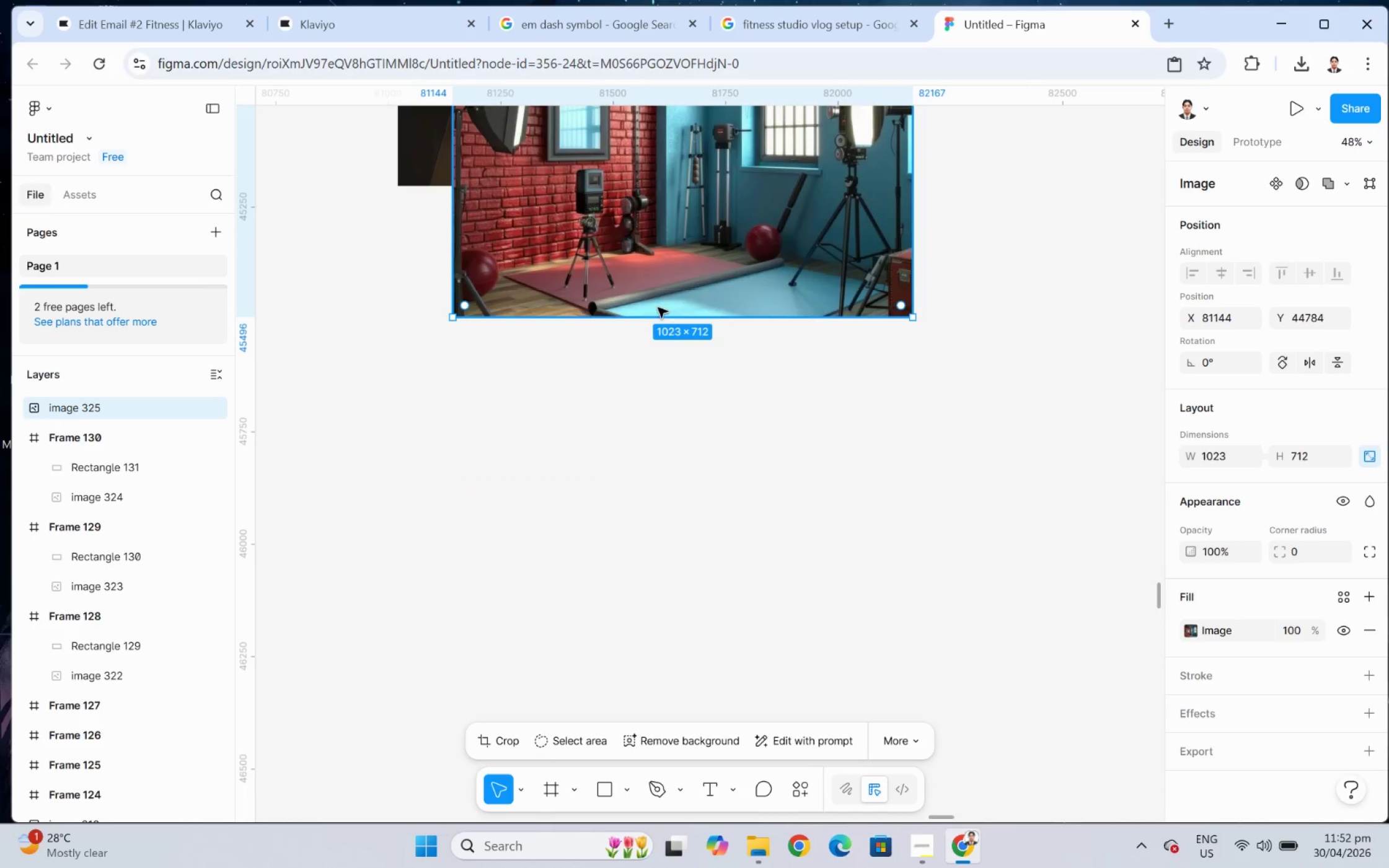 
scroll: coordinate [907, 281], scroll_direction: up, amount: 2.0
 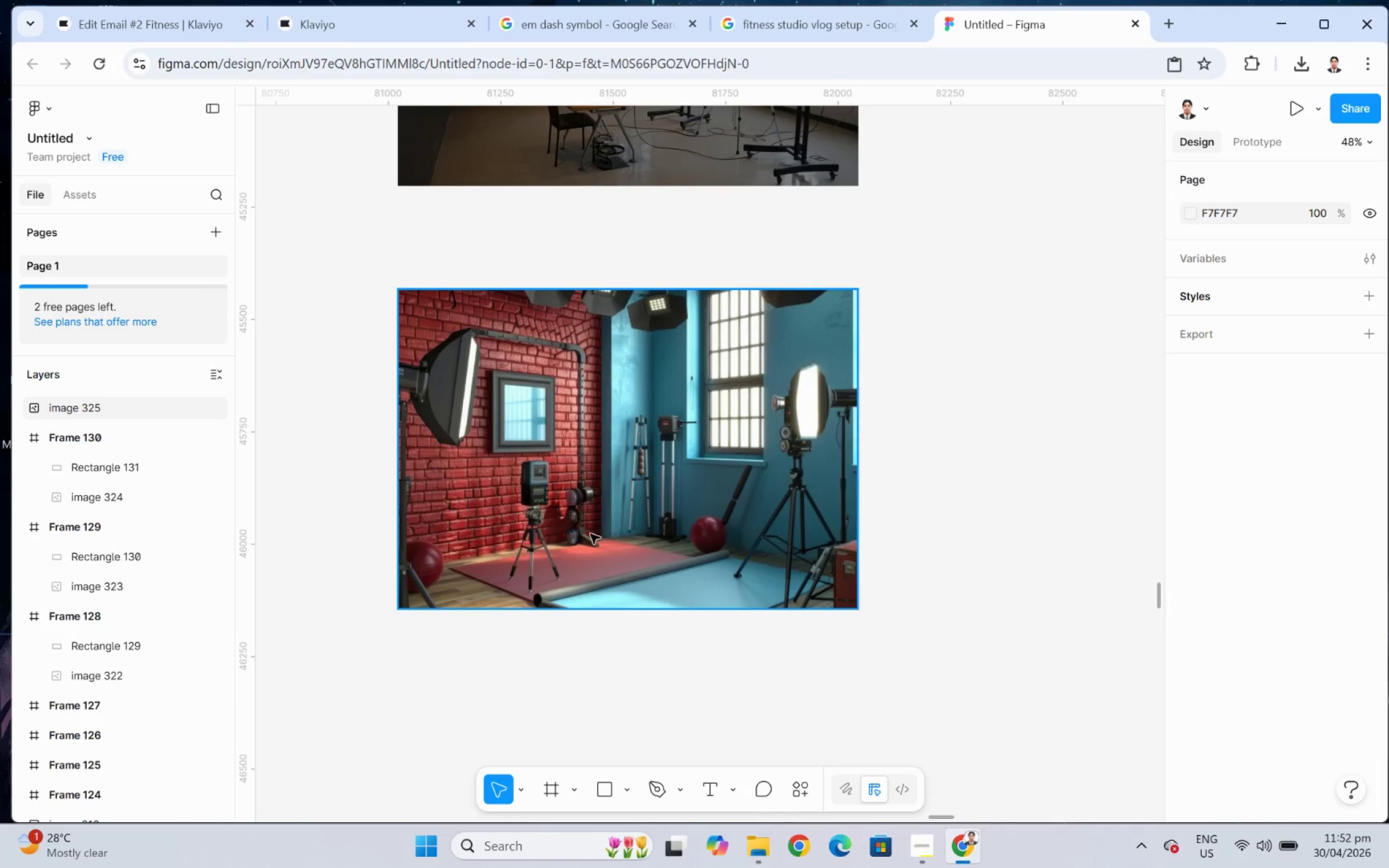 
left_click_drag(start_coordinate=[628, 406], to_coordinate=[657, 340])
 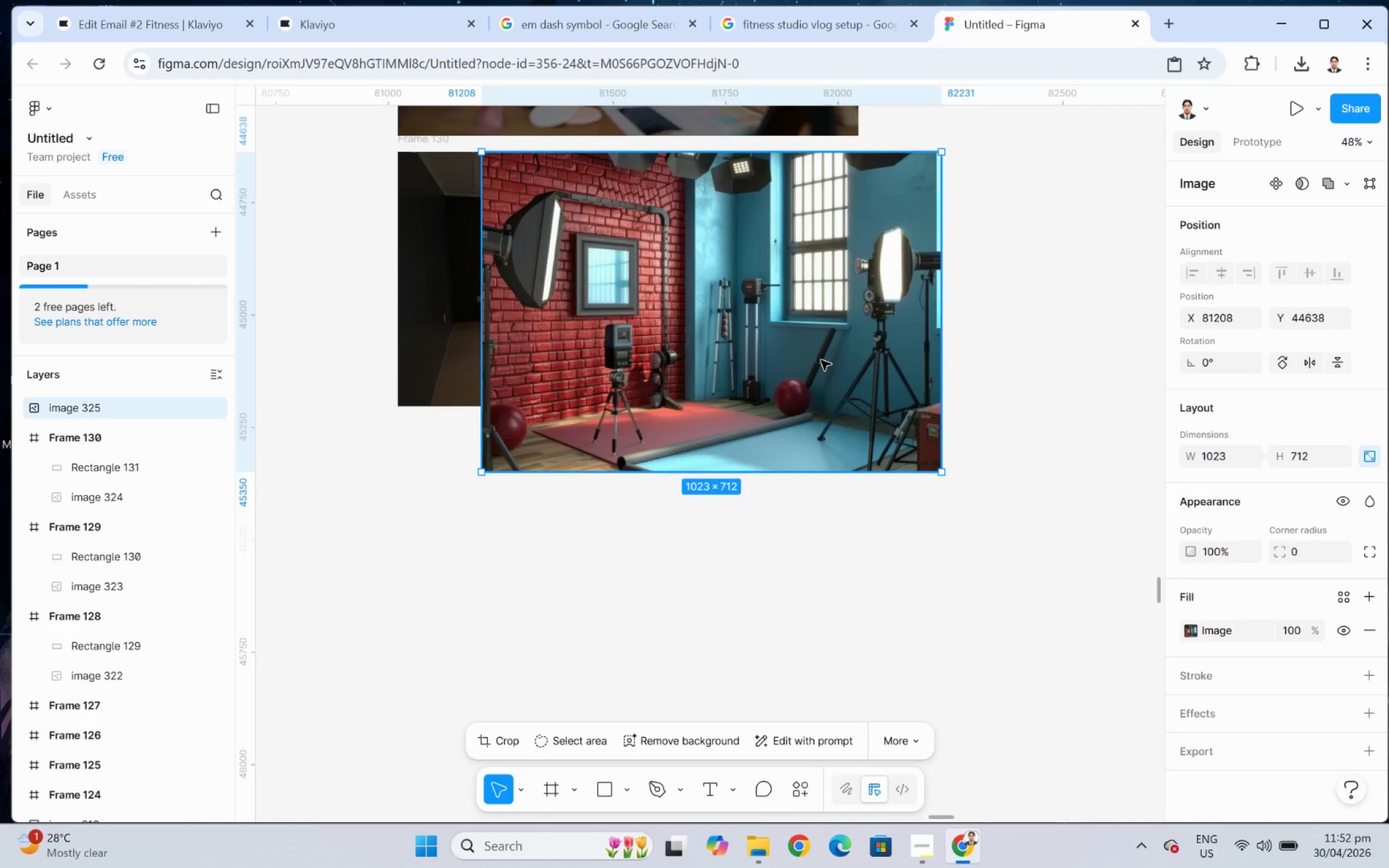 
scroll: coordinate [668, 364], scroll_direction: up, amount: 4.0
 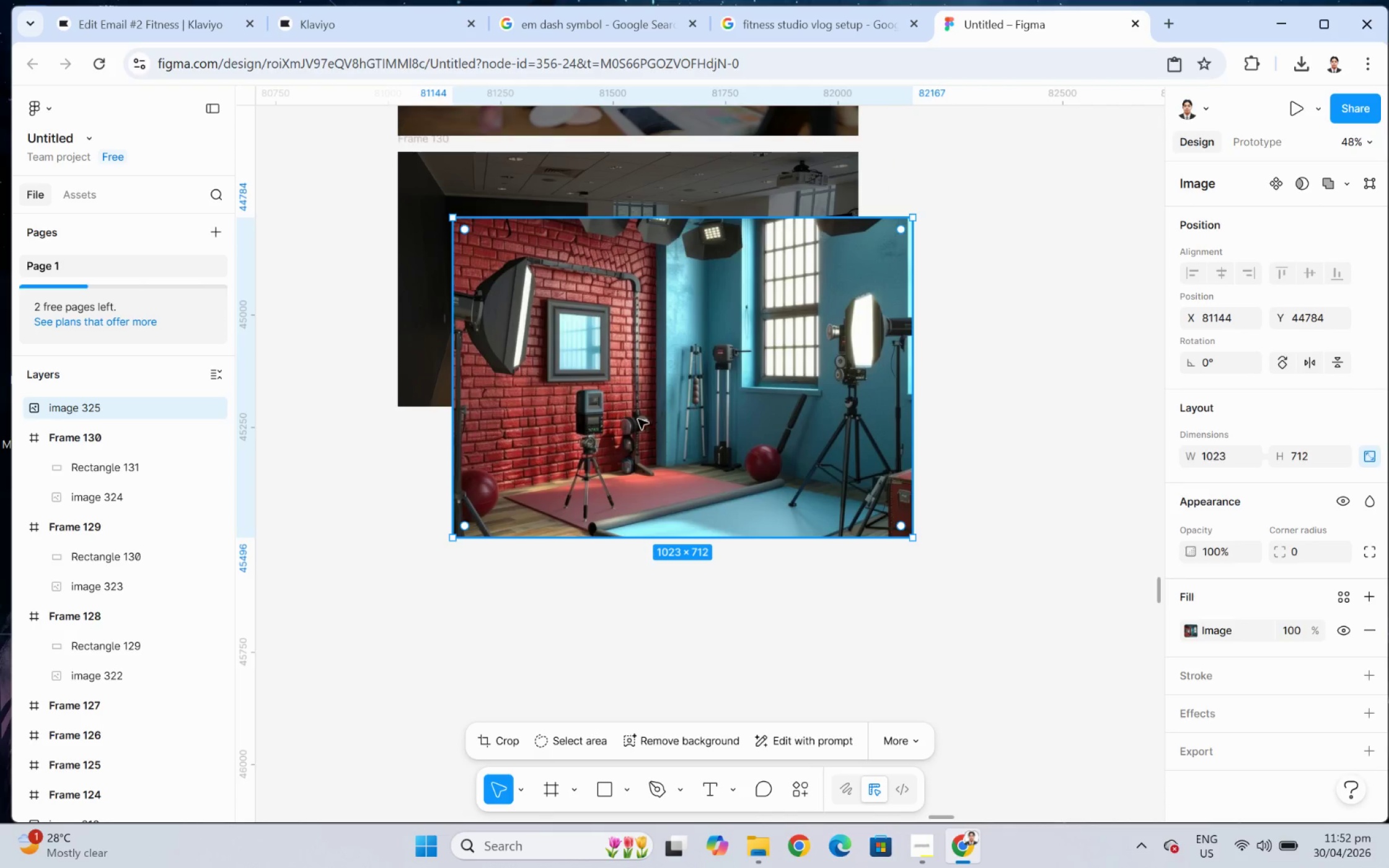 
double_click([821, 360])
 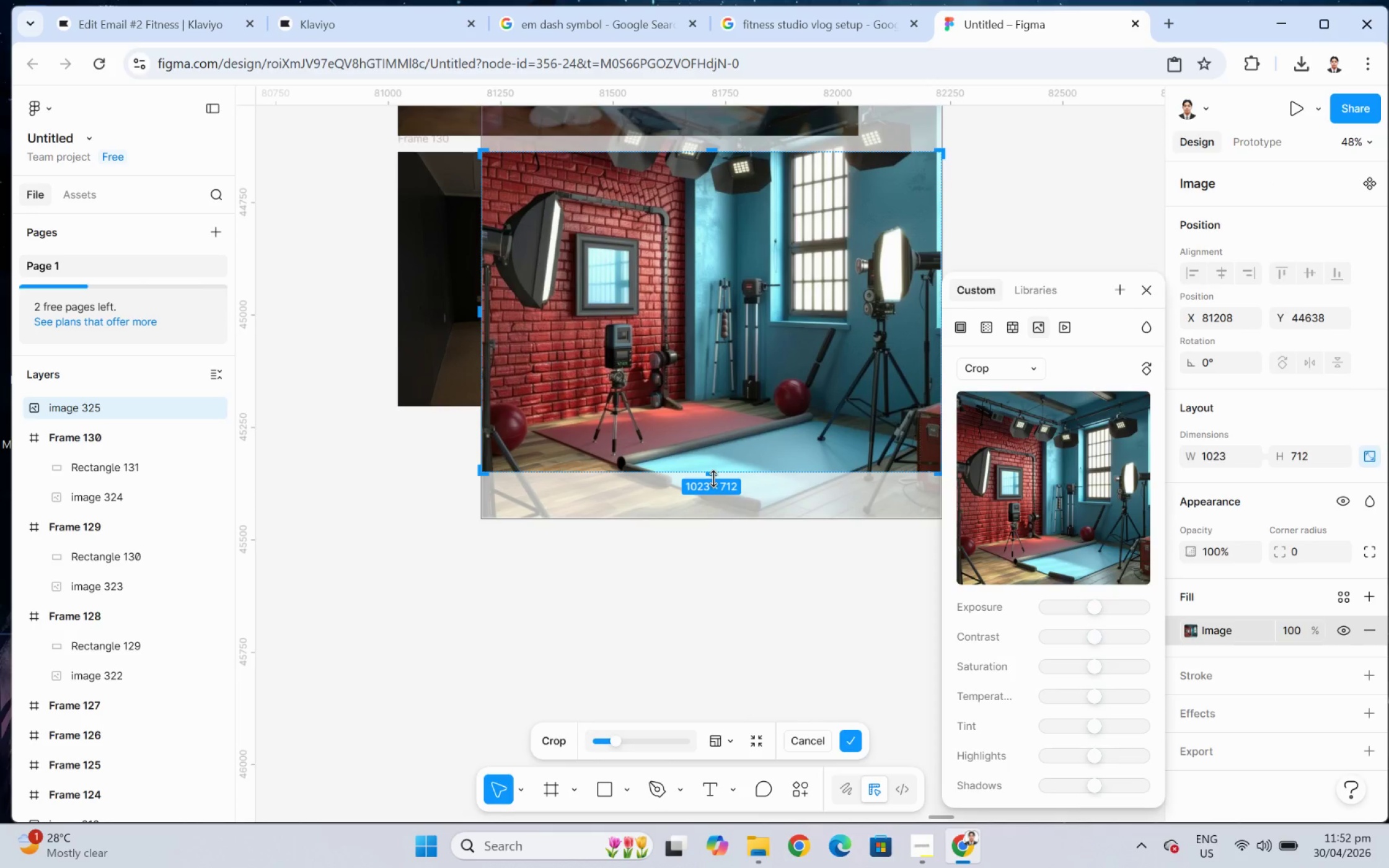 
left_click_drag(start_coordinate=[713, 478], to_coordinate=[728, 409])
 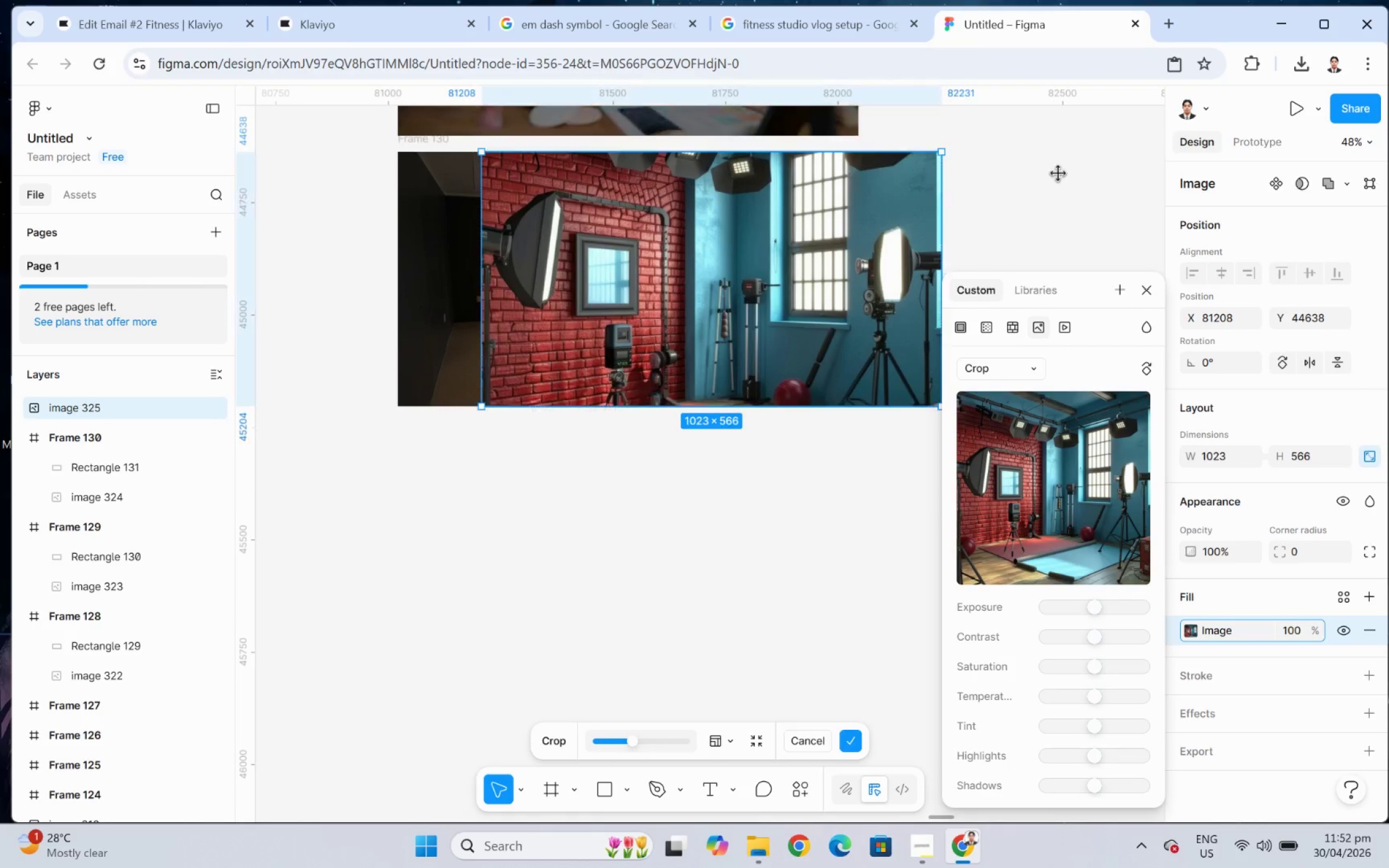 
double_click([1058, 173])
 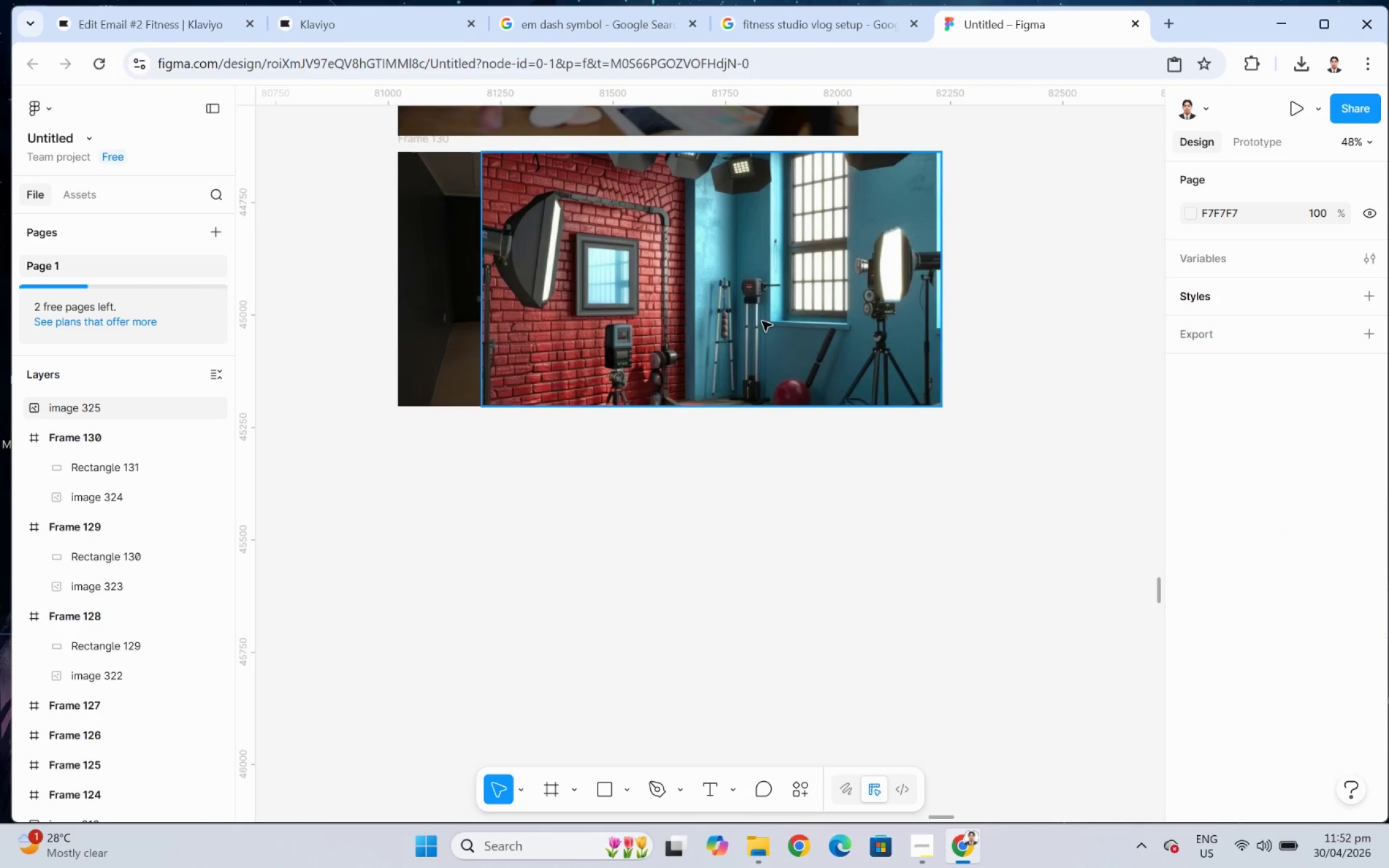 
double_click([754, 305])
 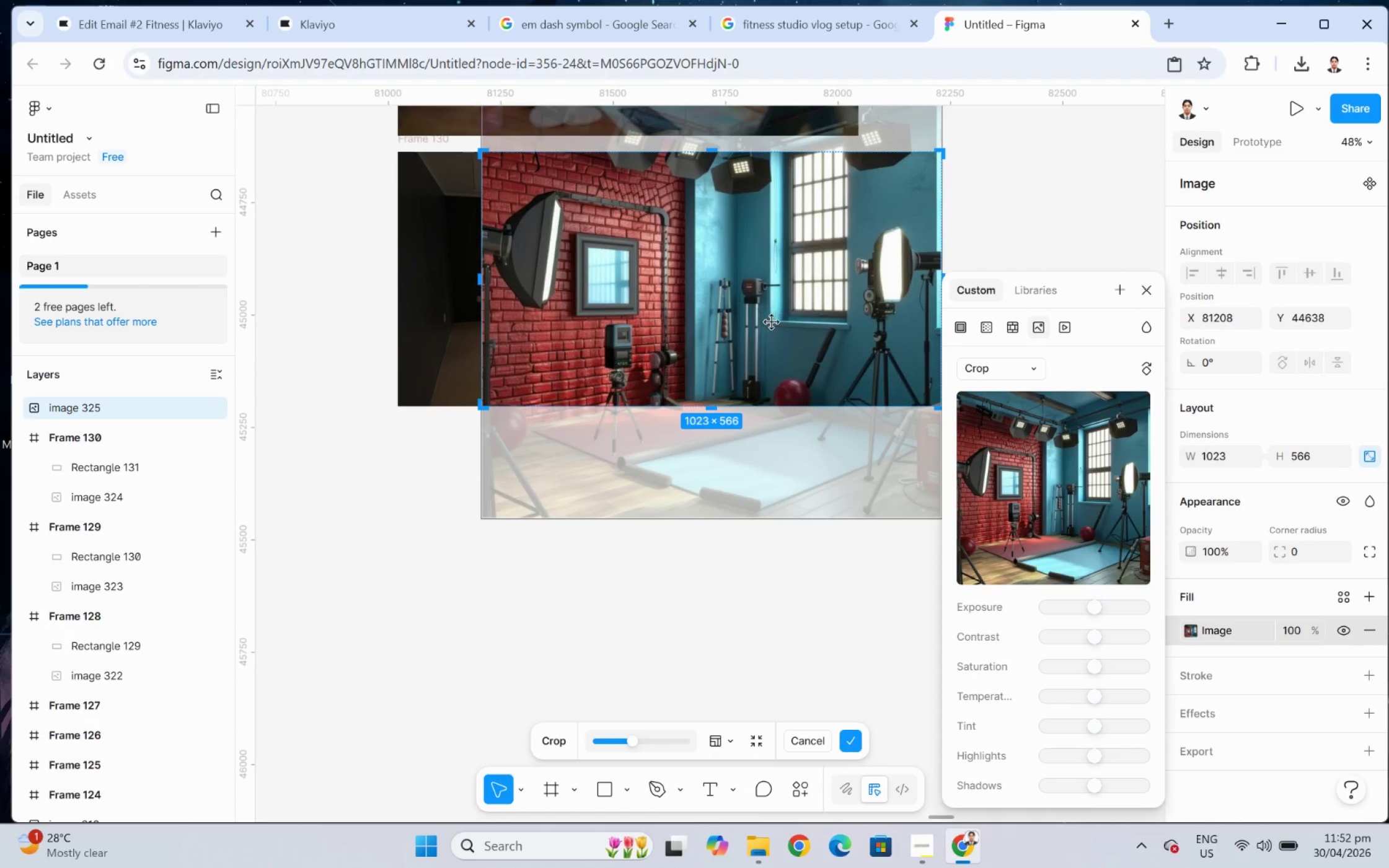 
left_click_drag(start_coordinate=[770, 329], to_coordinate=[770, 250])
 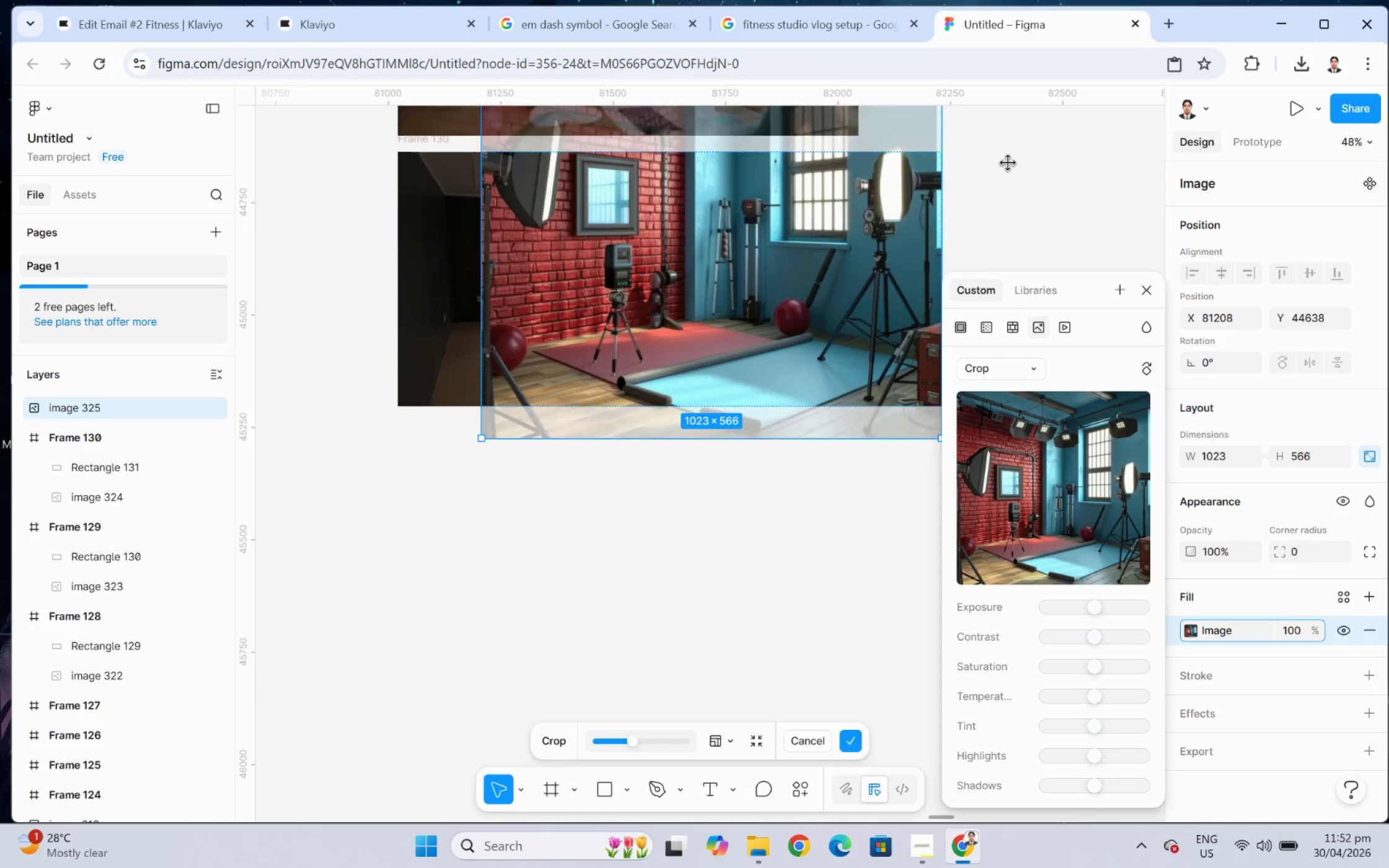 
double_click([1008, 163])
 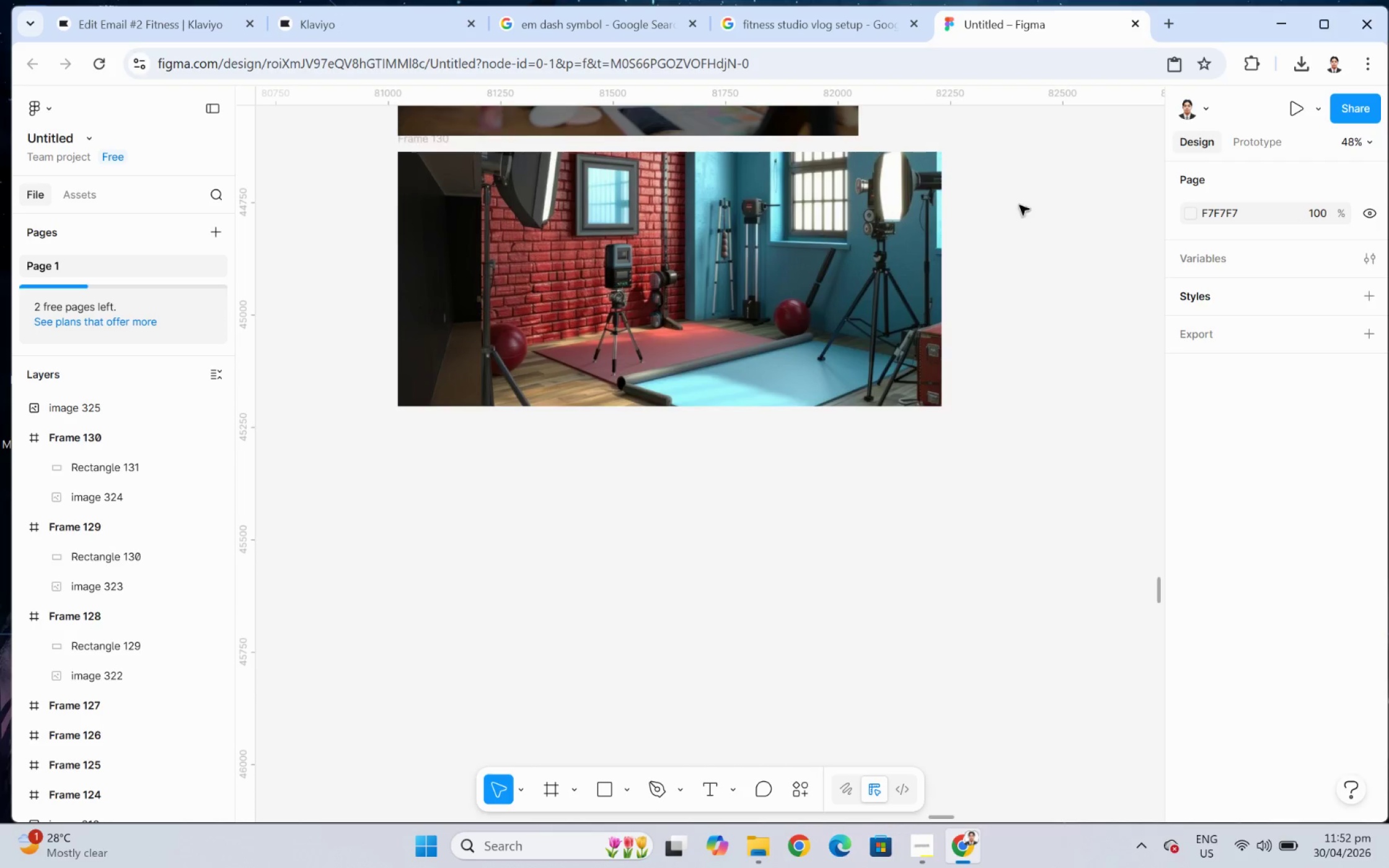 
scroll: coordinate [1023, 317], scroll_direction: up, amount: 3.0
 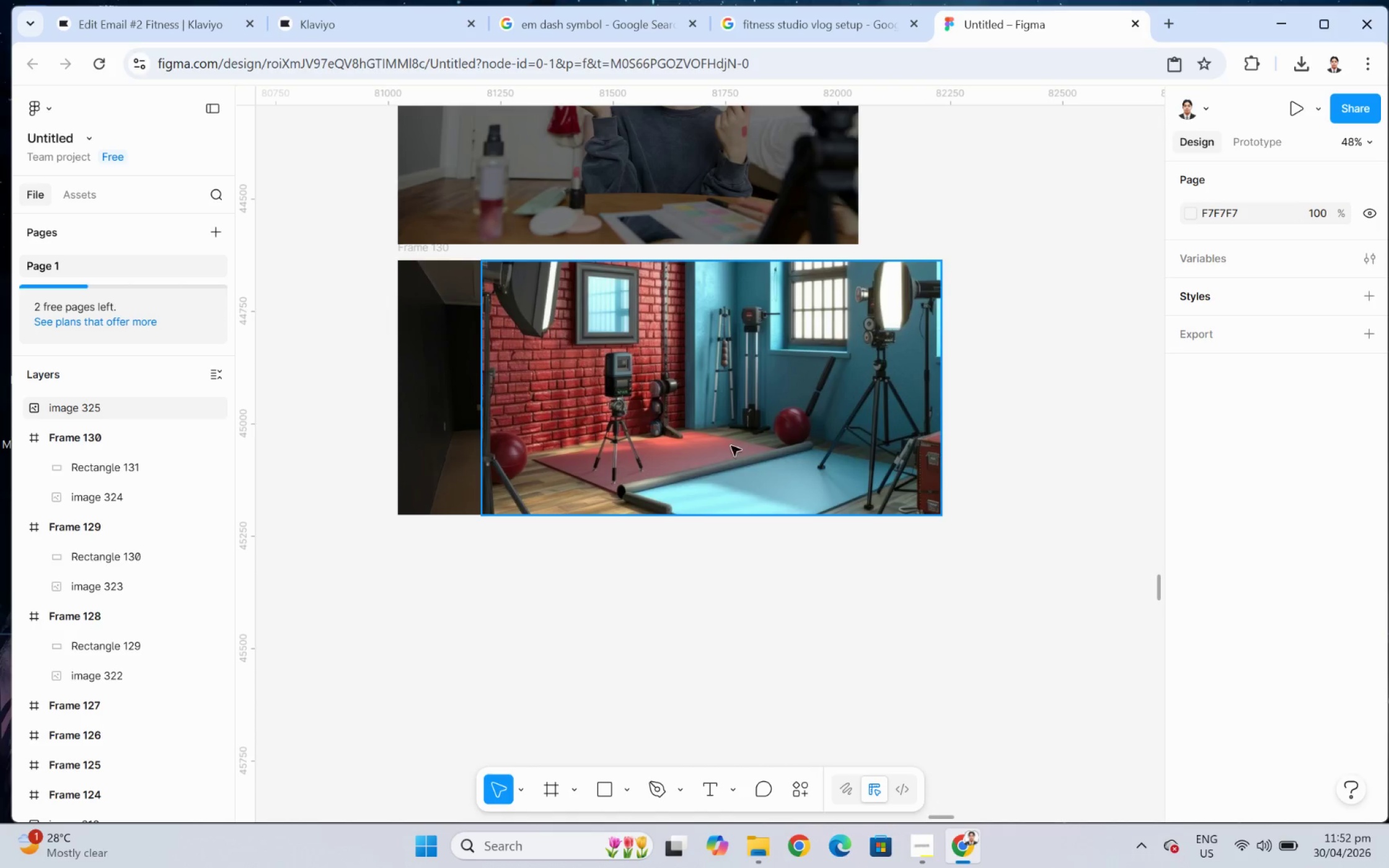 
left_click_drag(start_coordinate=[715, 420], to_coordinate=[640, 692])
 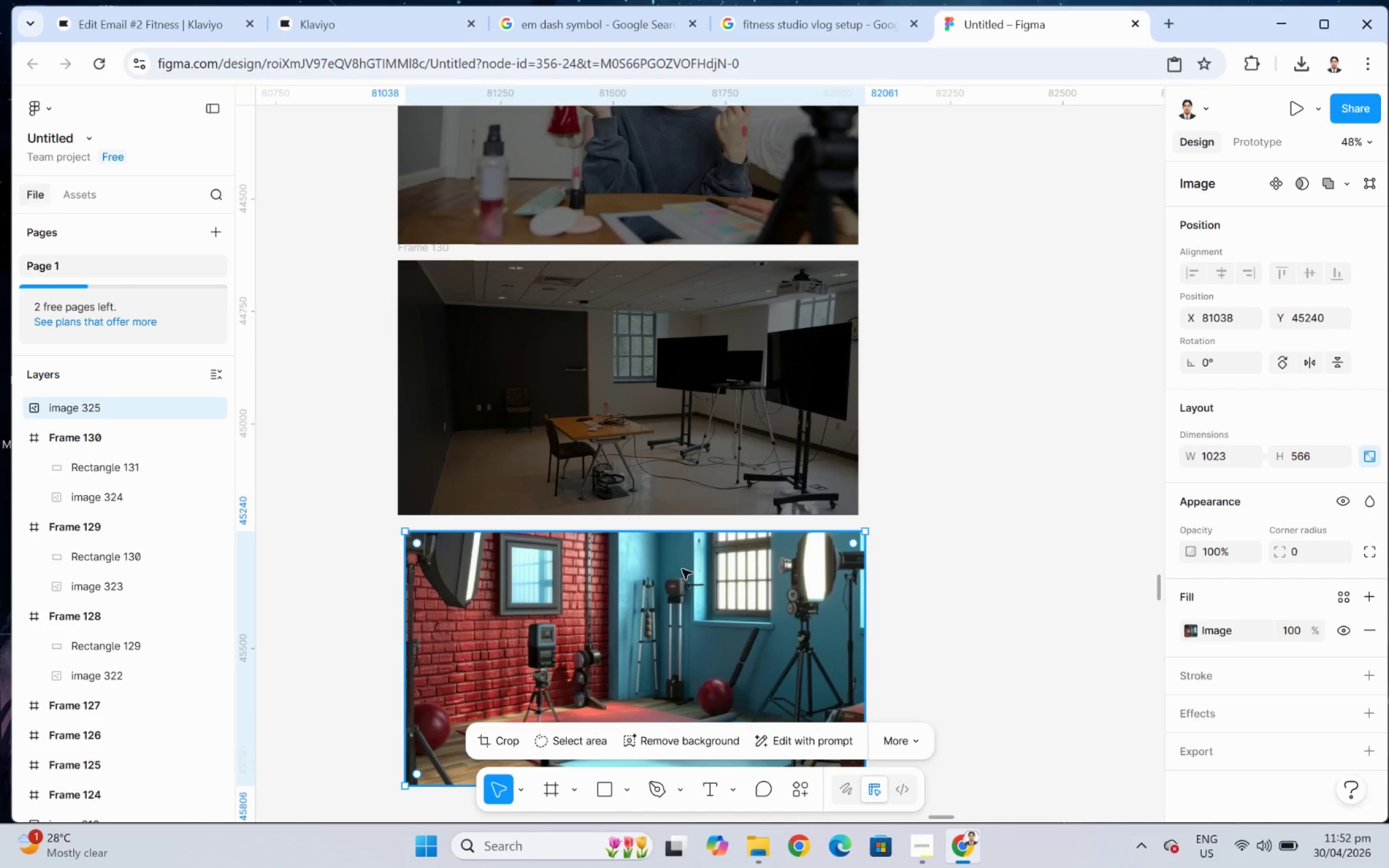 
scroll: coordinate [683, 563], scroll_direction: down, amount: 2.0
 